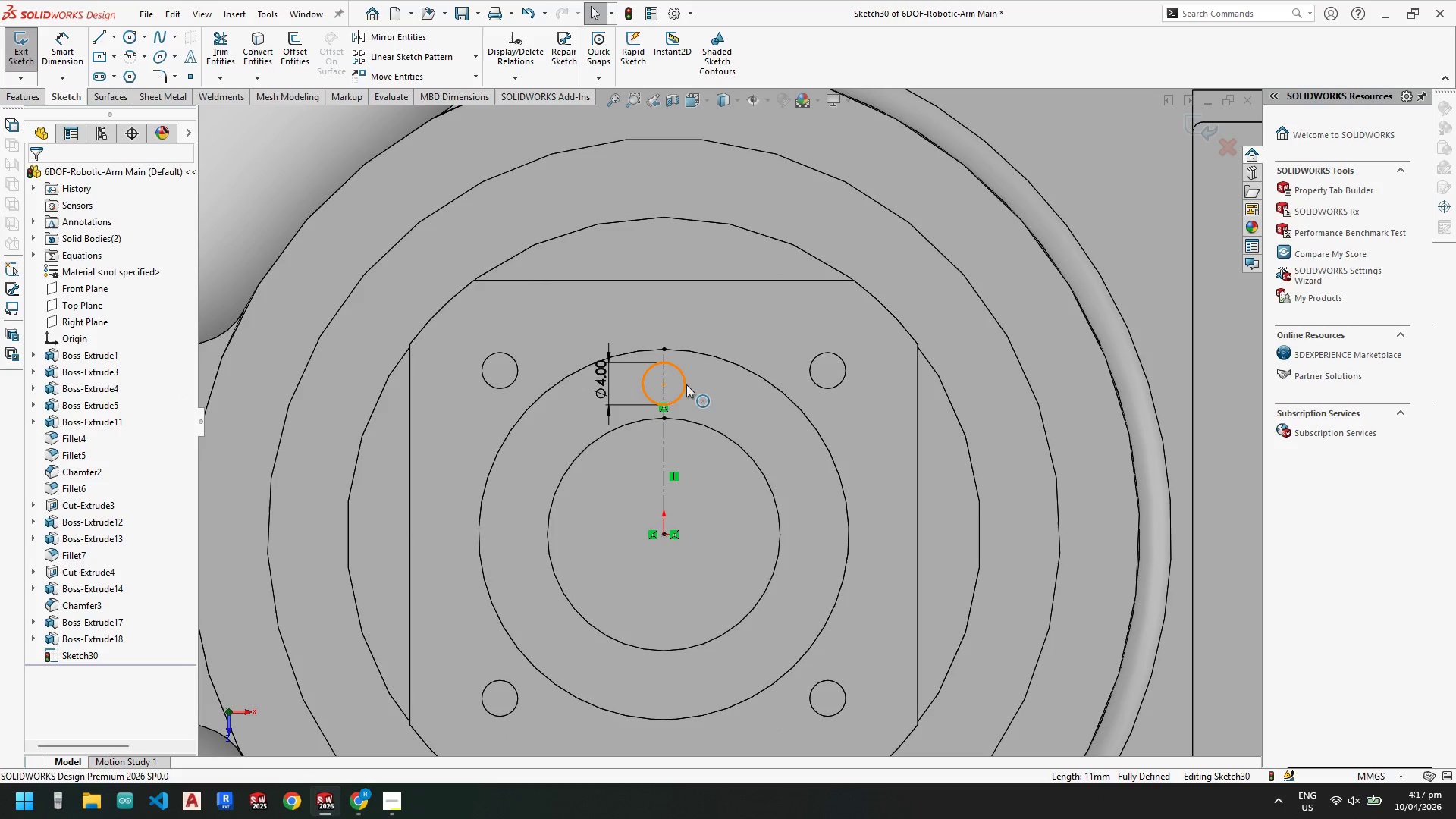 
key(Escape)
 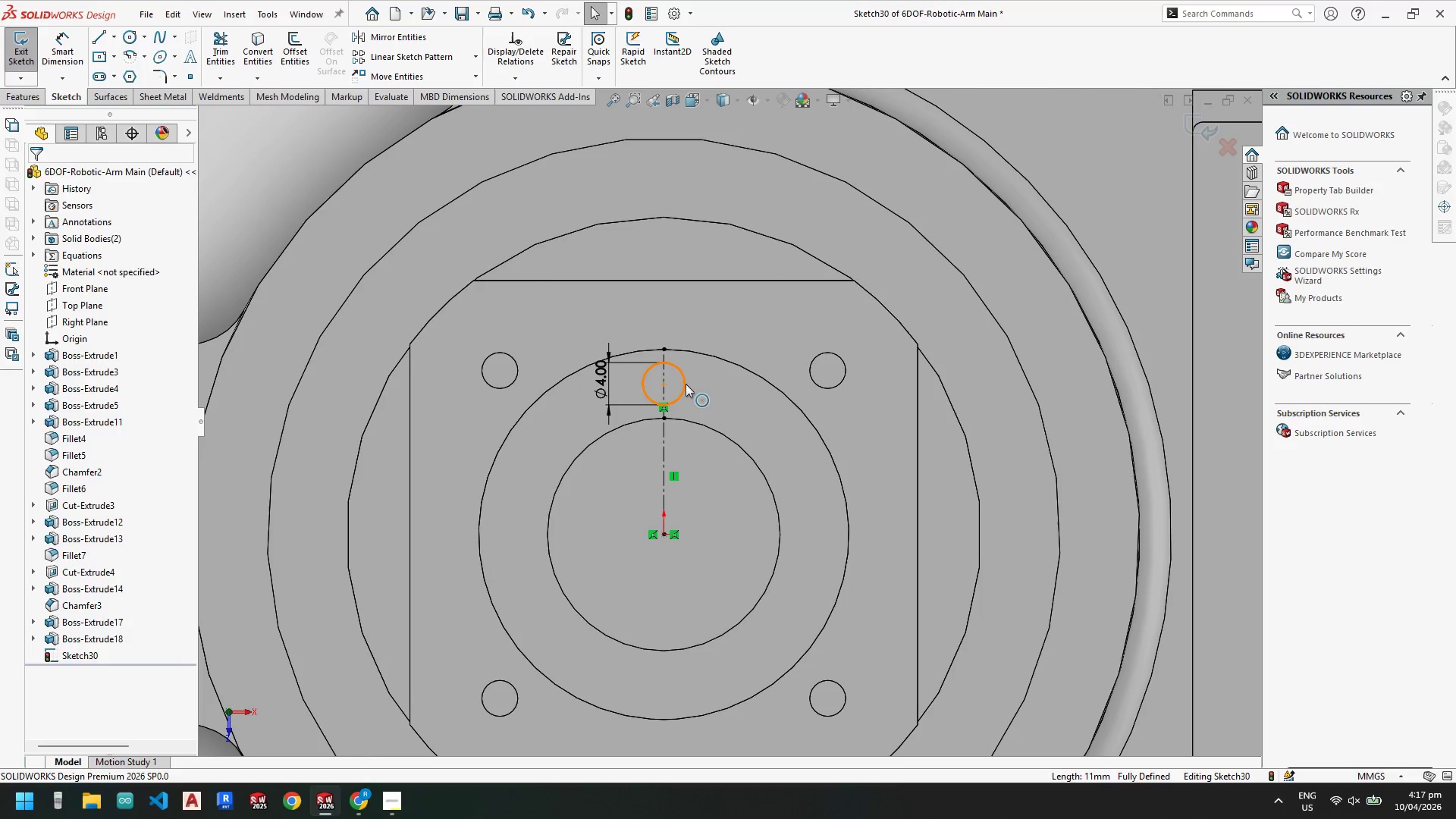 
left_click([686, 384])
 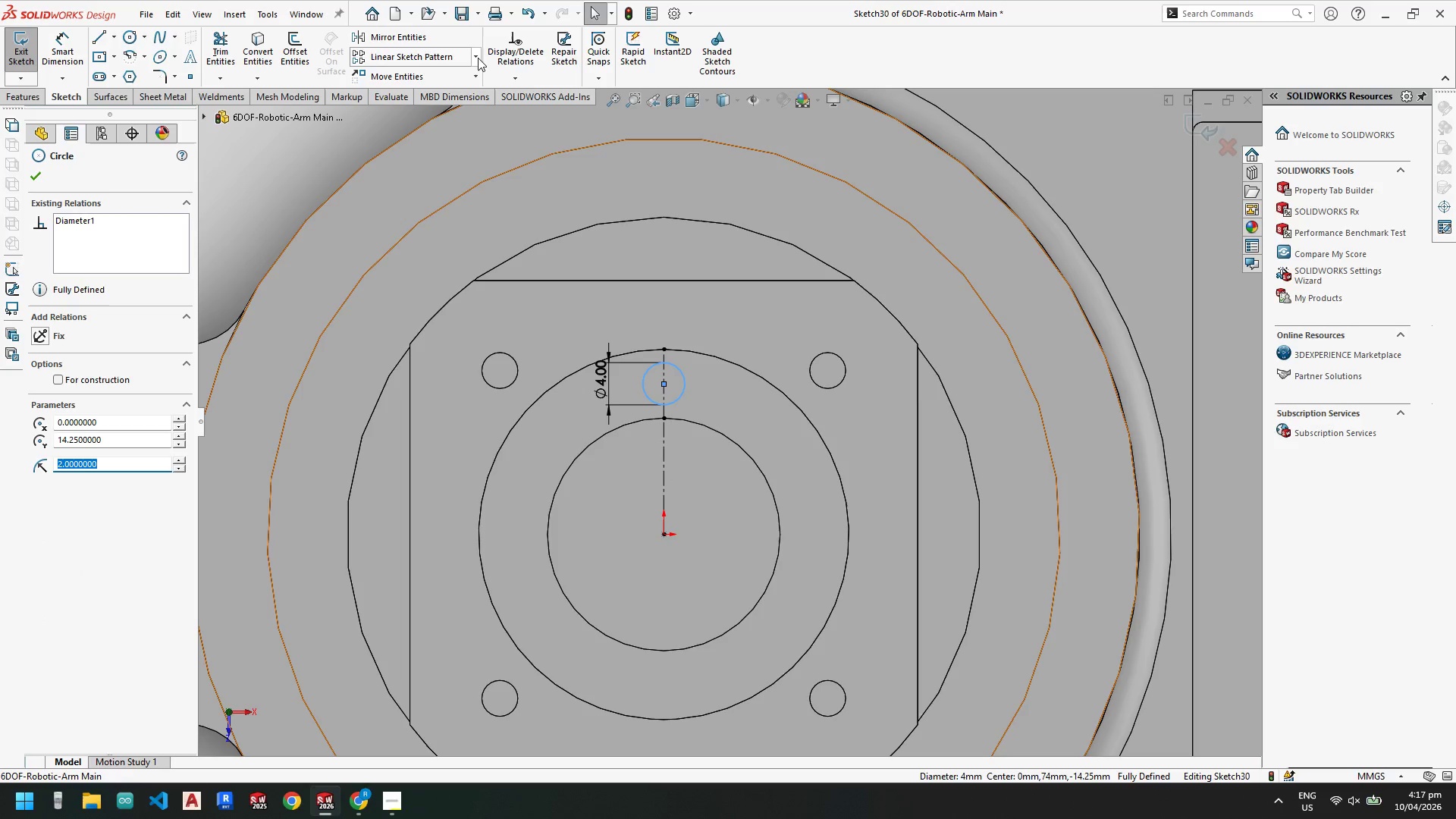 
left_click([477, 56])
 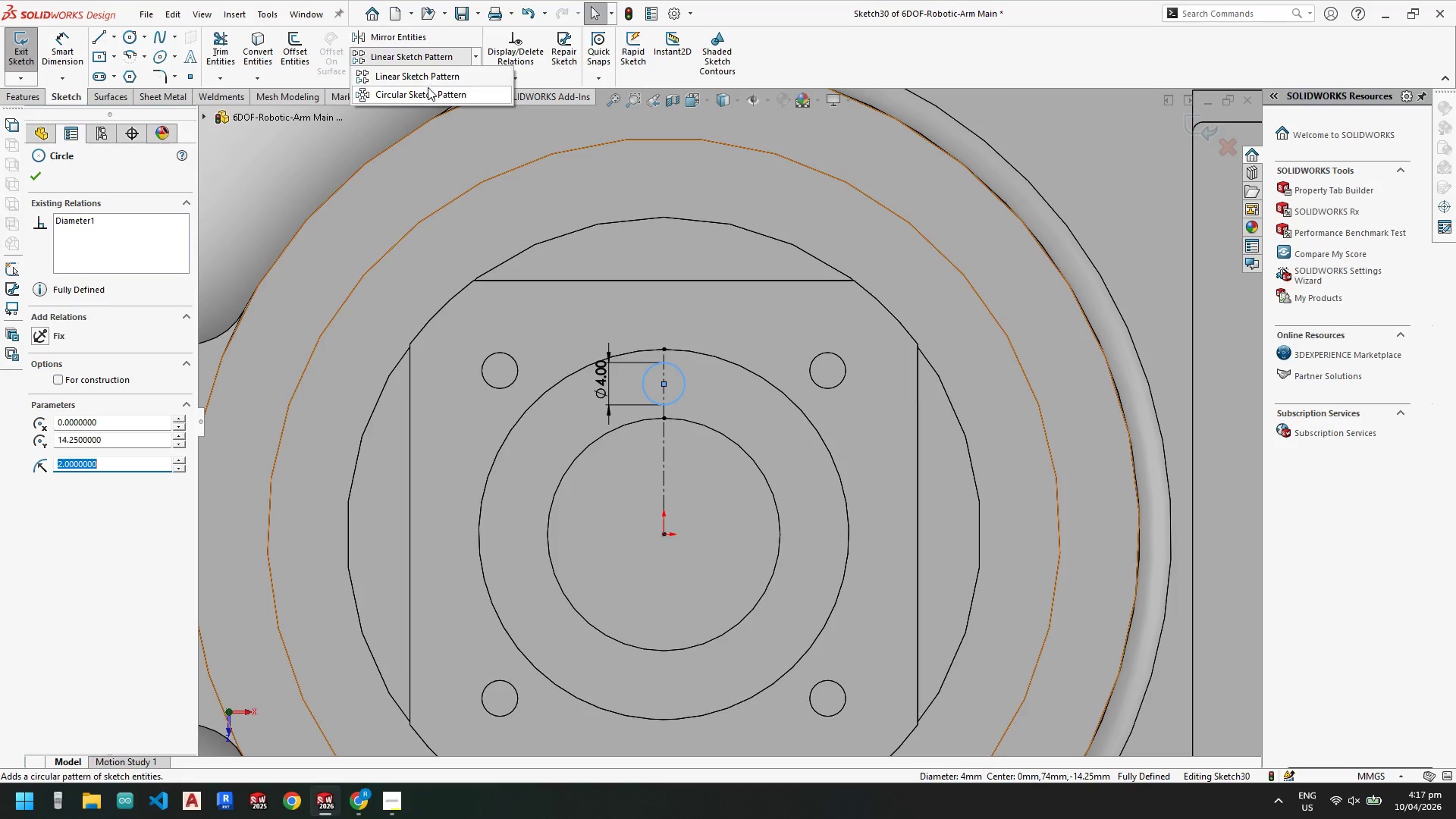 
left_click([426, 90])
 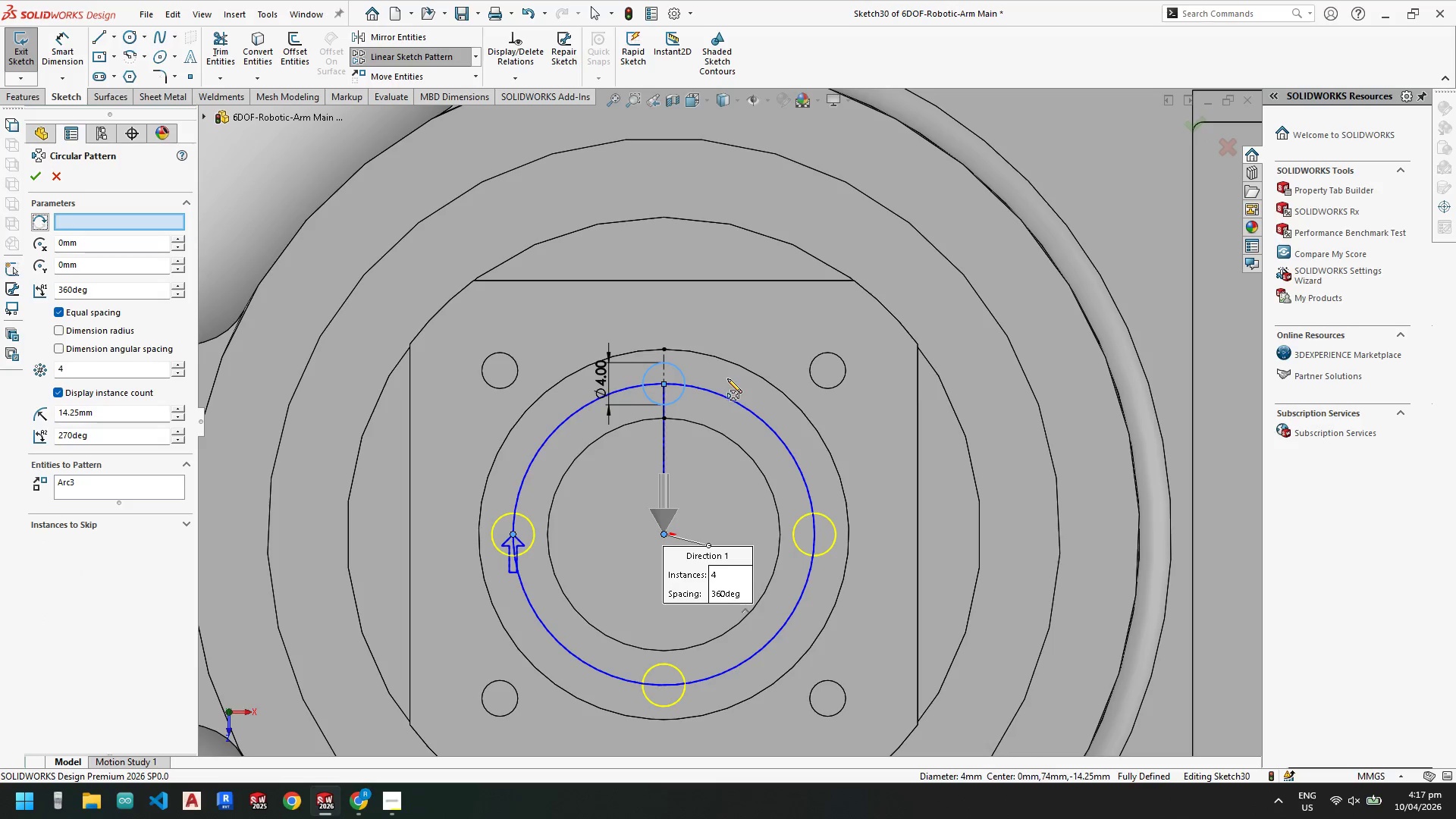 
mouse_move([729, 433])
 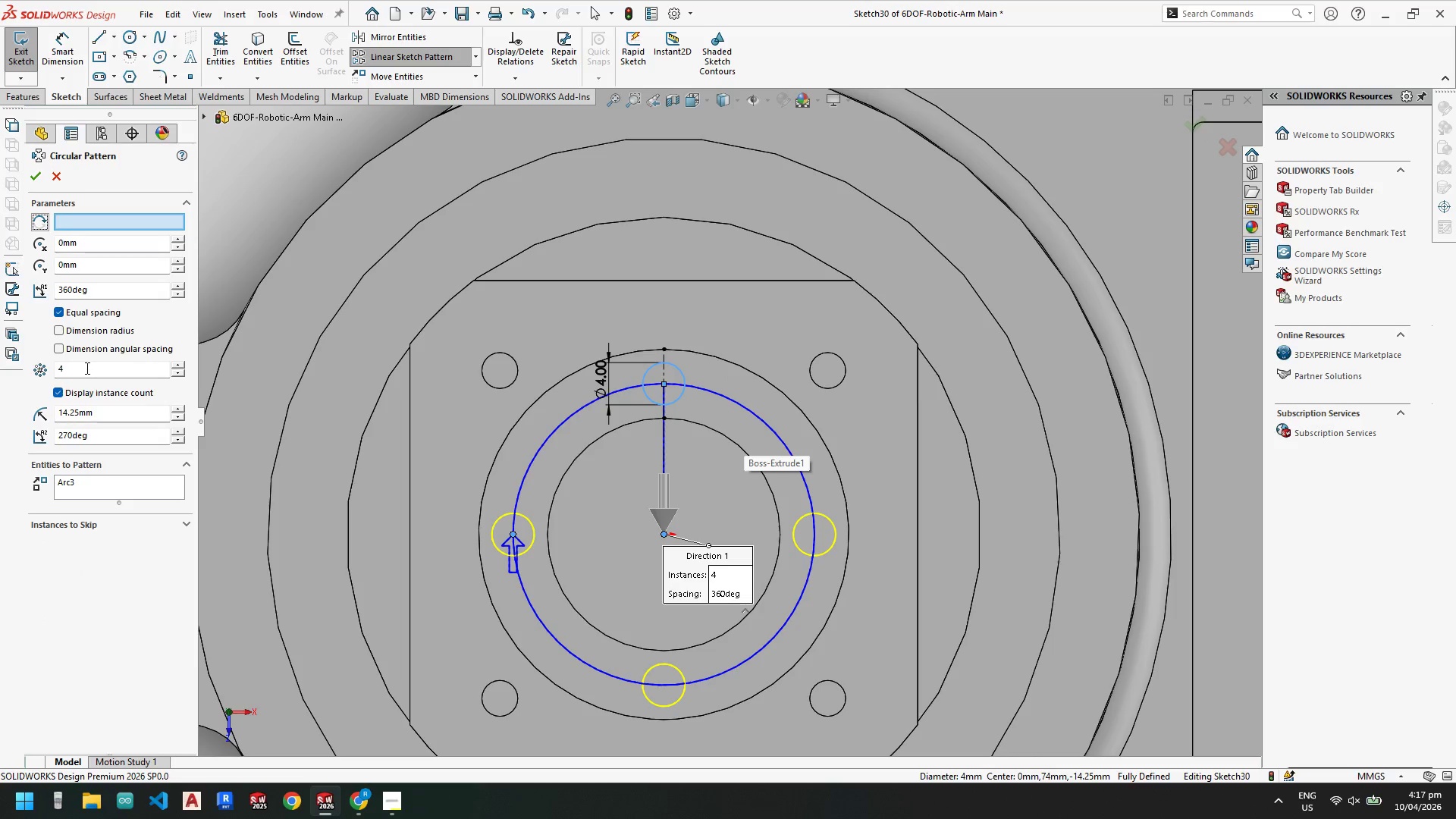 
left_click_drag(start_coordinate=[88, 370], to_coordinate=[0, 356])
 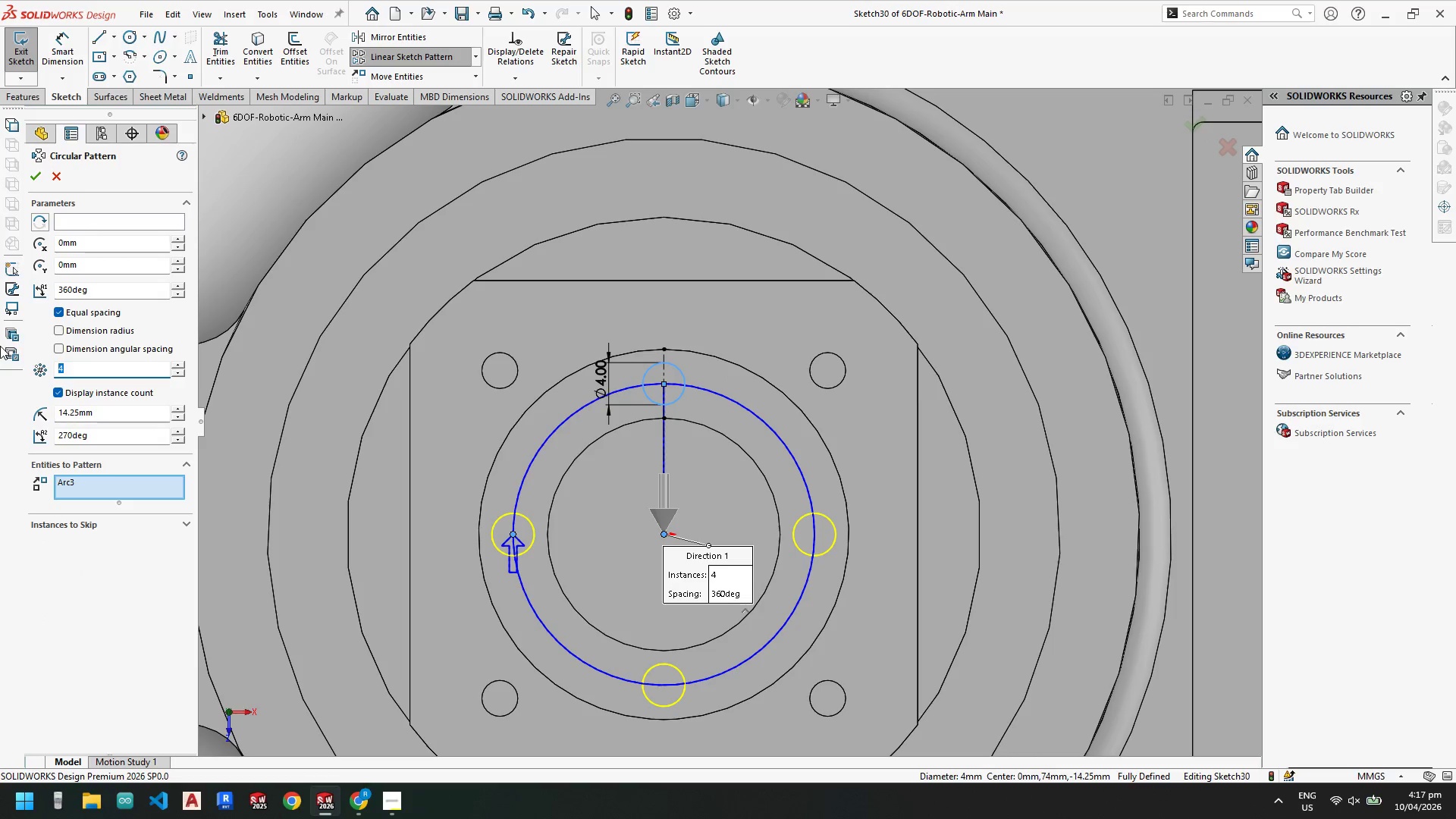 
key(Numpad6)
 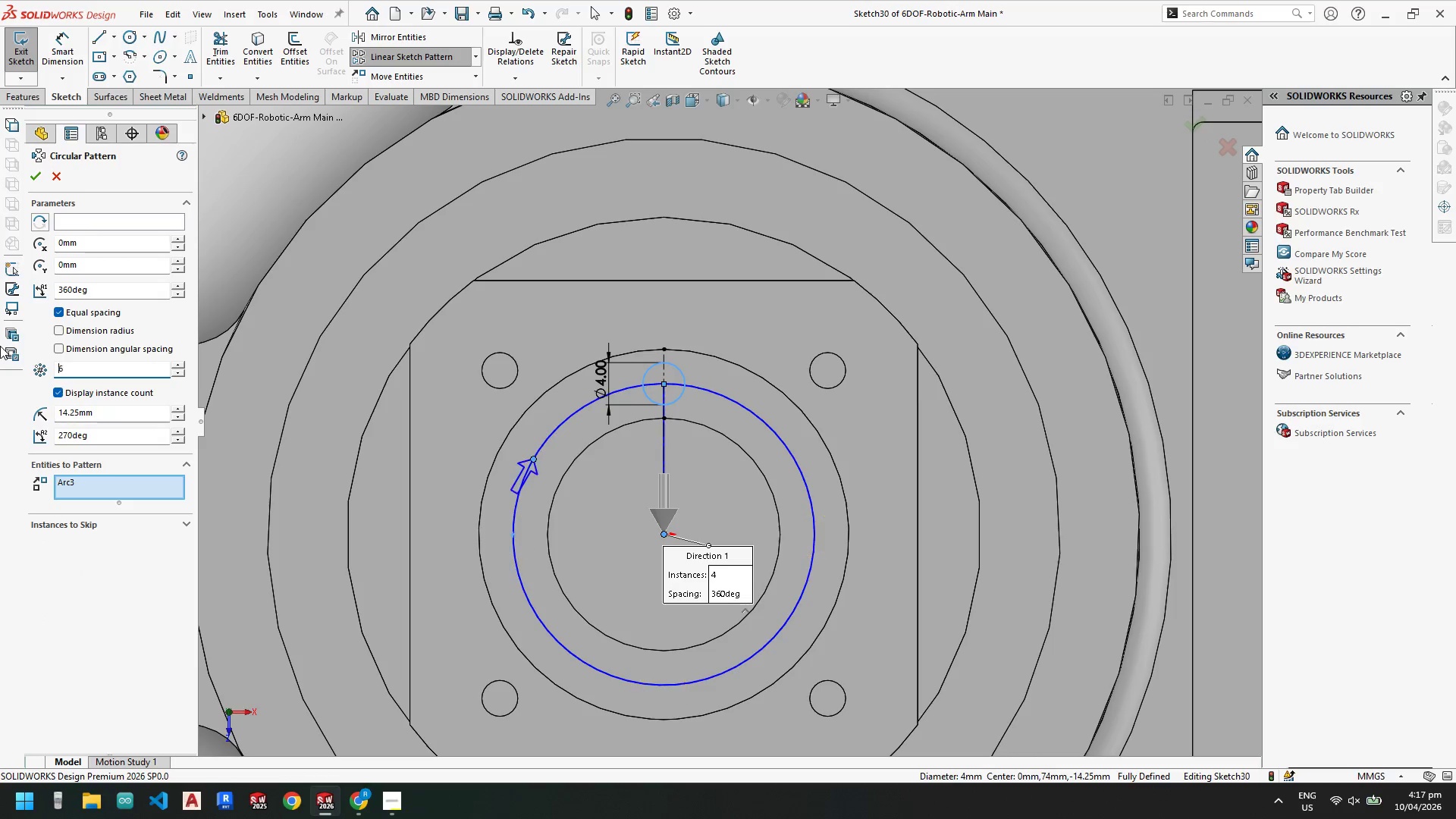 
key(NumpadEnter)
 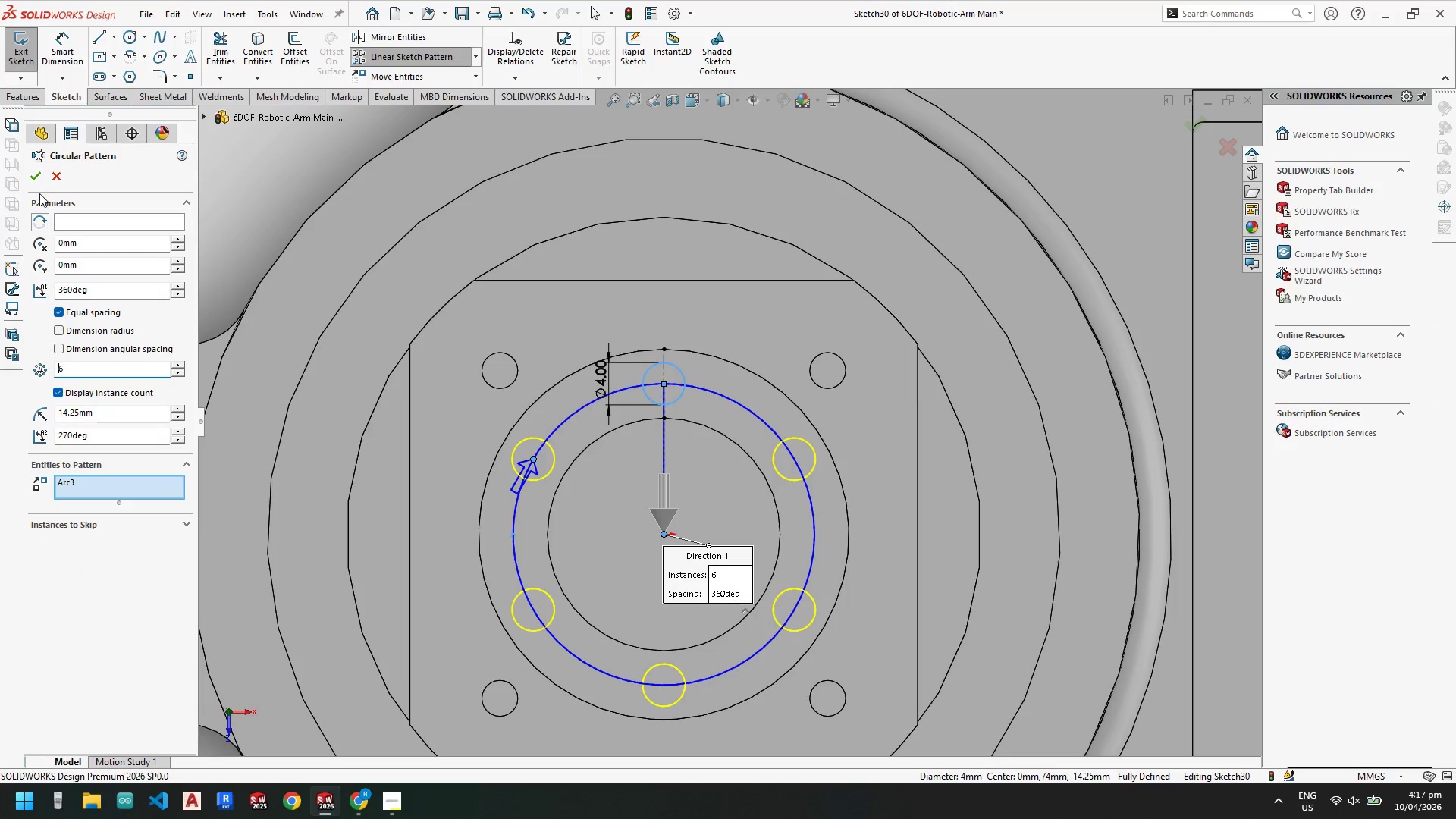 
left_click([38, 176])
 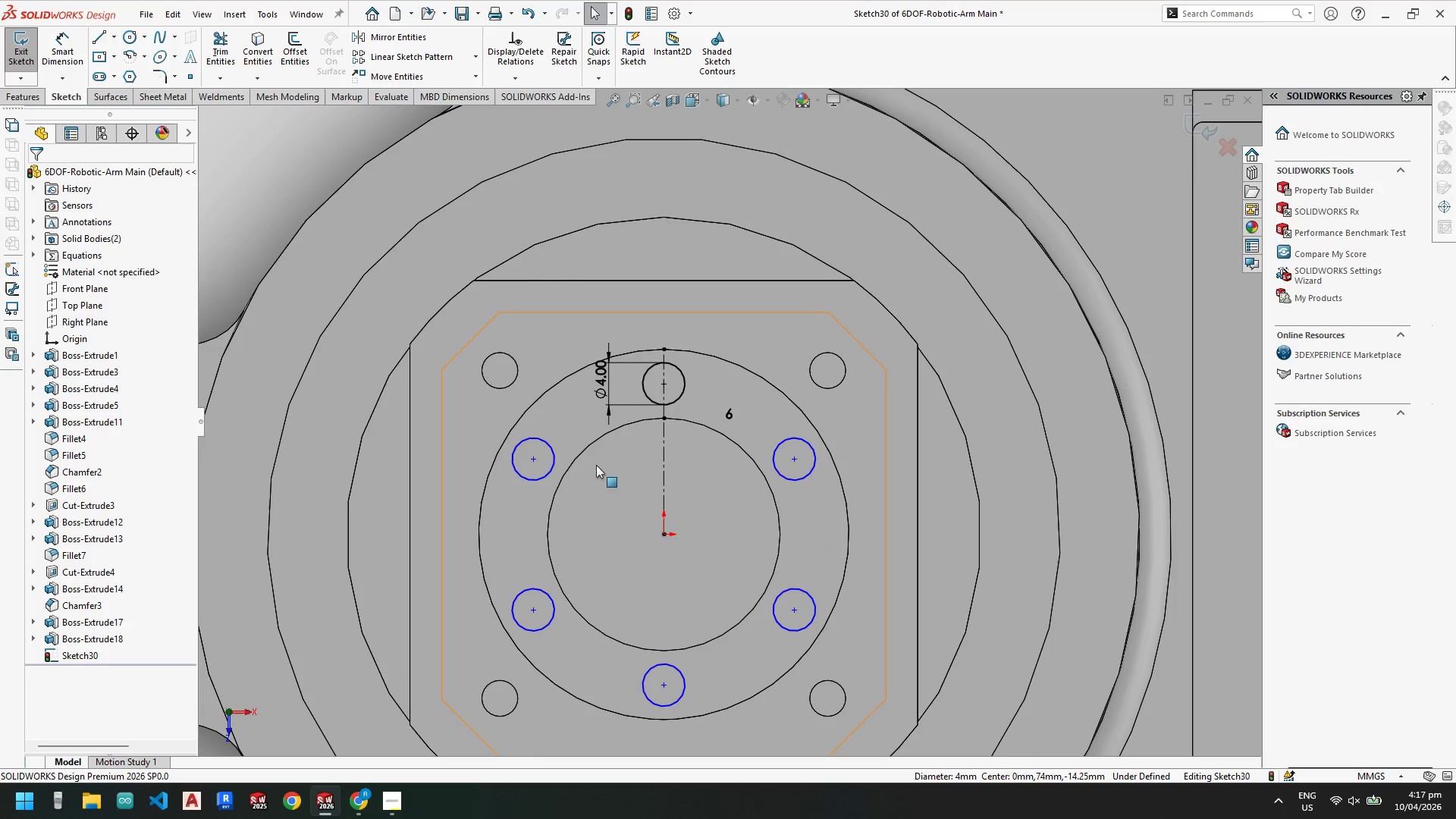 
key(Escape)
 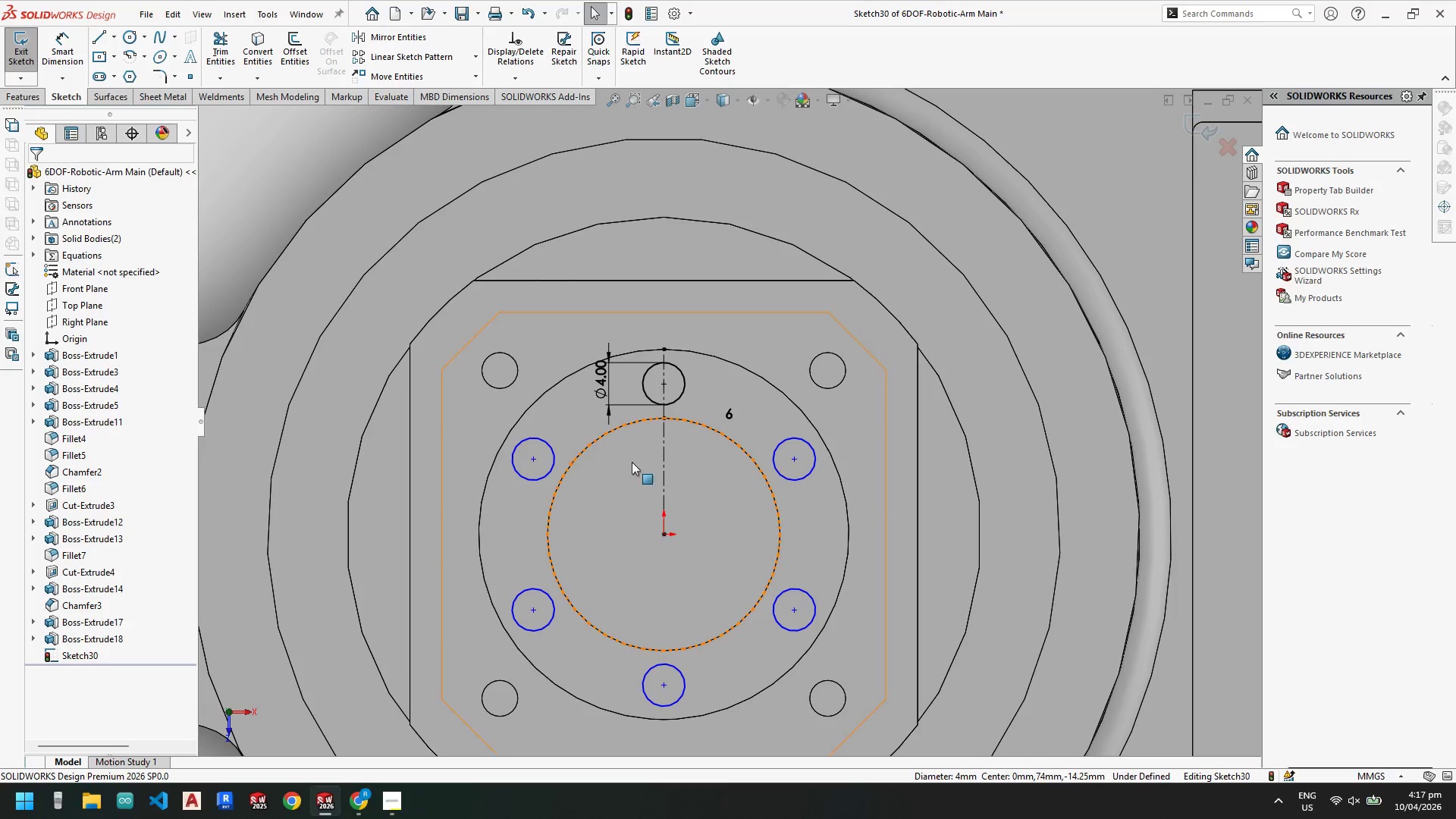 
key(Escape)
 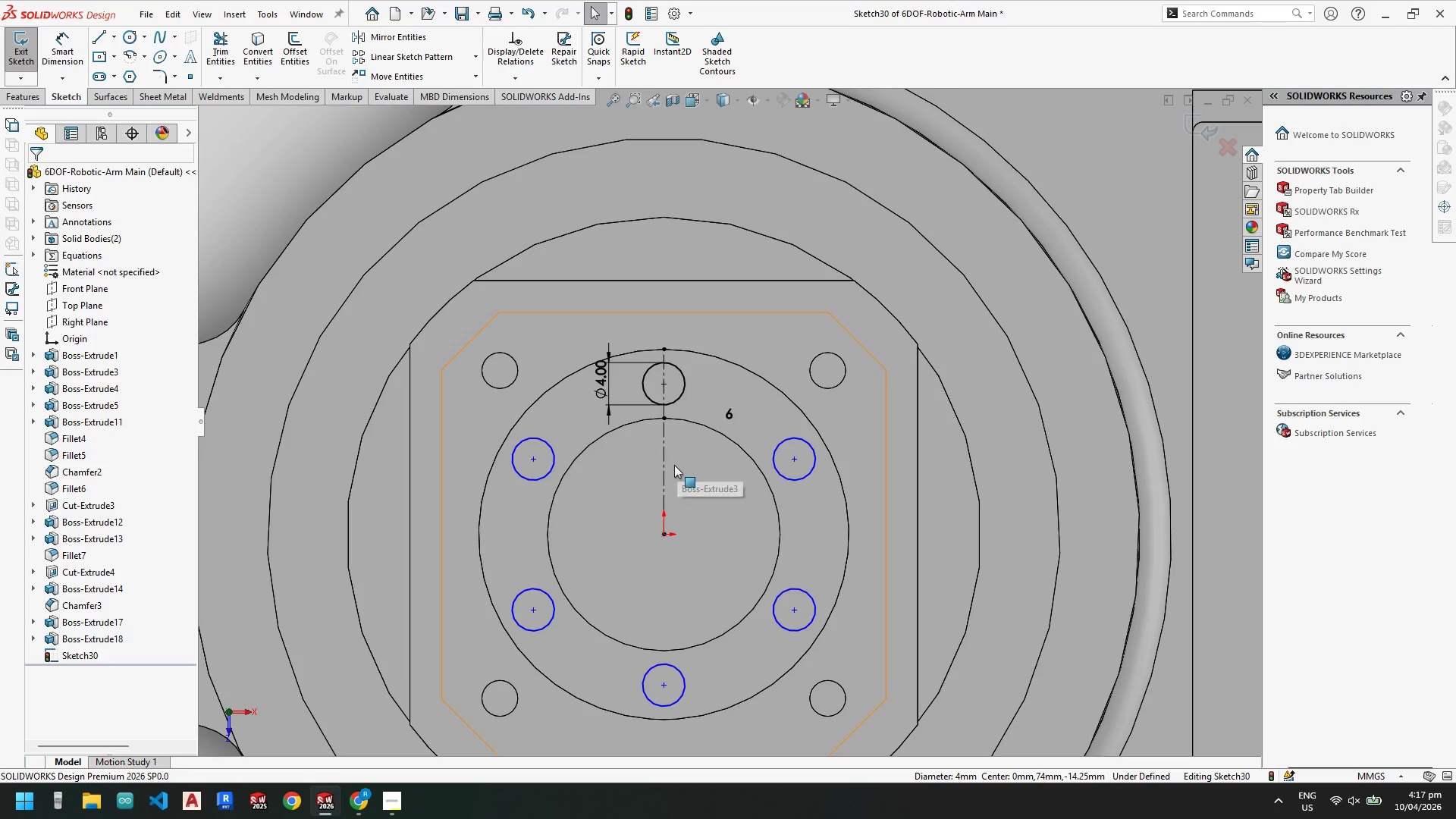 
key(Escape)
 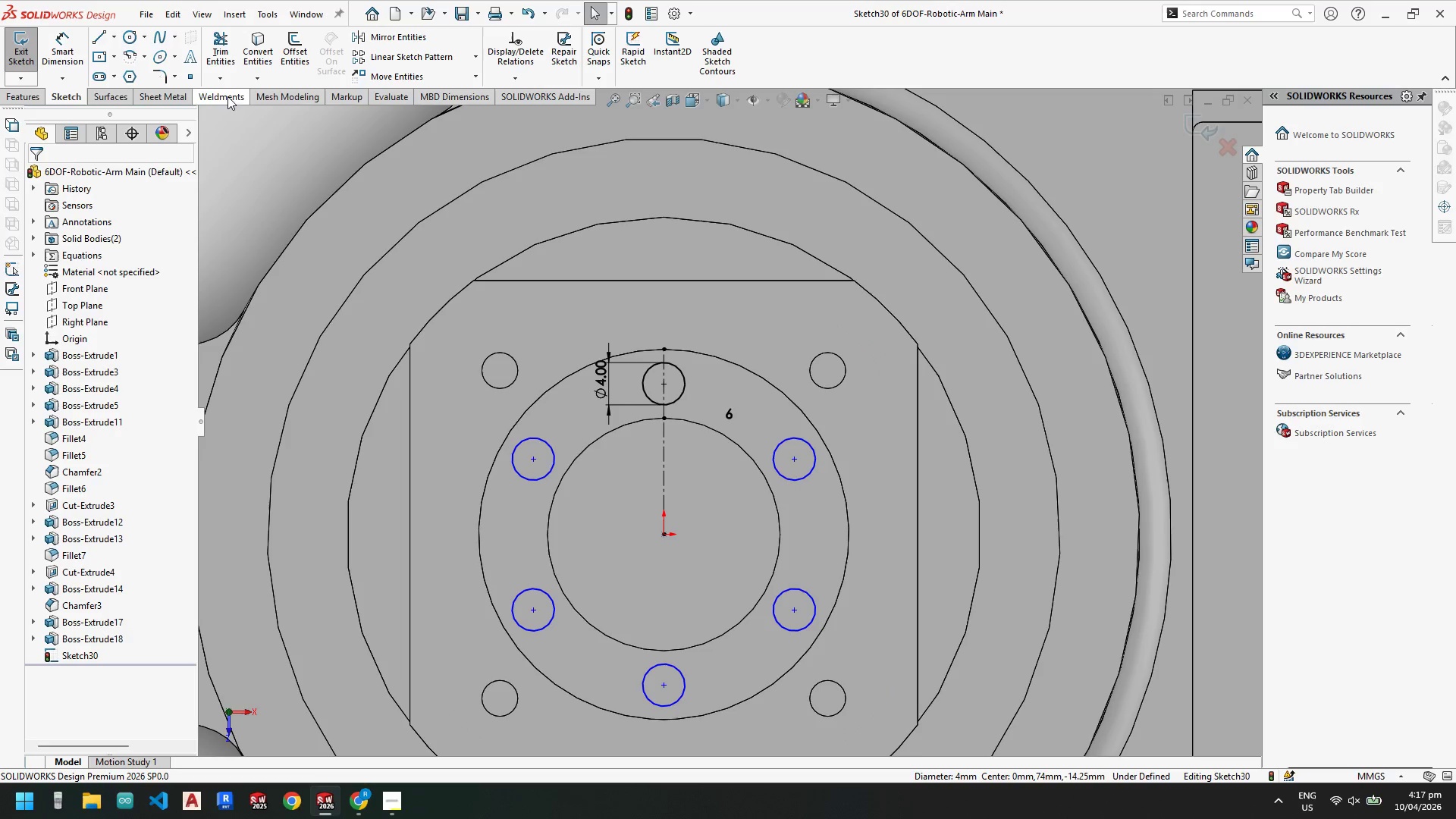 
left_click([117, 36])
 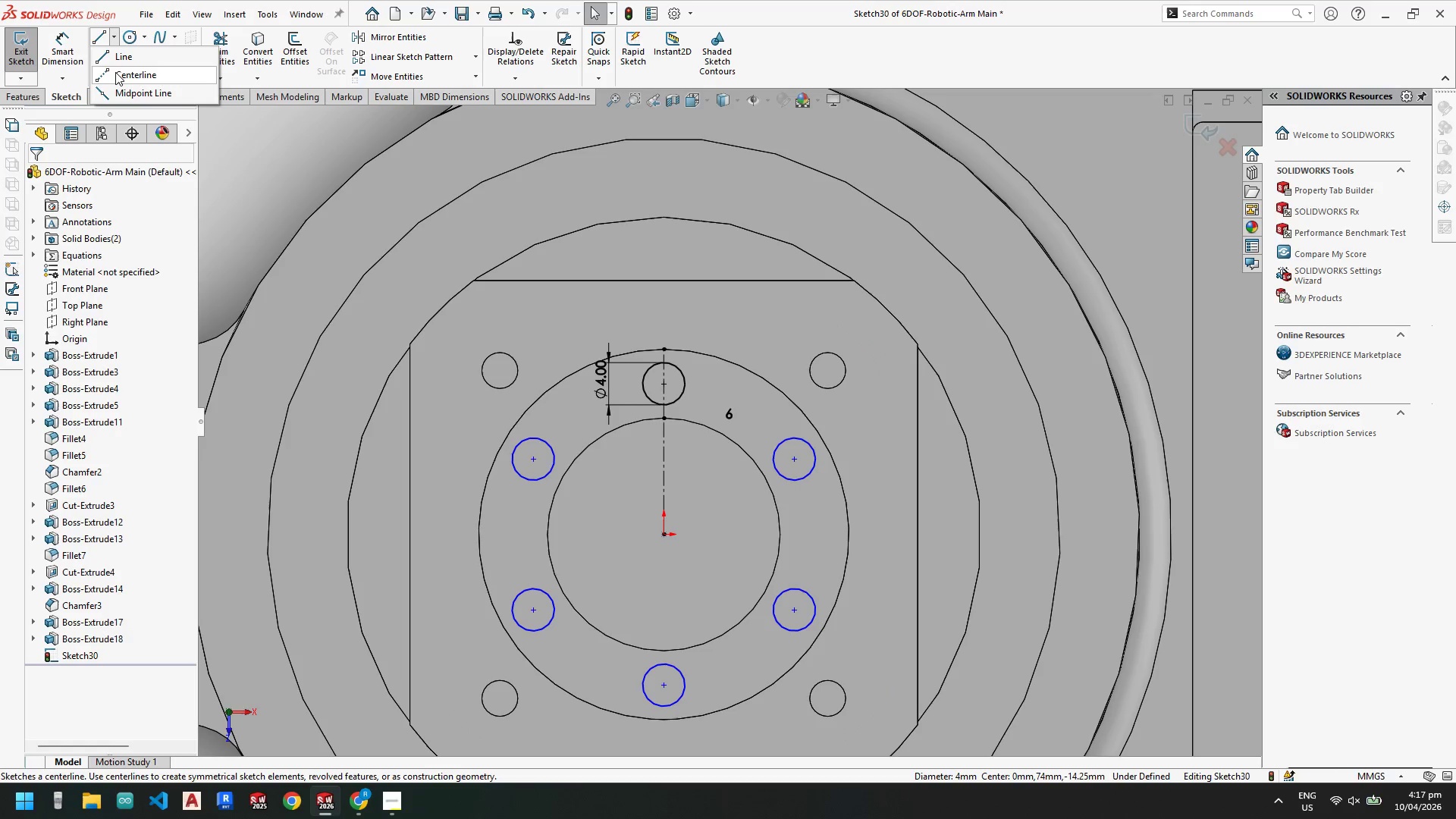 
left_click_drag(start_coordinate=[116, 72], to_coordinate=[120, 76])
 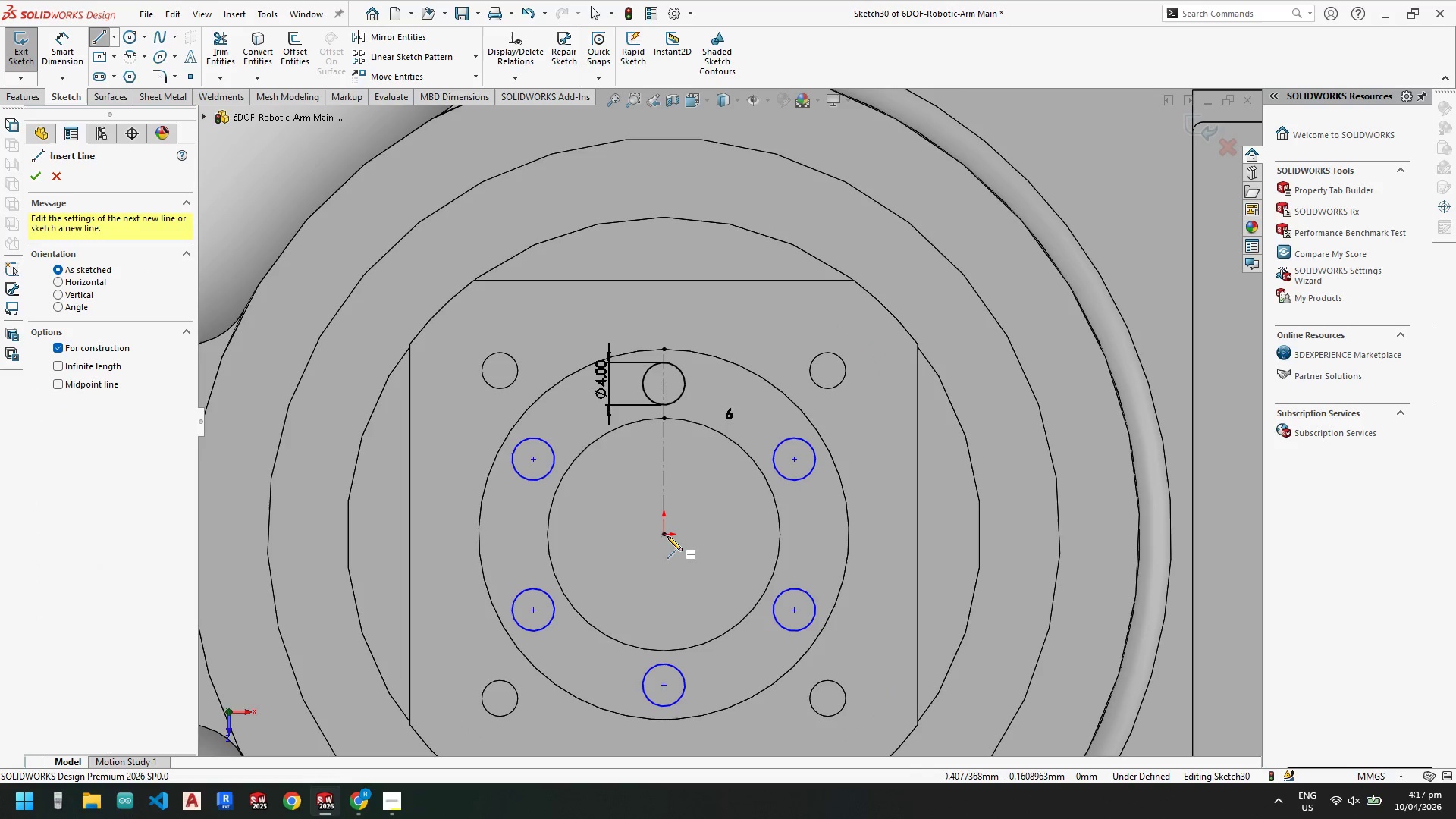 
left_click_drag(start_coordinate=[664, 535], to_coordinate=[670, 529])
 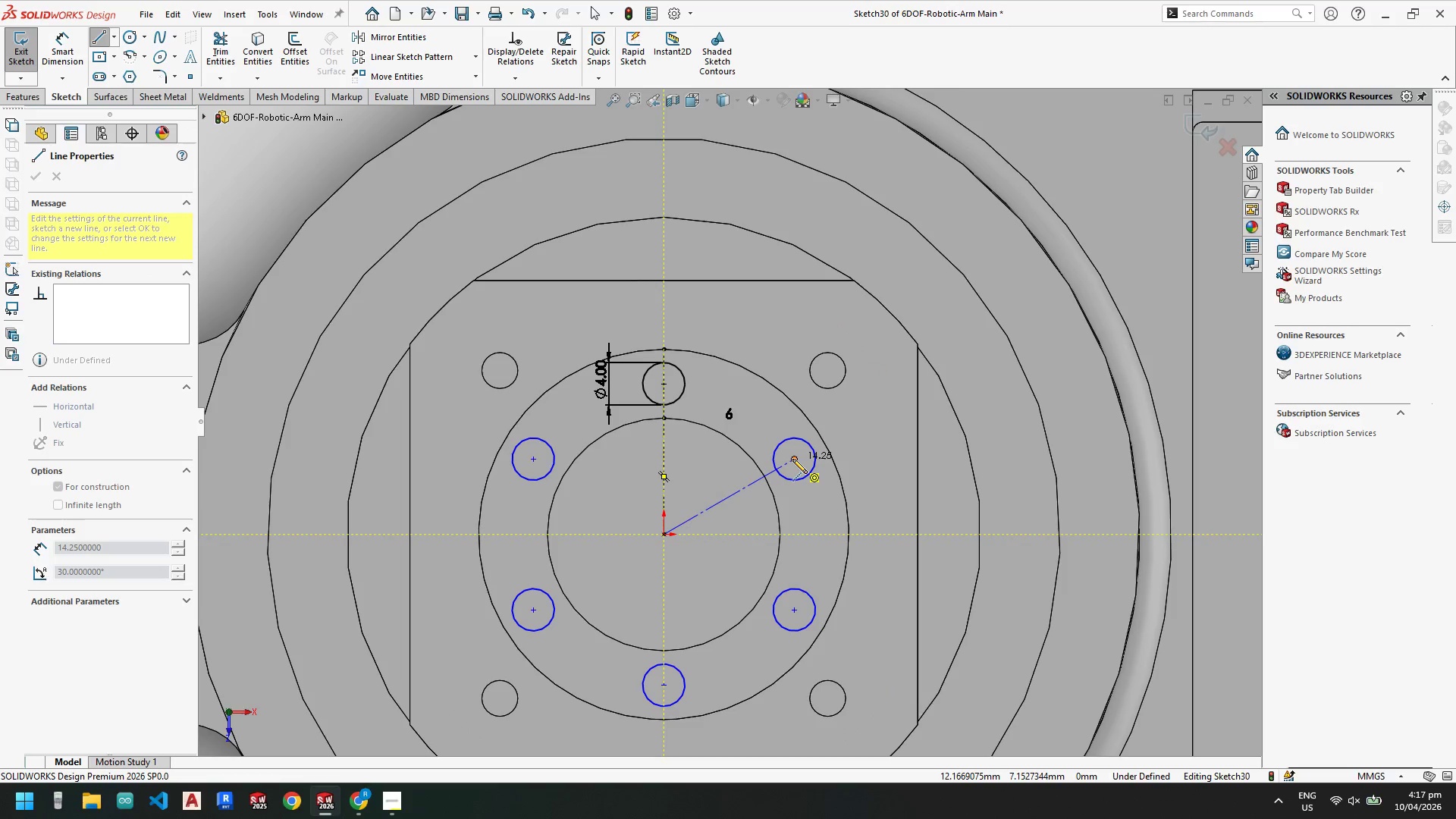 
left_click([792, 460])
 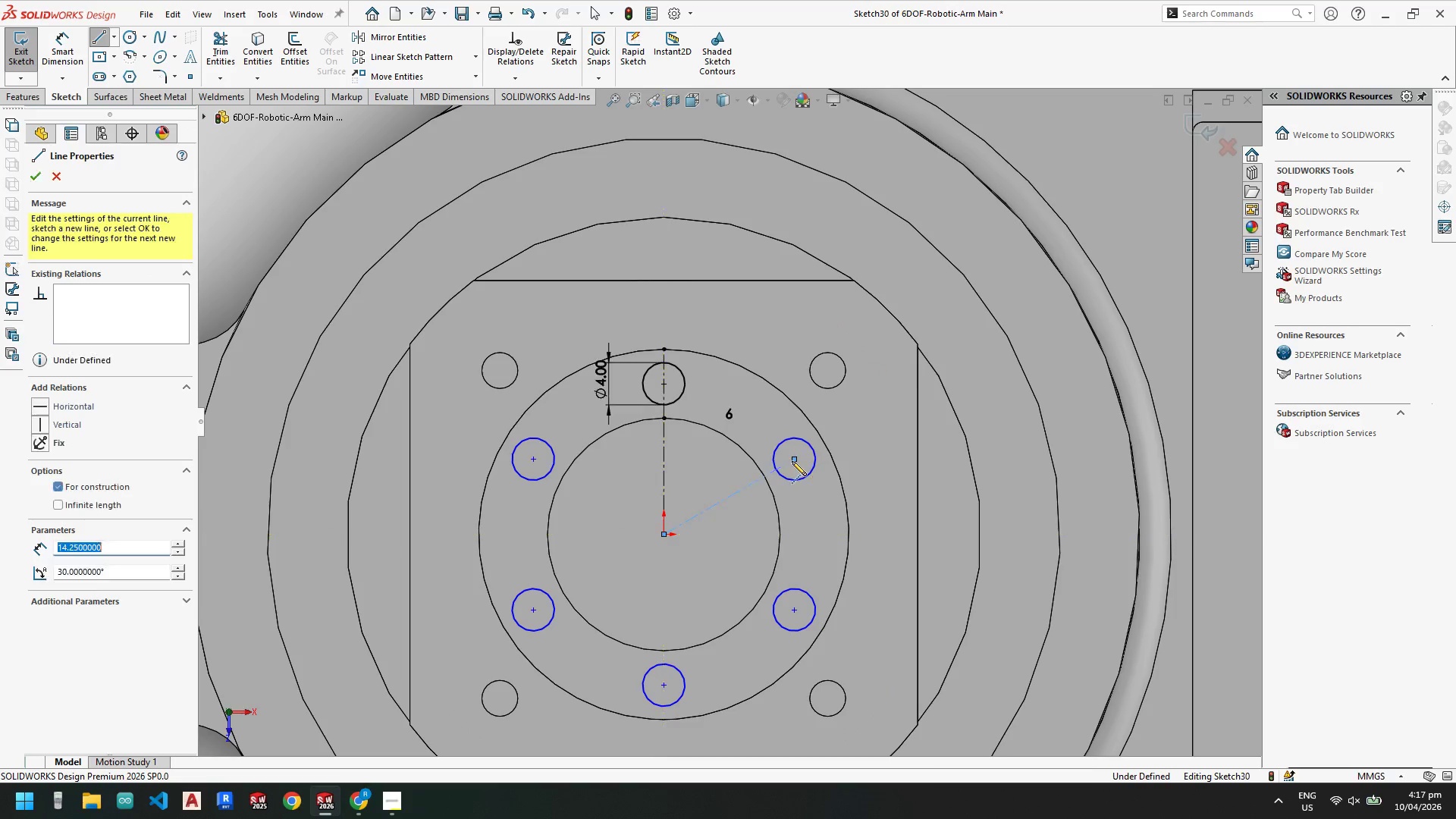 
key(Escape)
 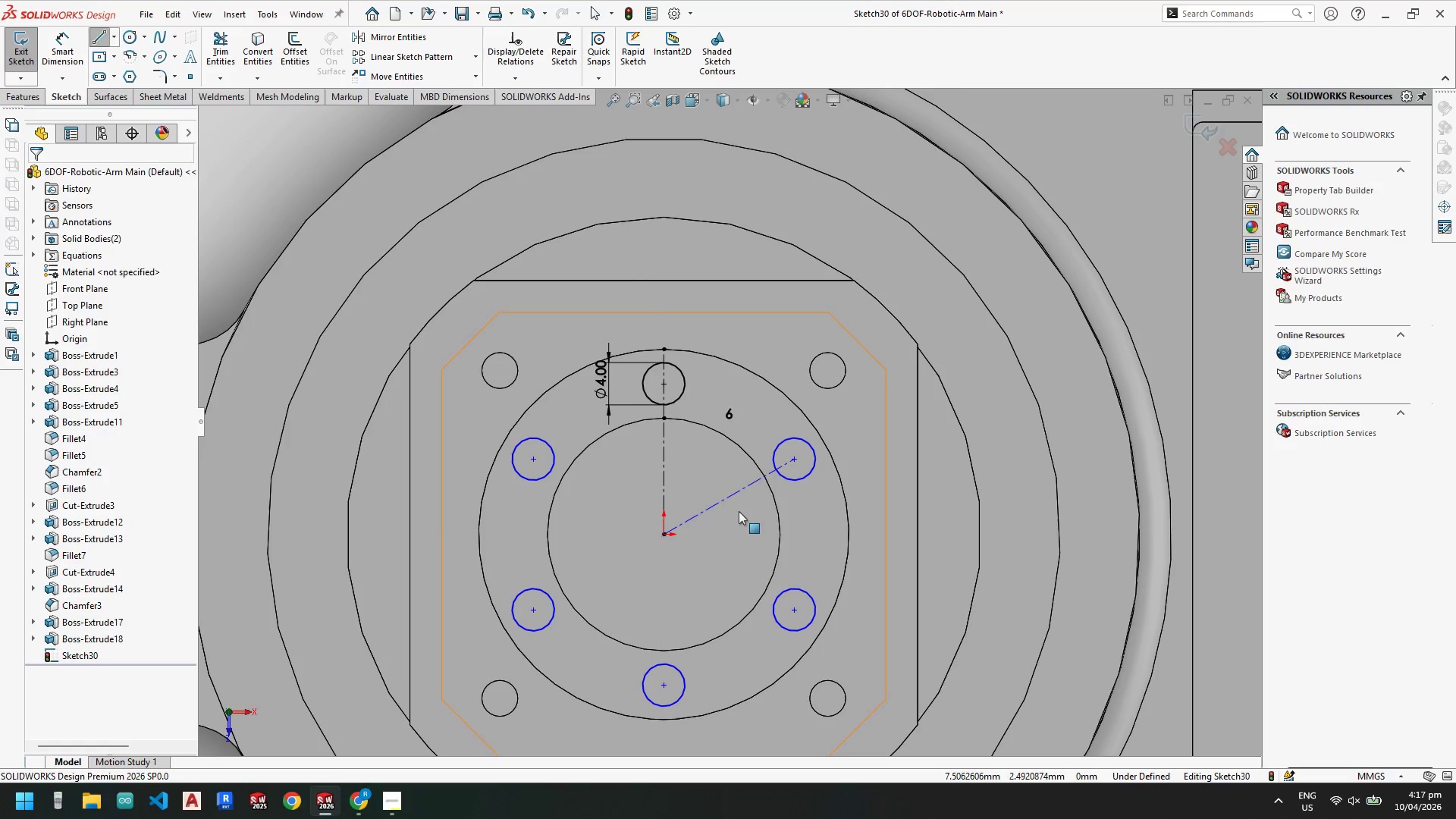 
key(Escape)
 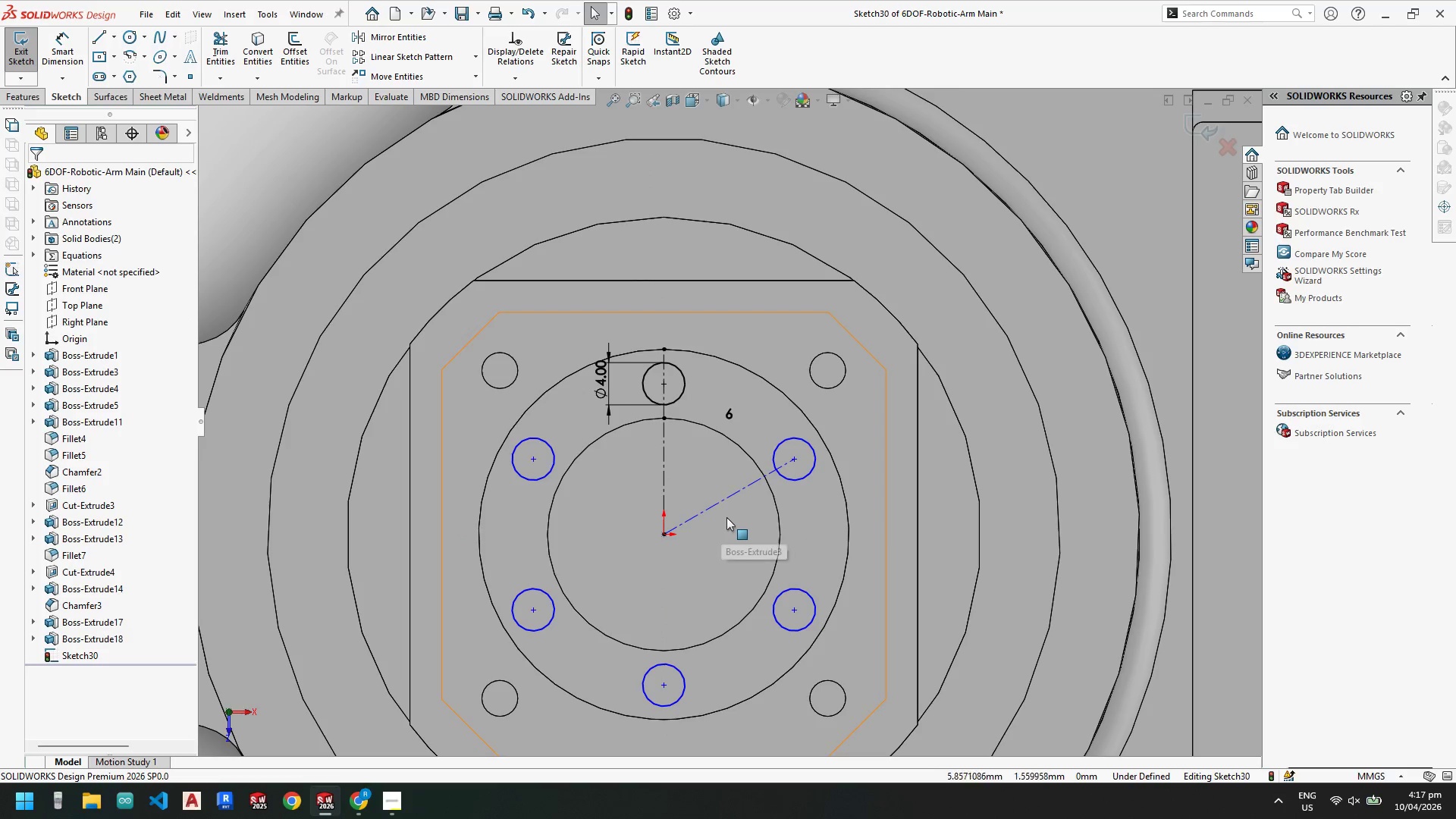 
key(Control+Z)
 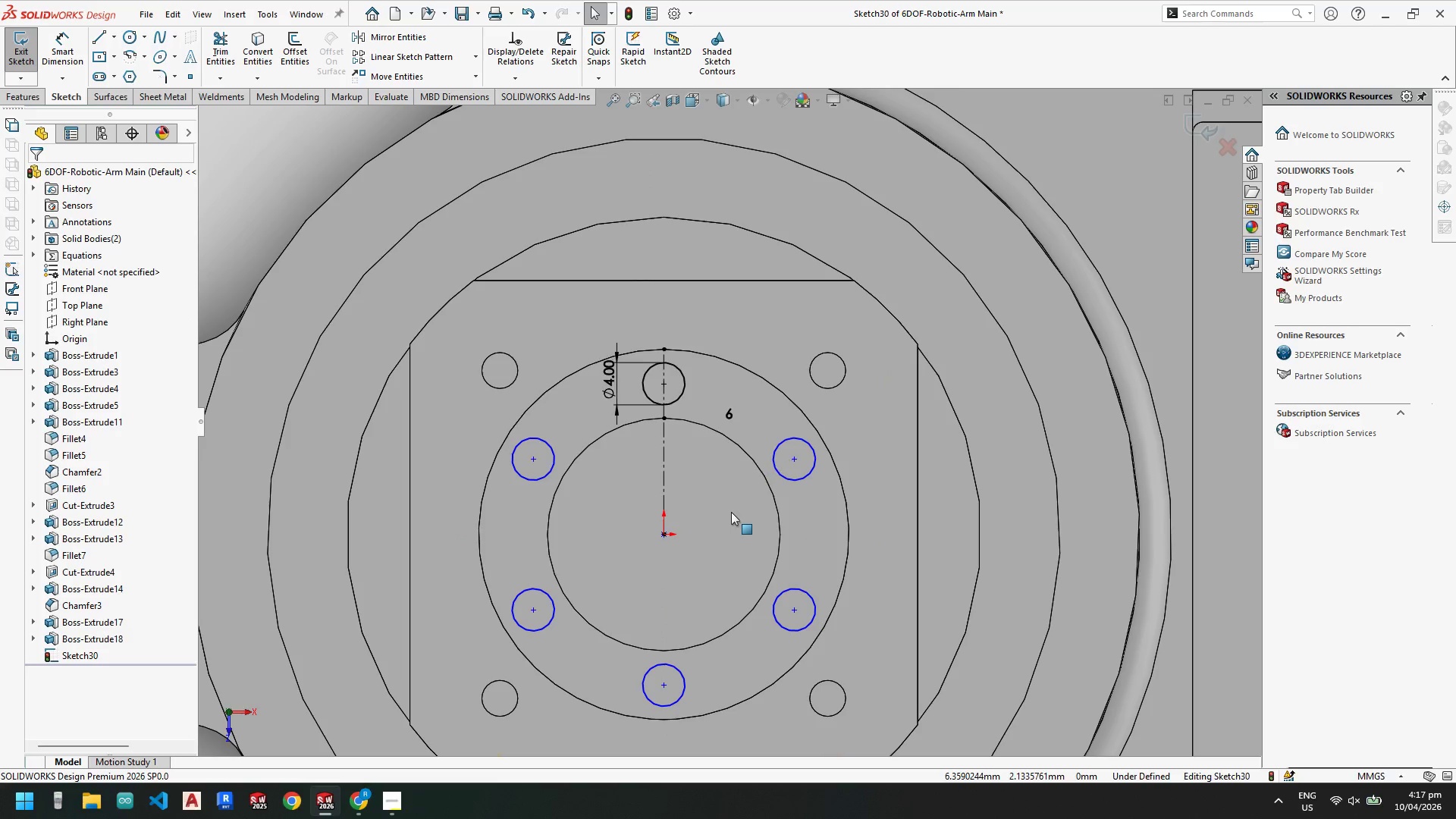 
key(Control+Z)
 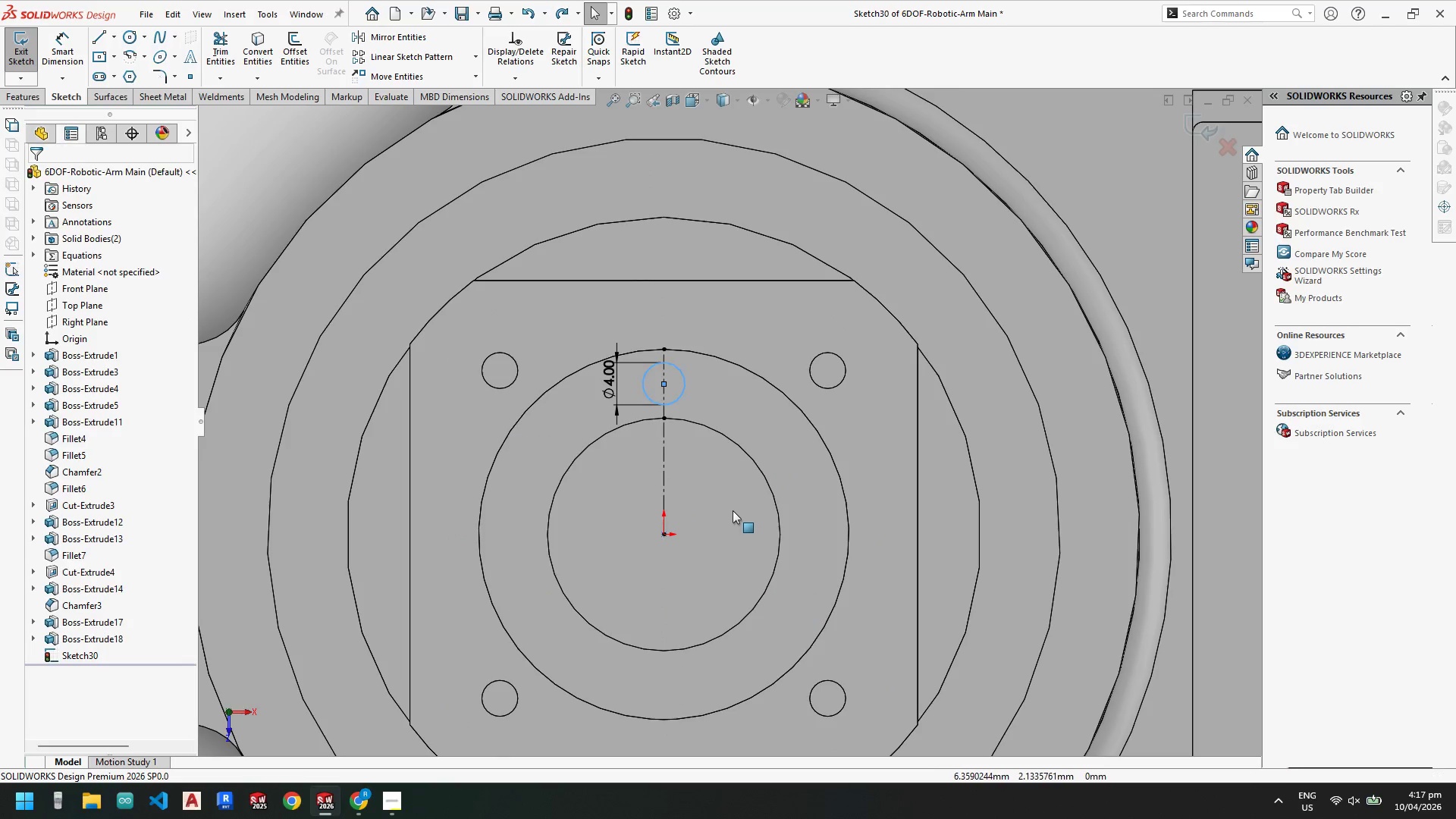 
hold_key(key=ControlLeft, duration=0.33)
 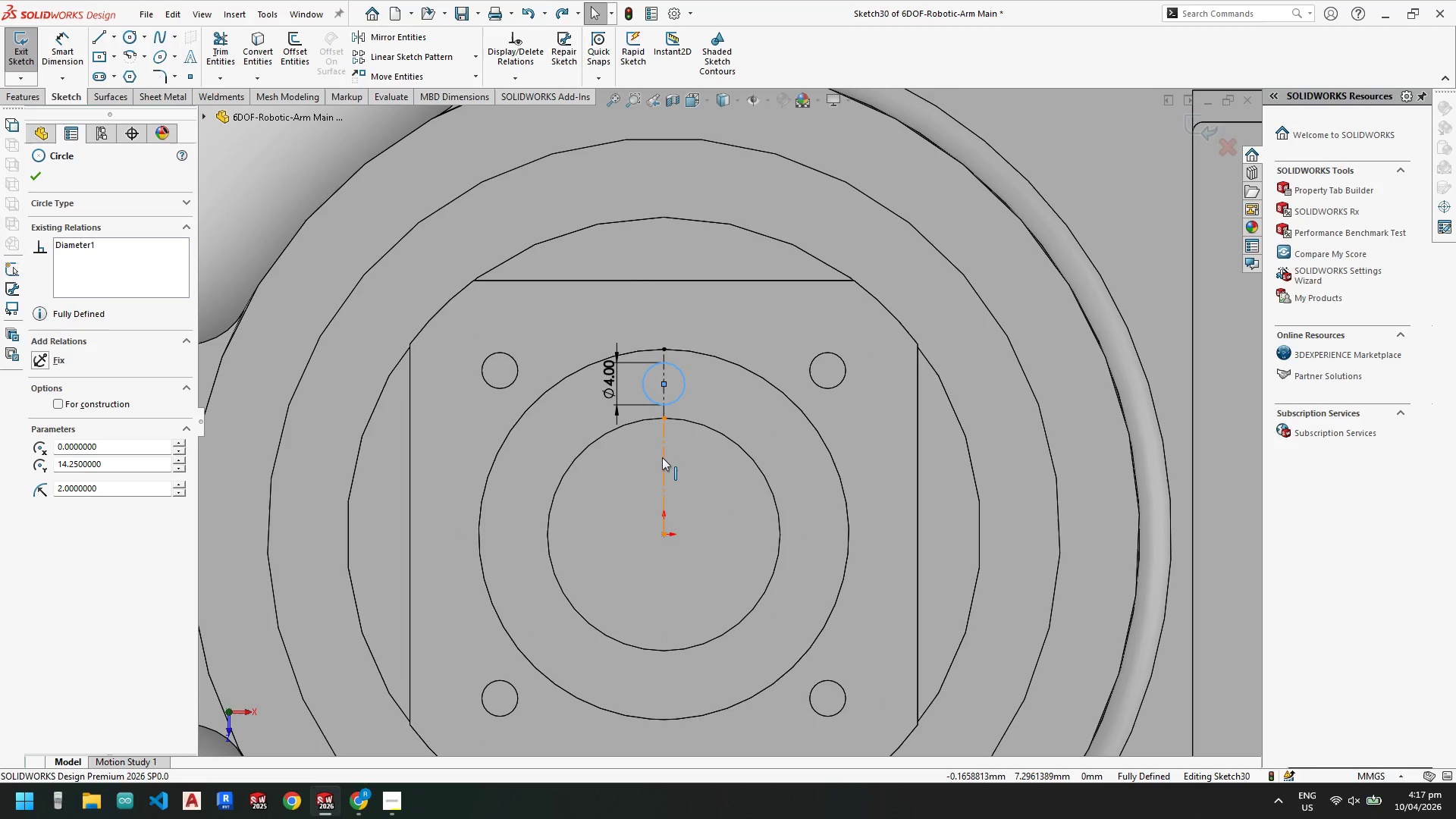 
key(Control+ControlLeft)
 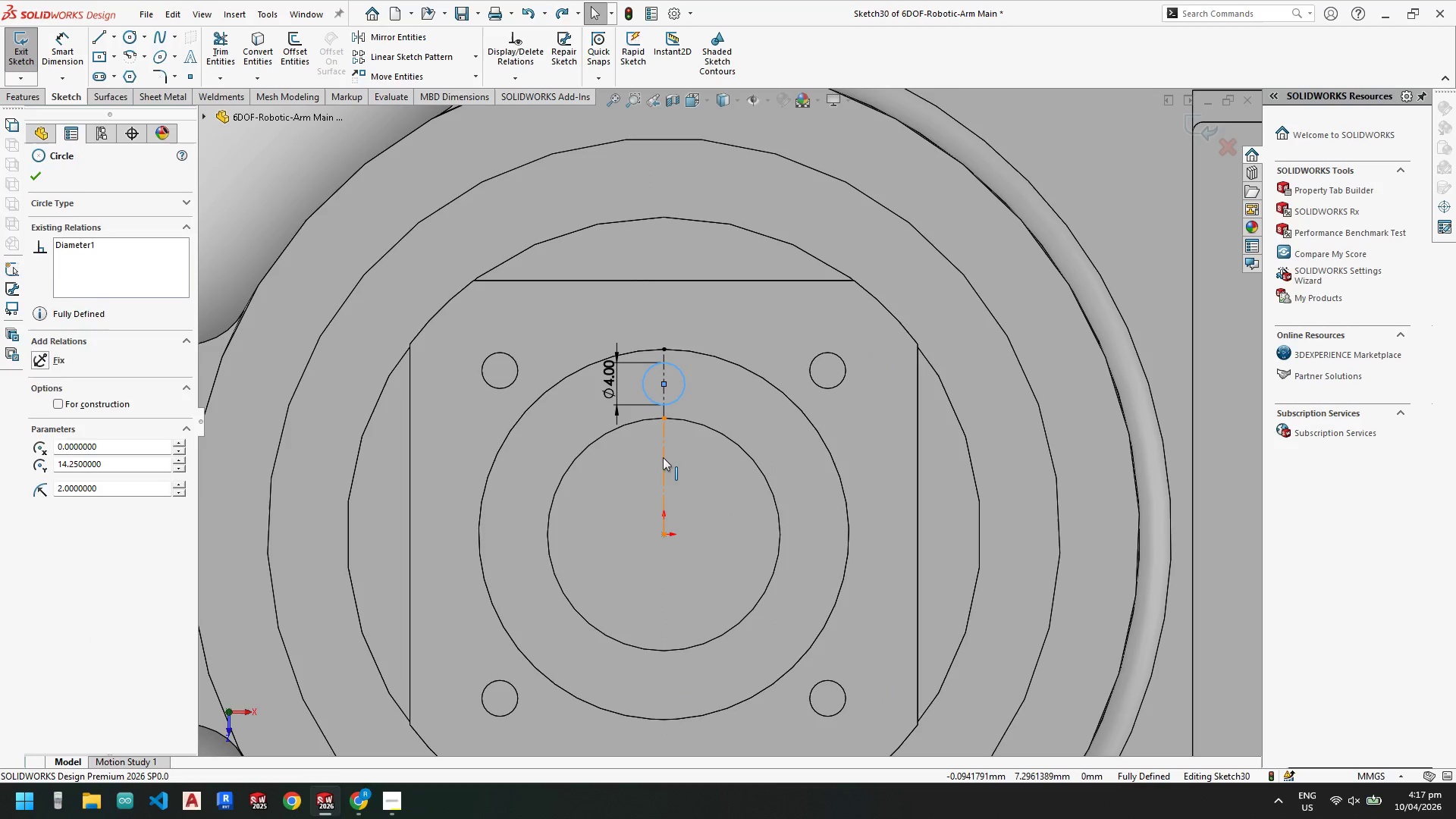 
left_click([663, 457])
 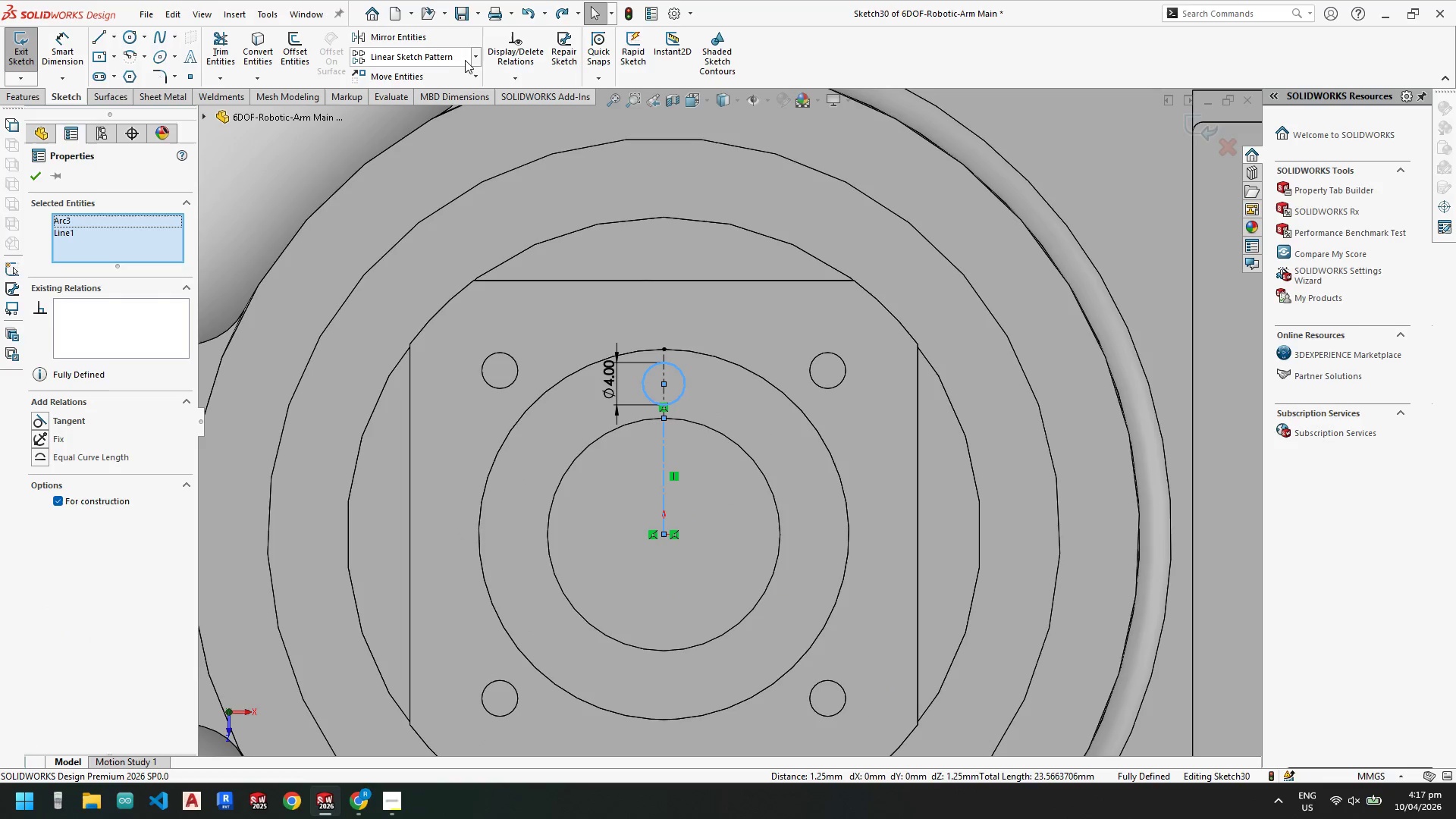 
left_click([475, 58])
 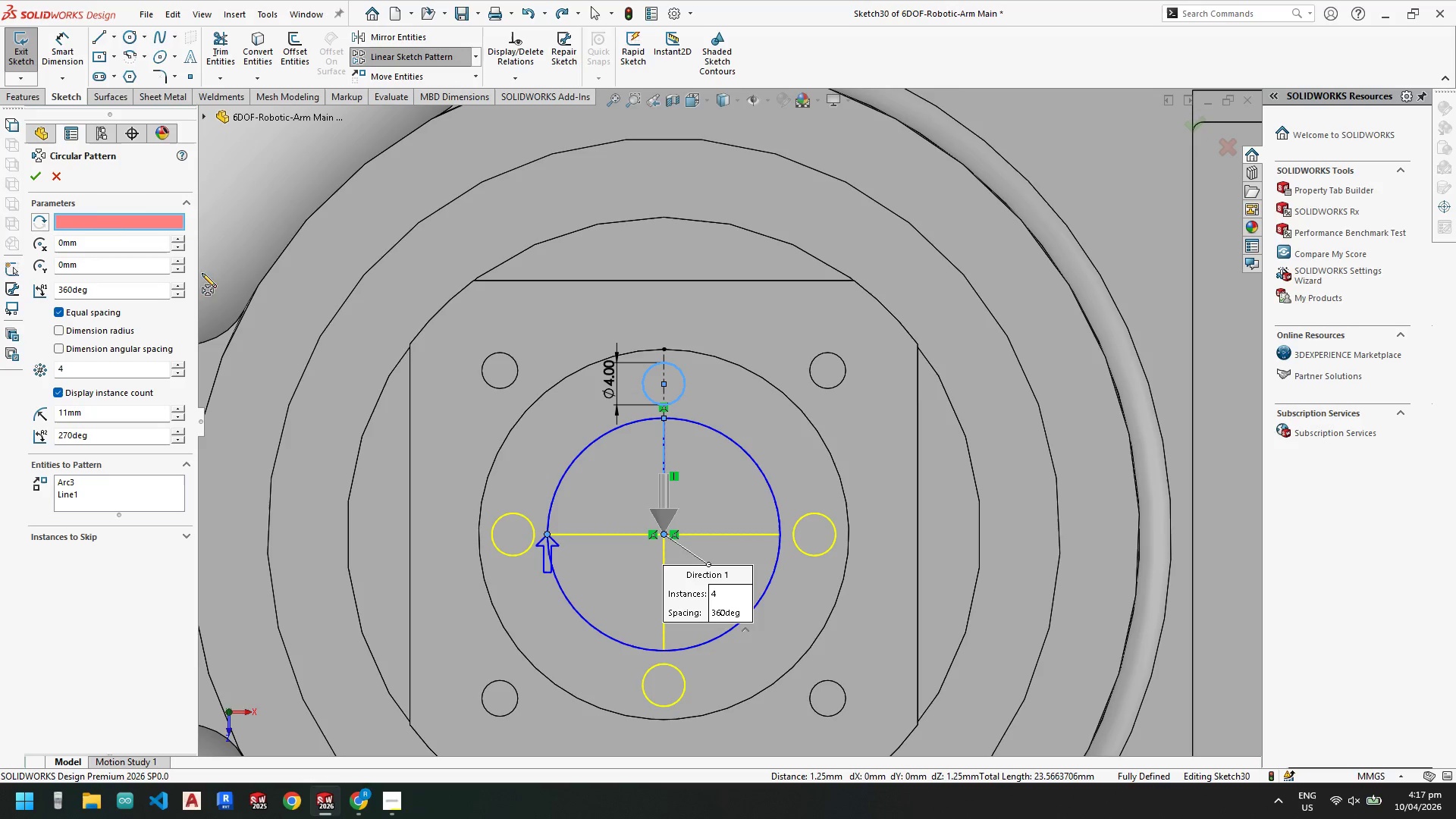 
left_click([664, 536])
 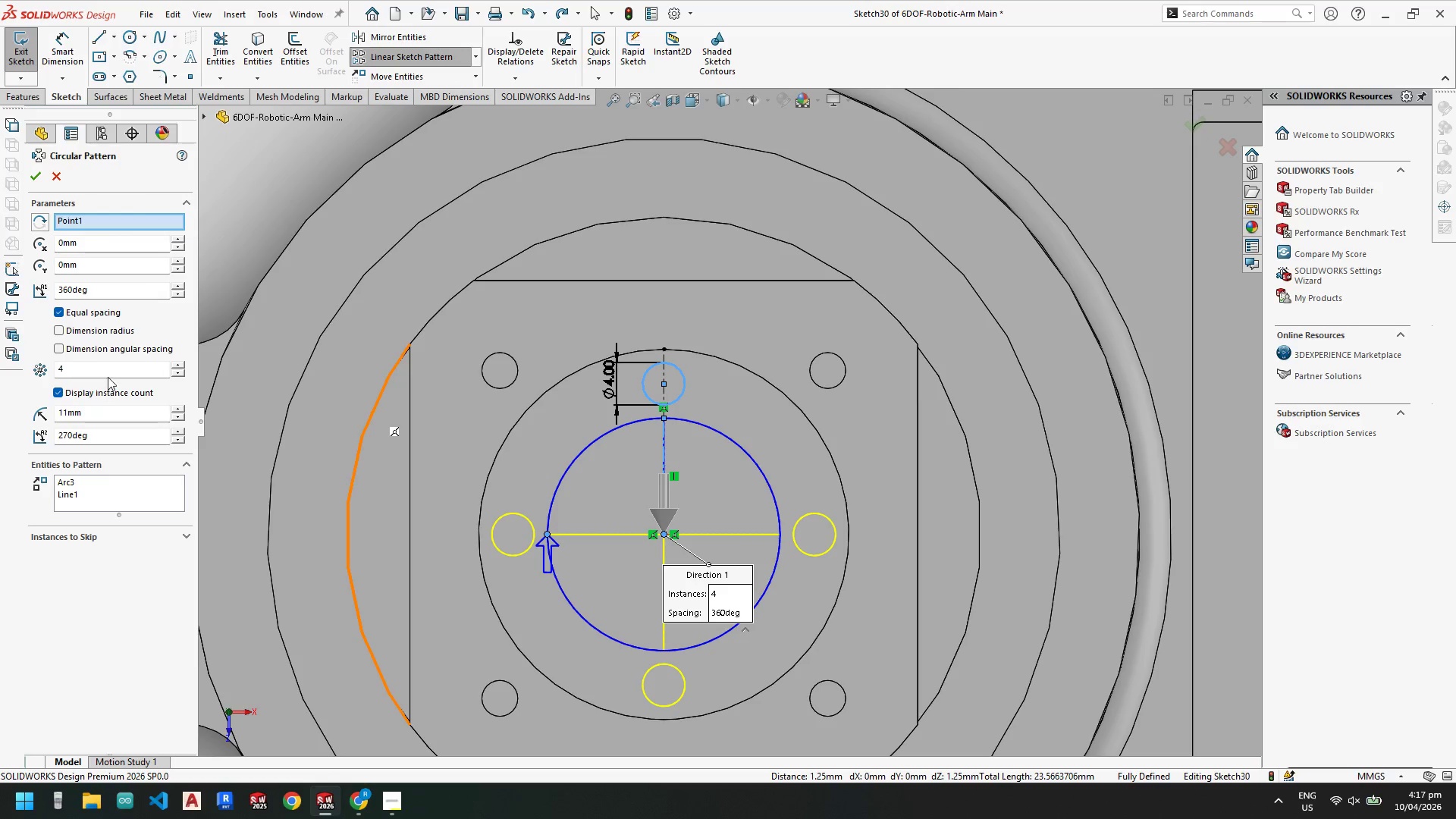 
left_click_drag(start_coordinate=[115, 372], to_coordinate=[0, 354])
 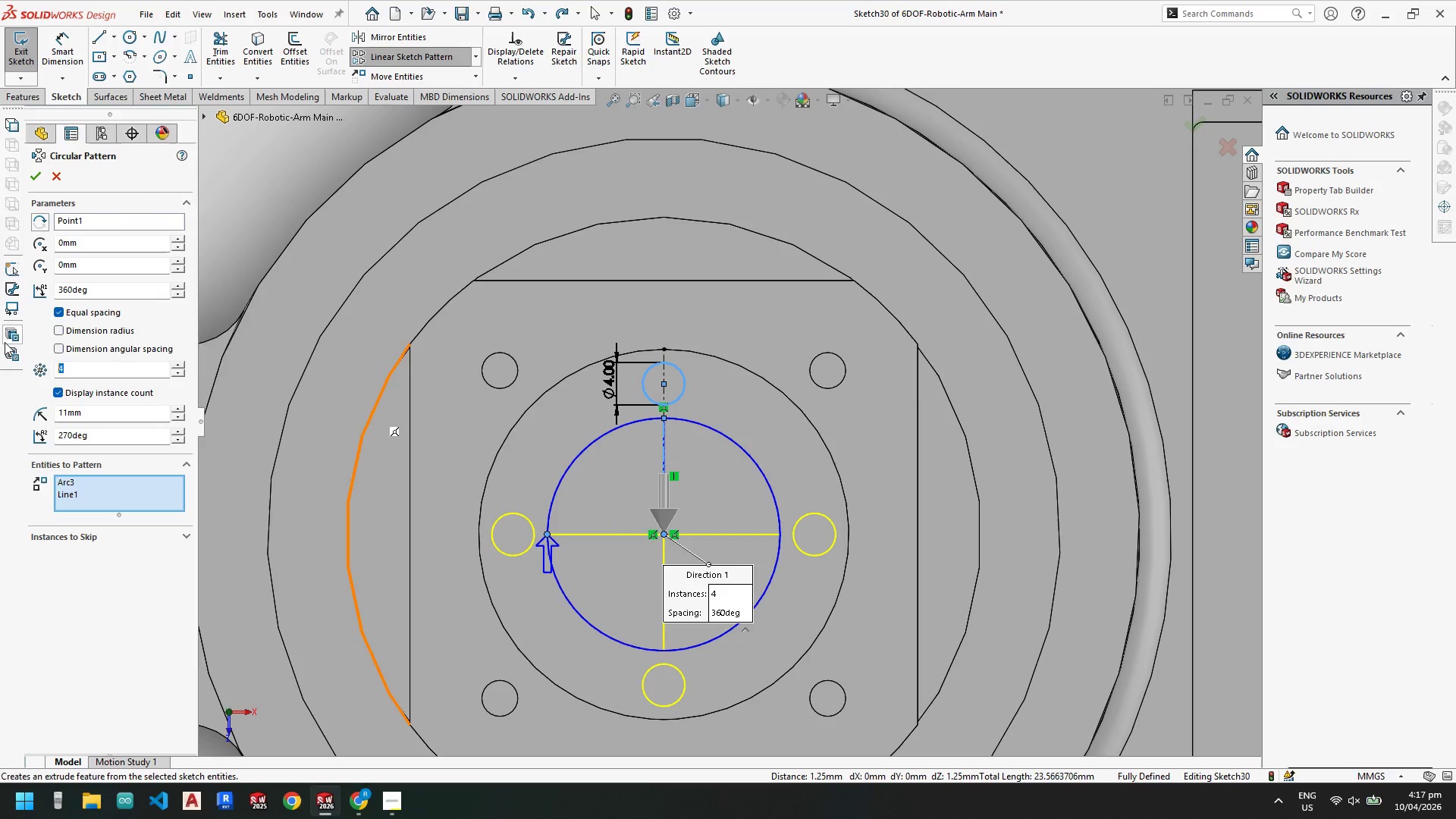 
key(Numpad6)
 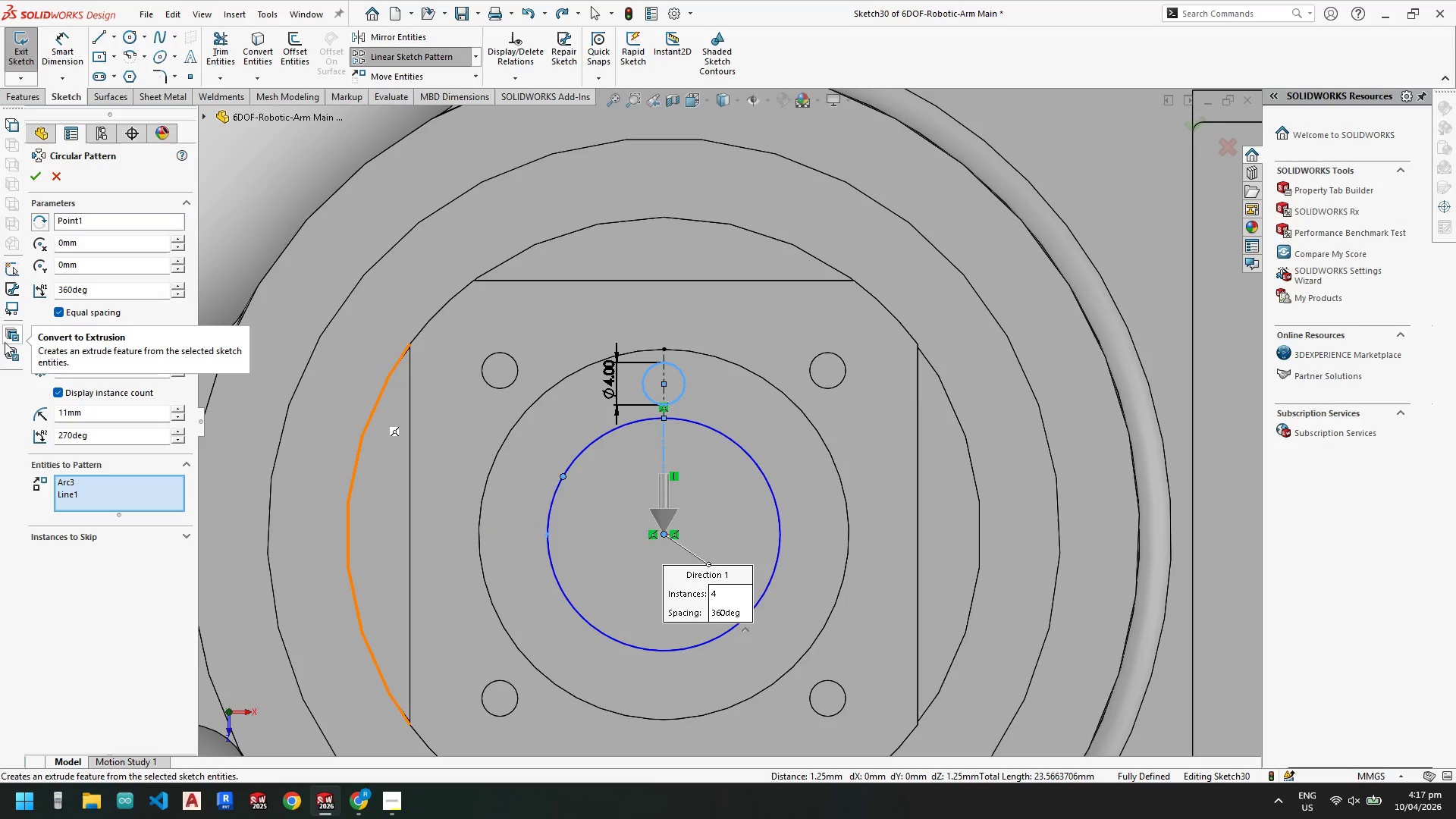 
key(NumpadEnter)
 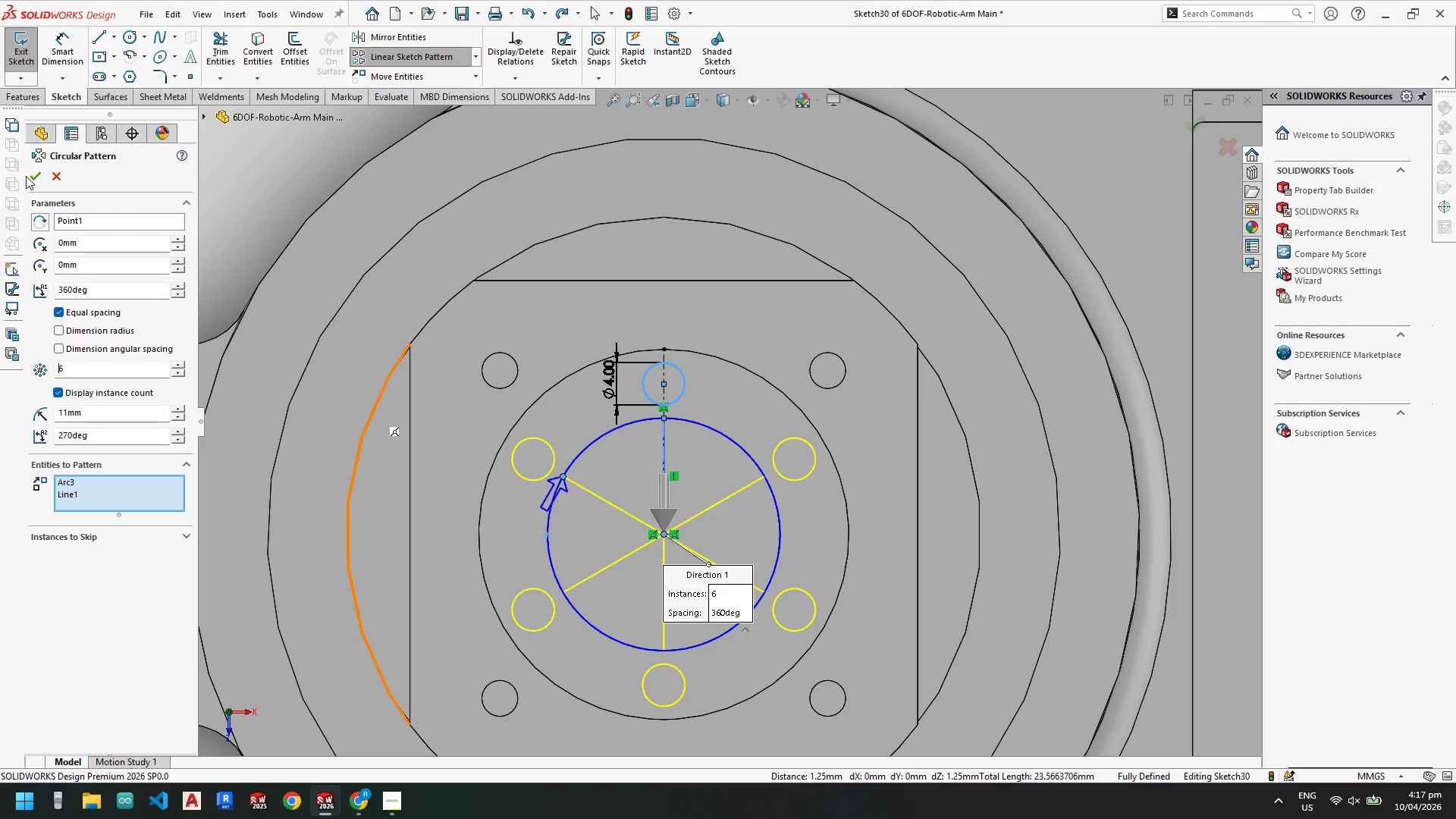 
left_click([32, 180])
 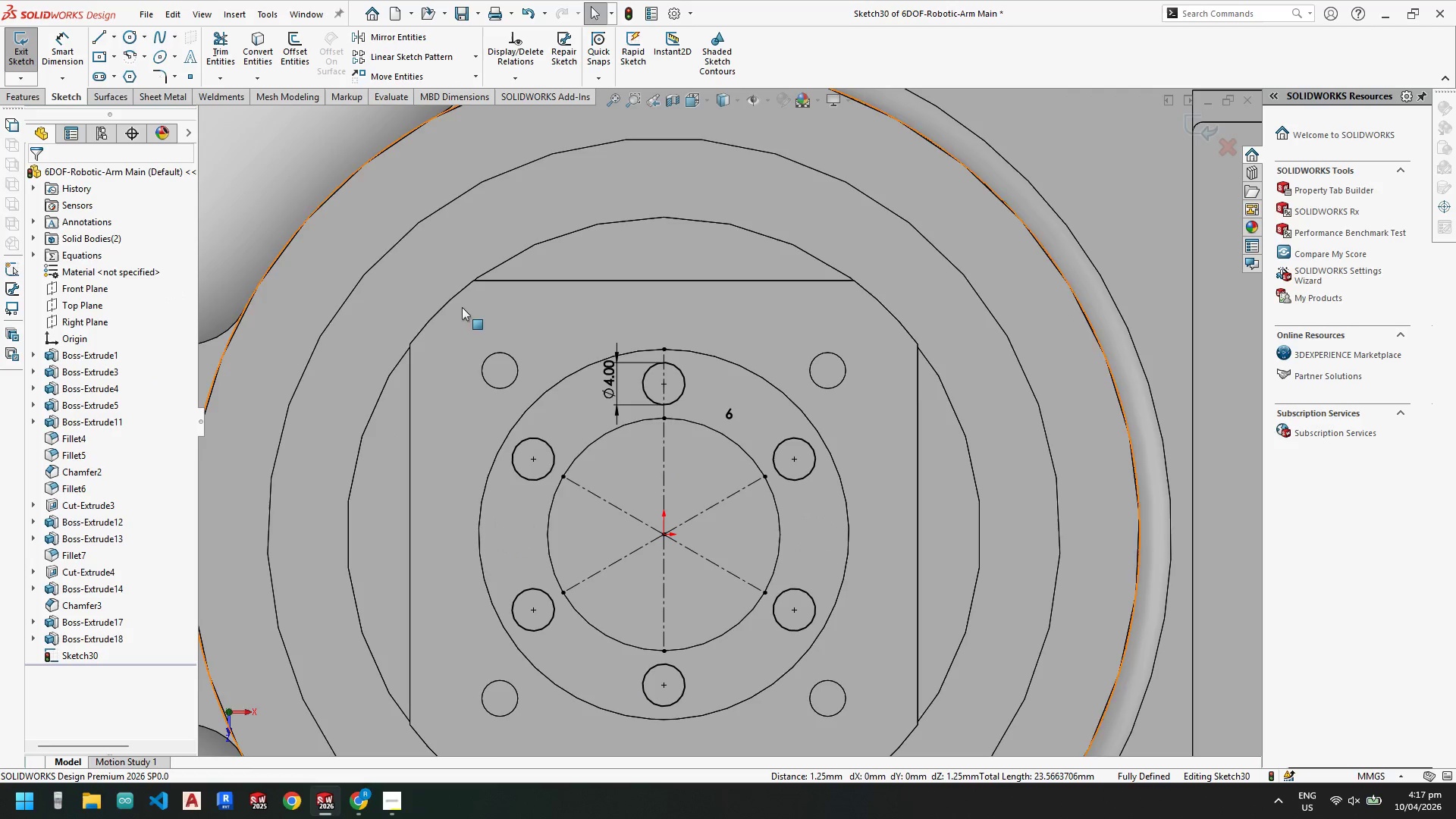 
key(Escape)
 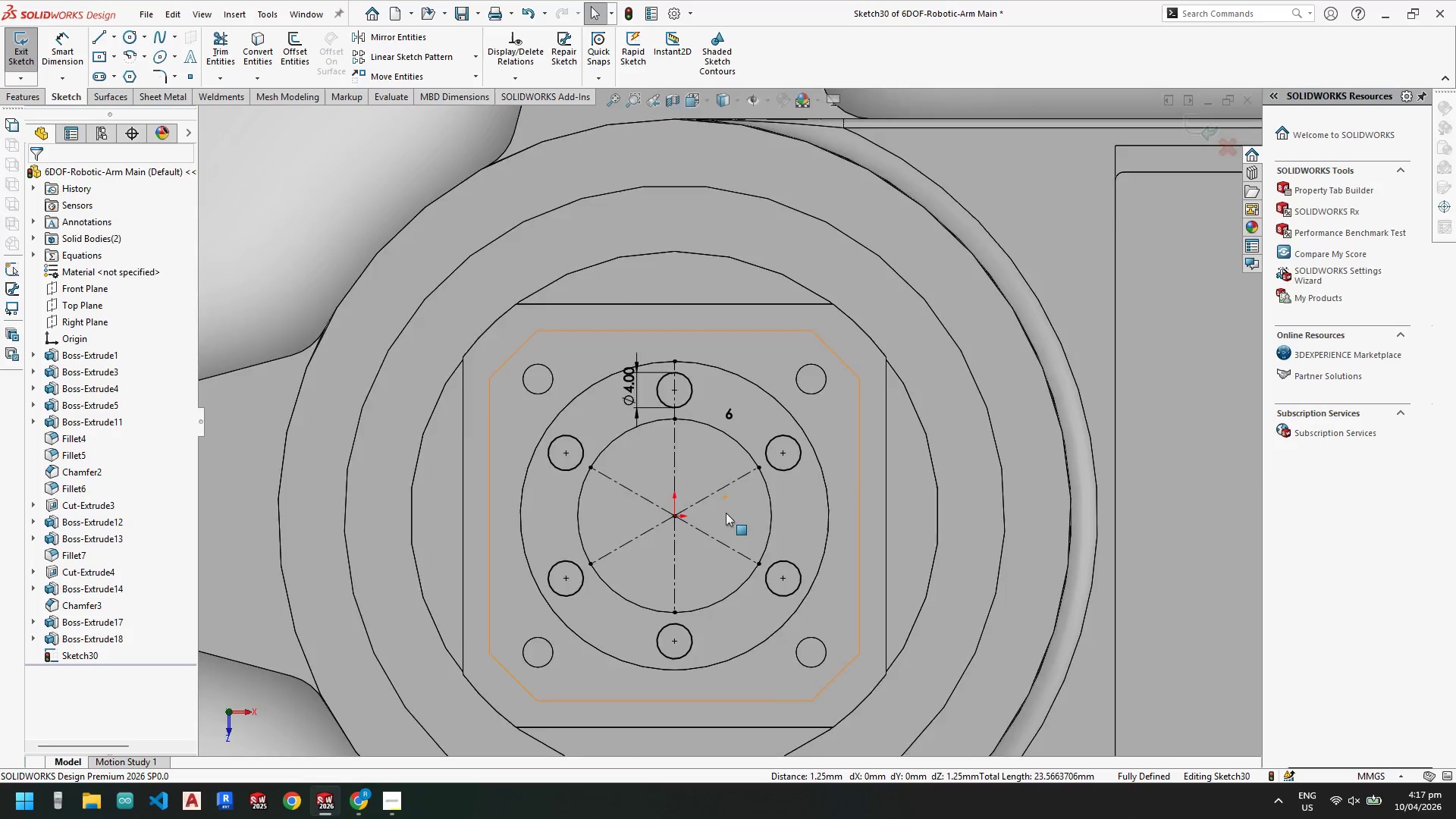 
scroll: coordinate [761, 483], scroll_direction: up, amount: 2.0
 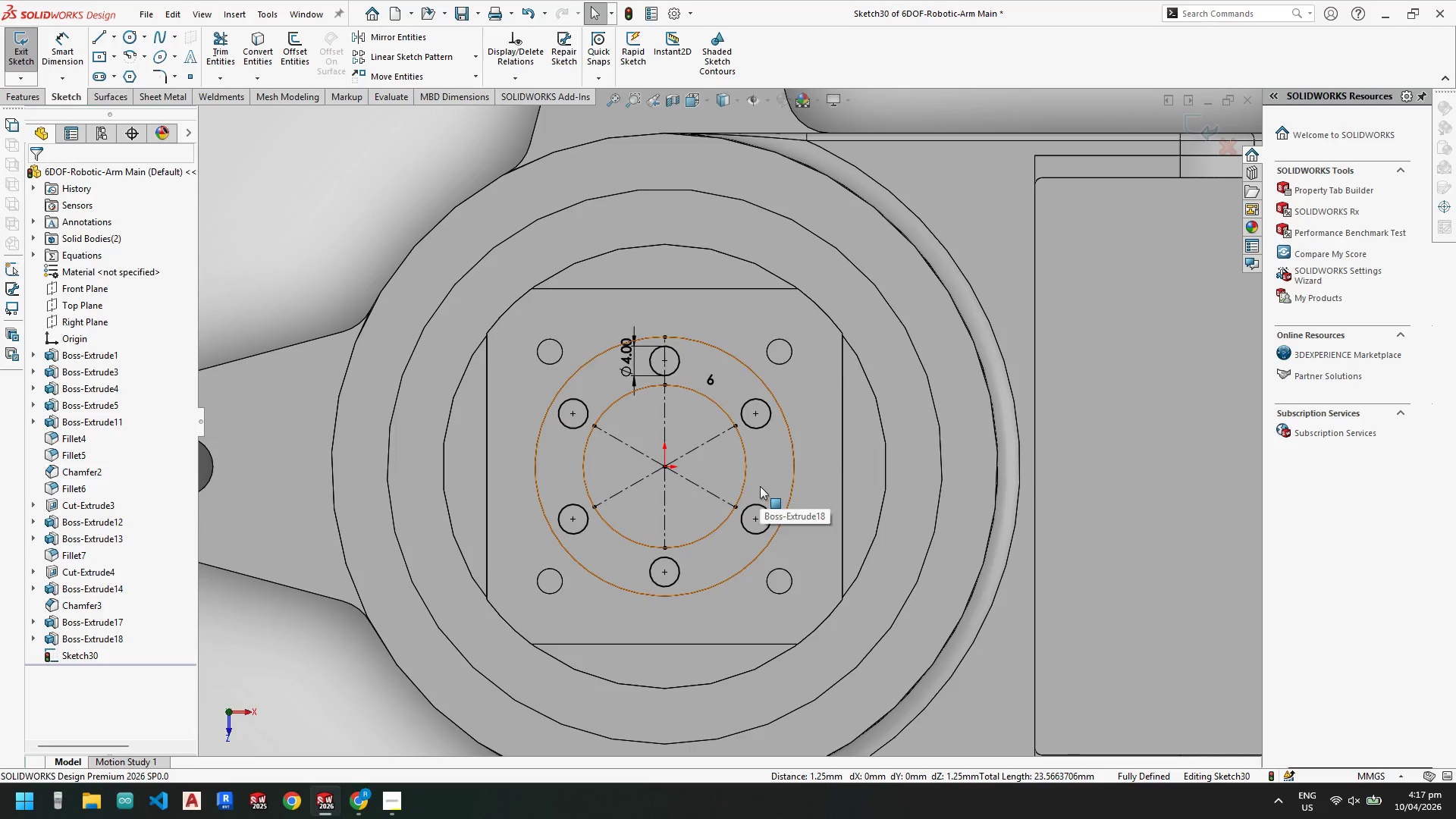 
scroll: coordinate [775, 492], scroll_direction: down, amount: 2.0
 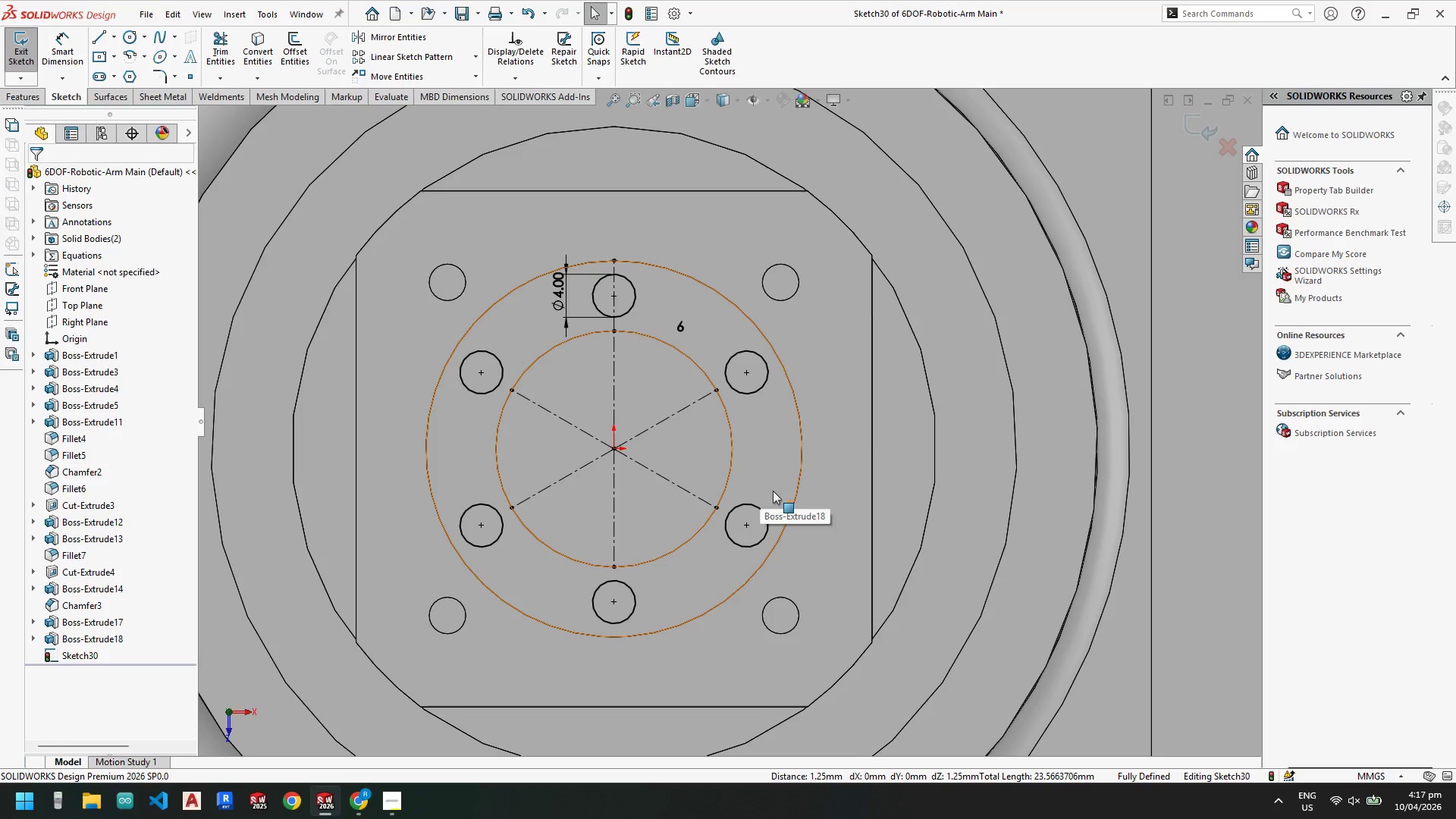 
scroll: coordinate [774, 483], scroll_direction: up, amount: 2.0
 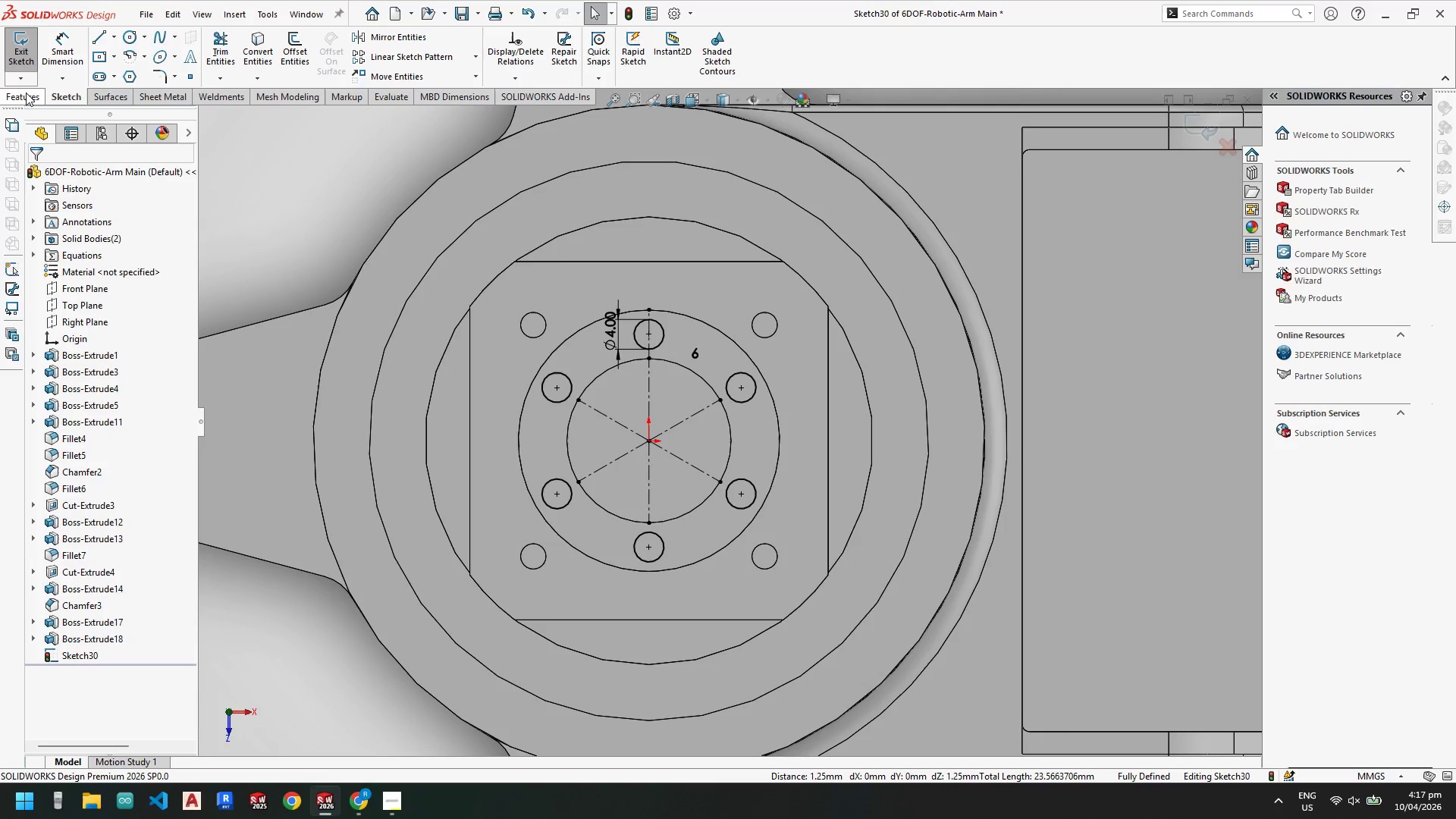 
left_click([25, 93])
 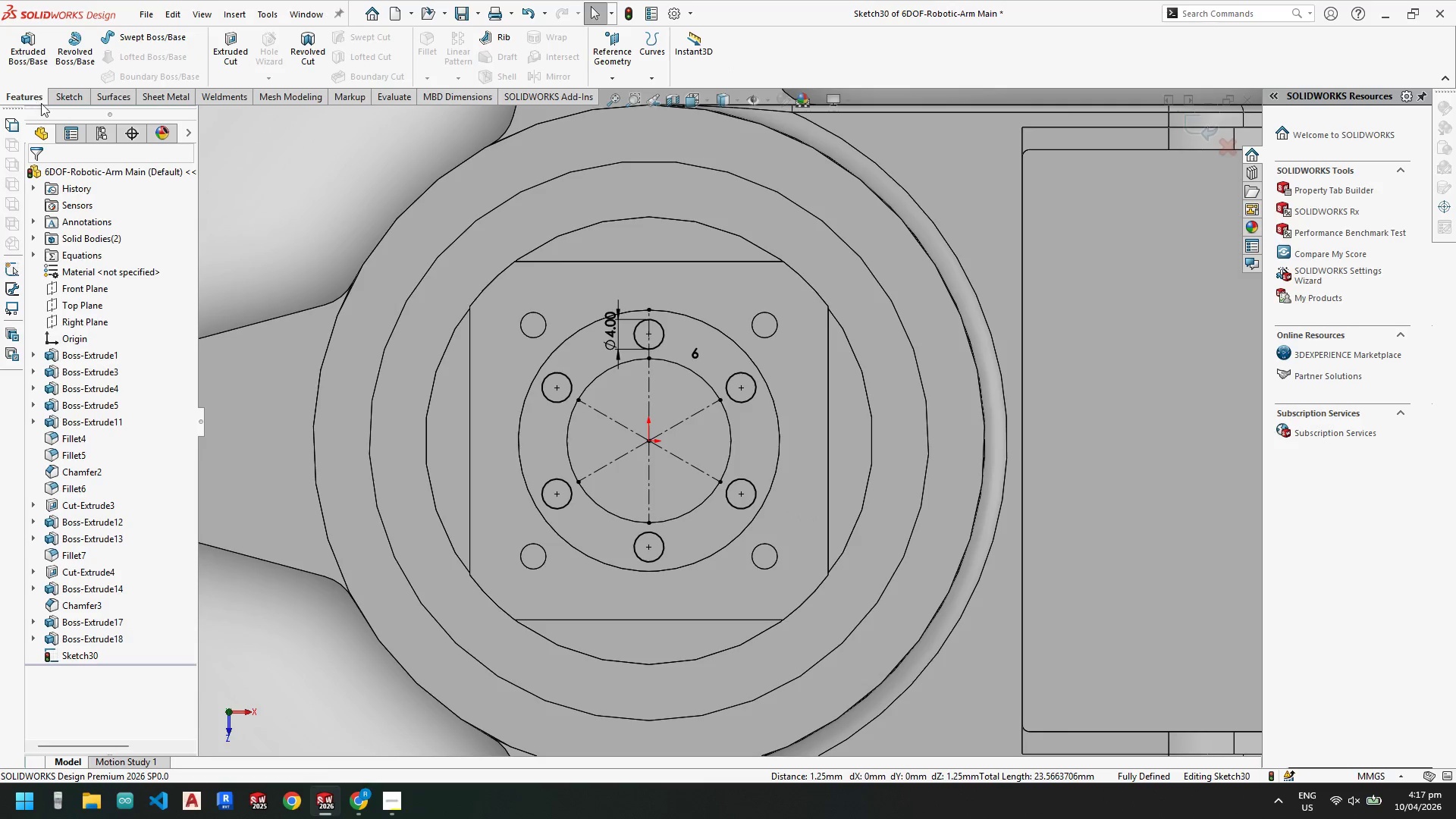 
scroll: coordinate [602, 434], scroll_direction: down, amount: 2.0
 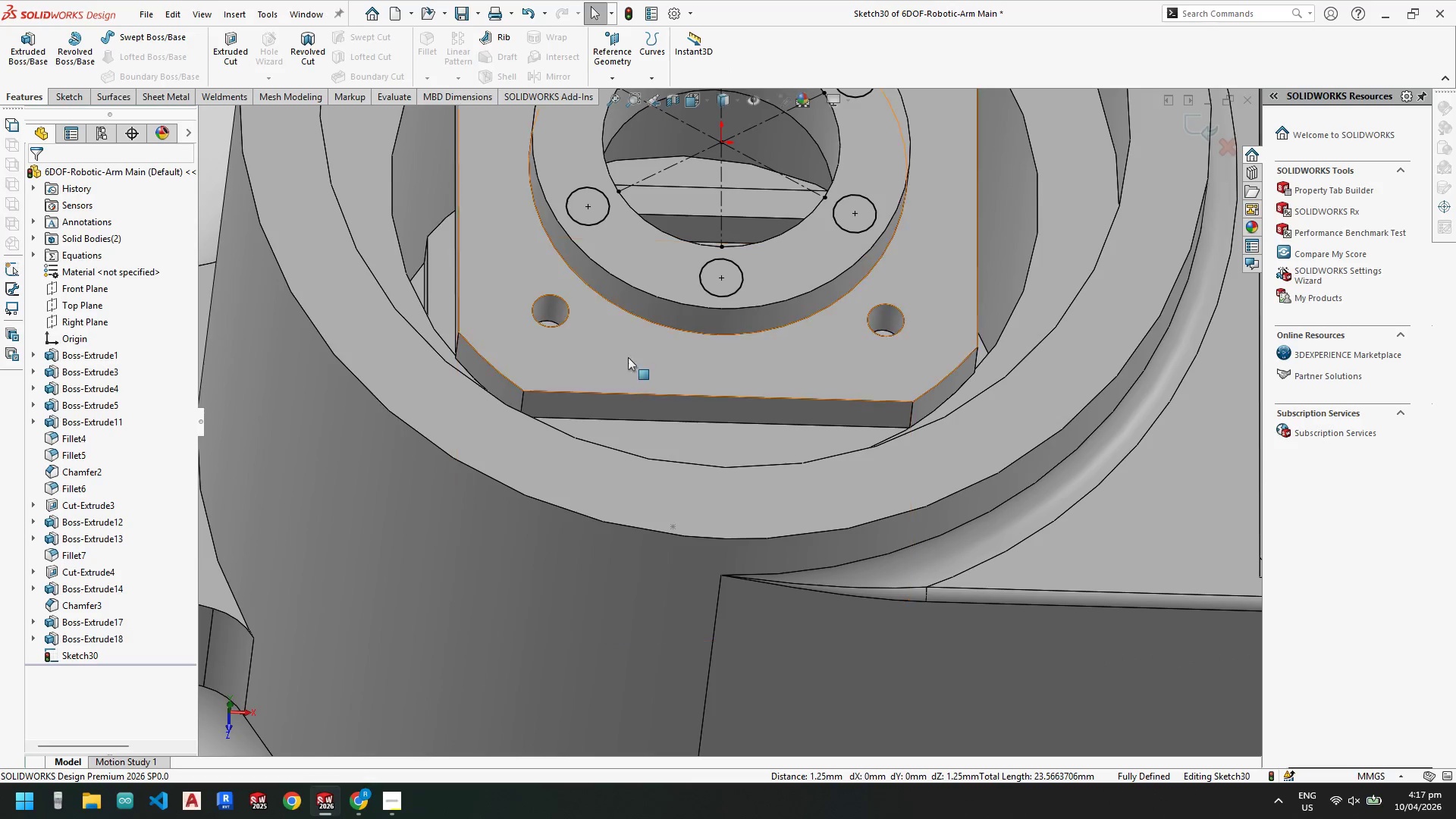 
scroll: coordinate [721, 294], scroll_direction: up, amount: 1.0
 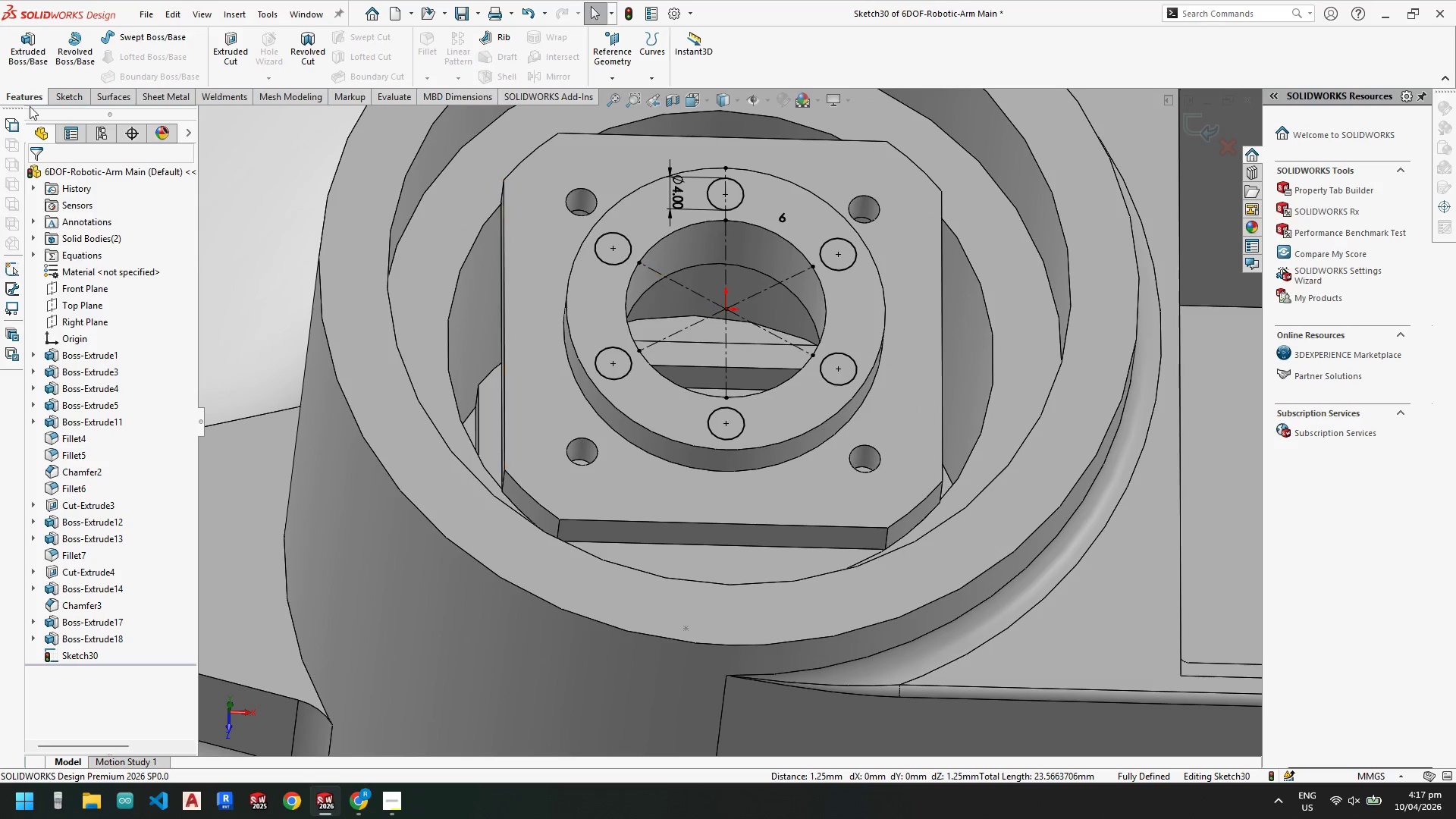 
left_click([55, 94])
 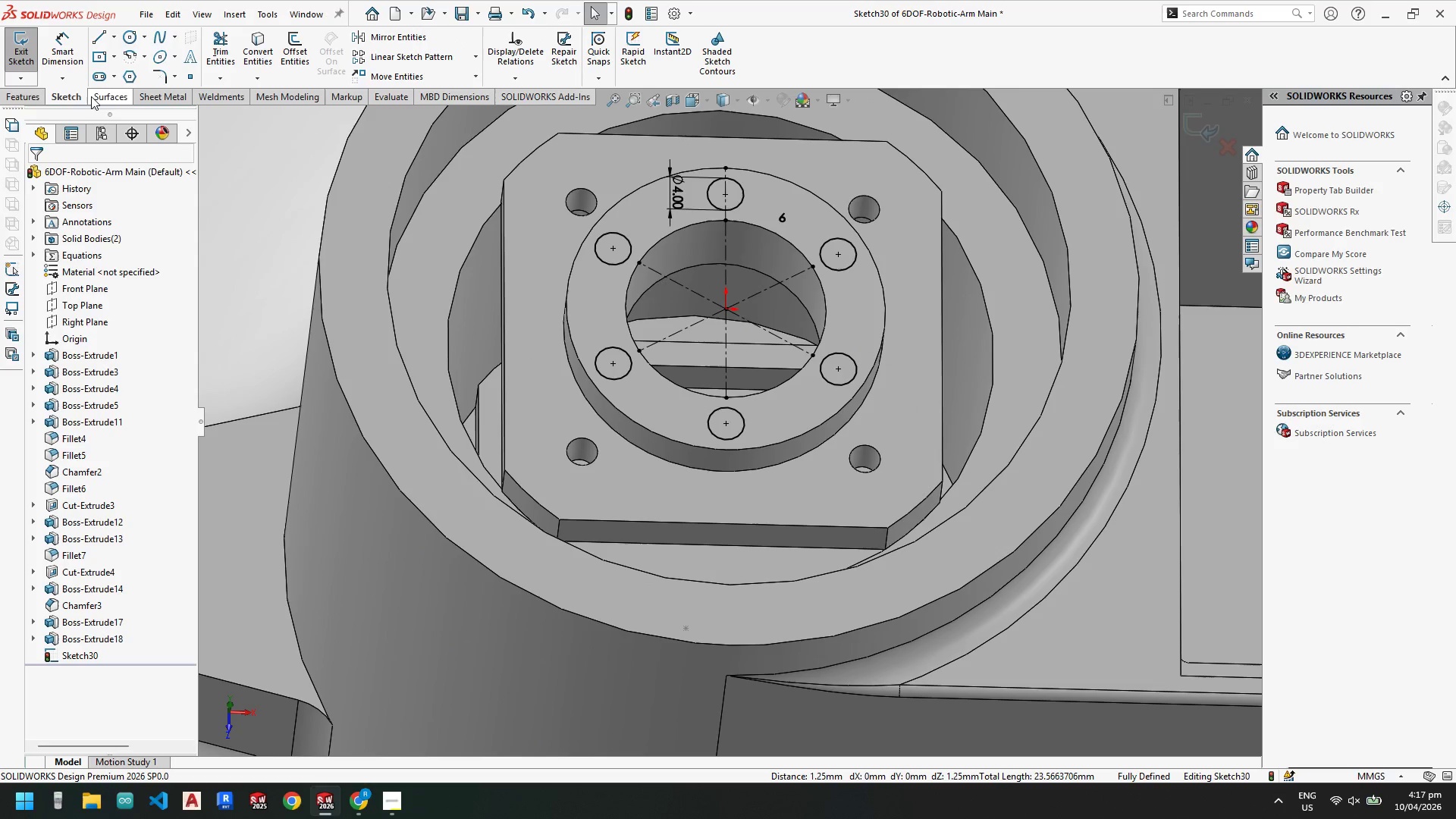 
left_click([26, 99])
 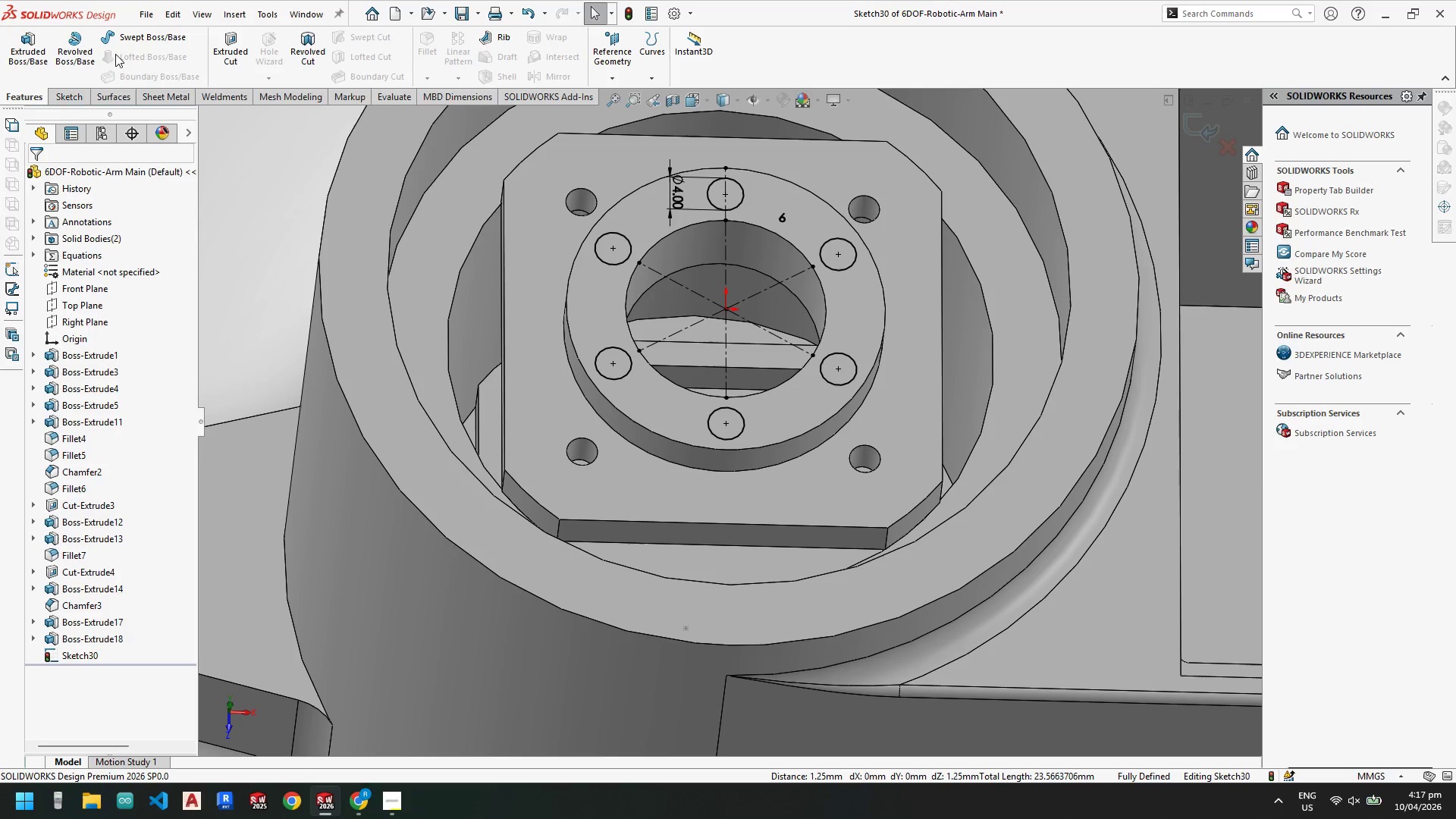 
left_click([231, 49])
 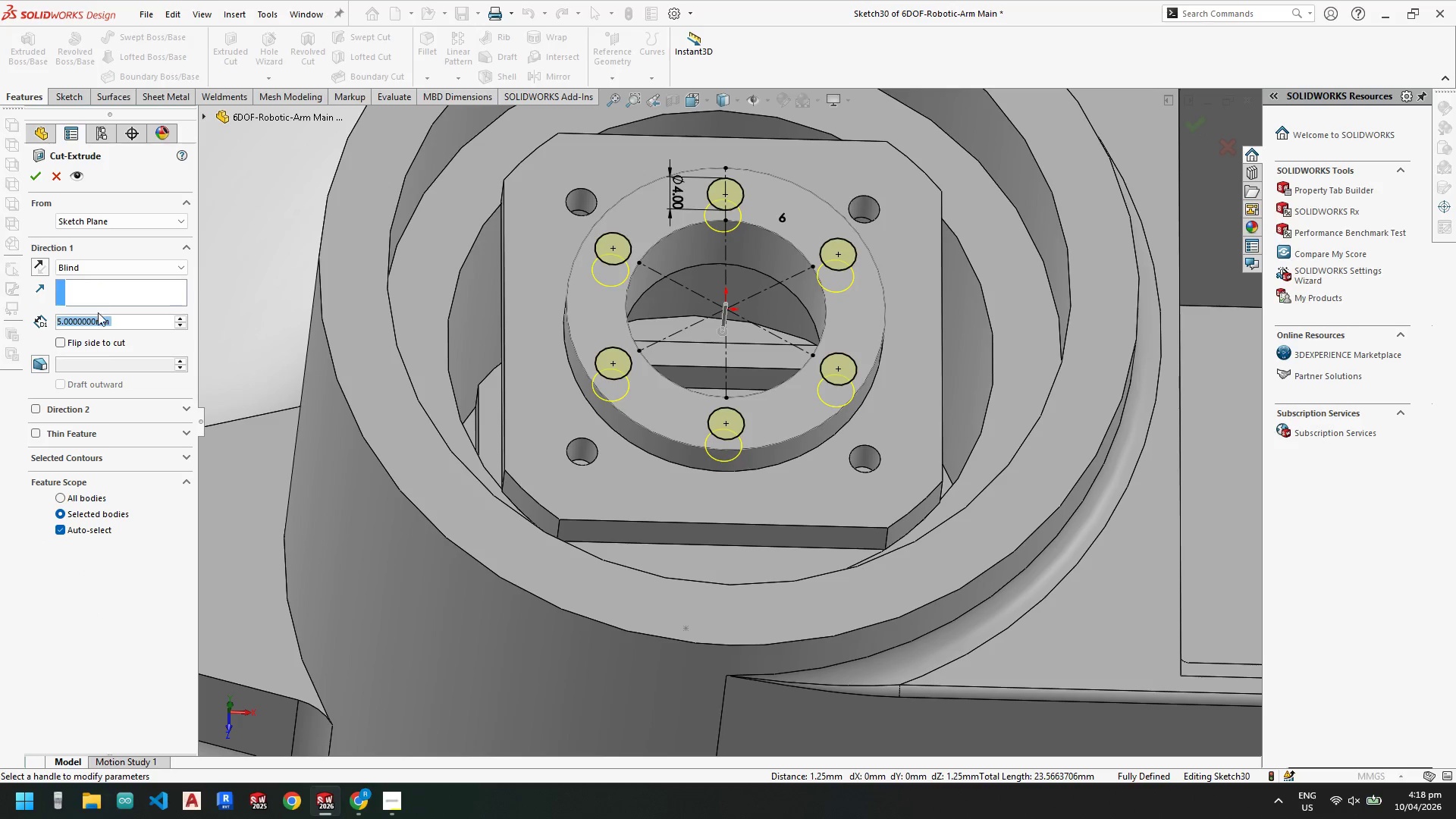 
left_click([107, 268])
 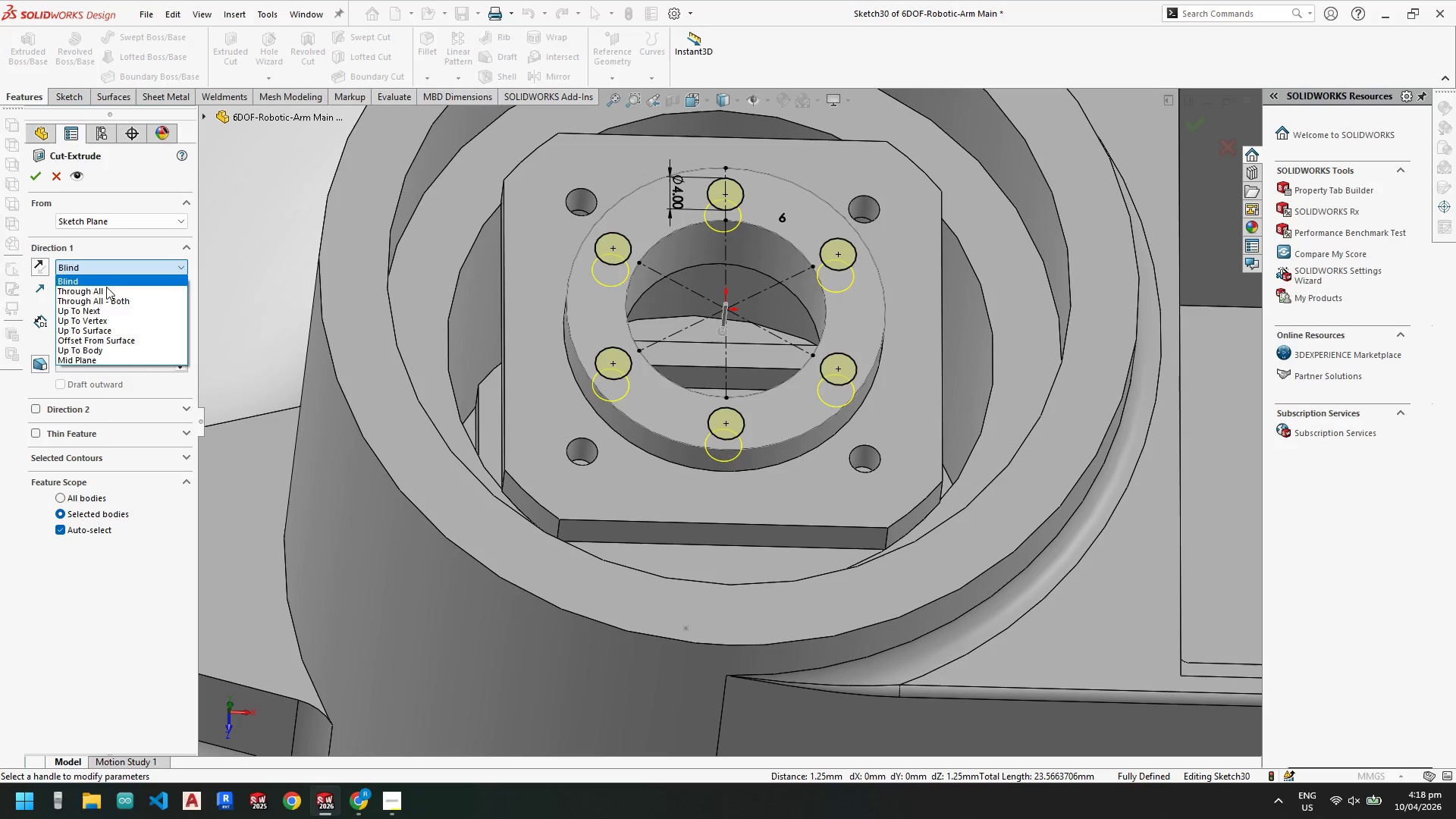 
left_click([105, 290])
 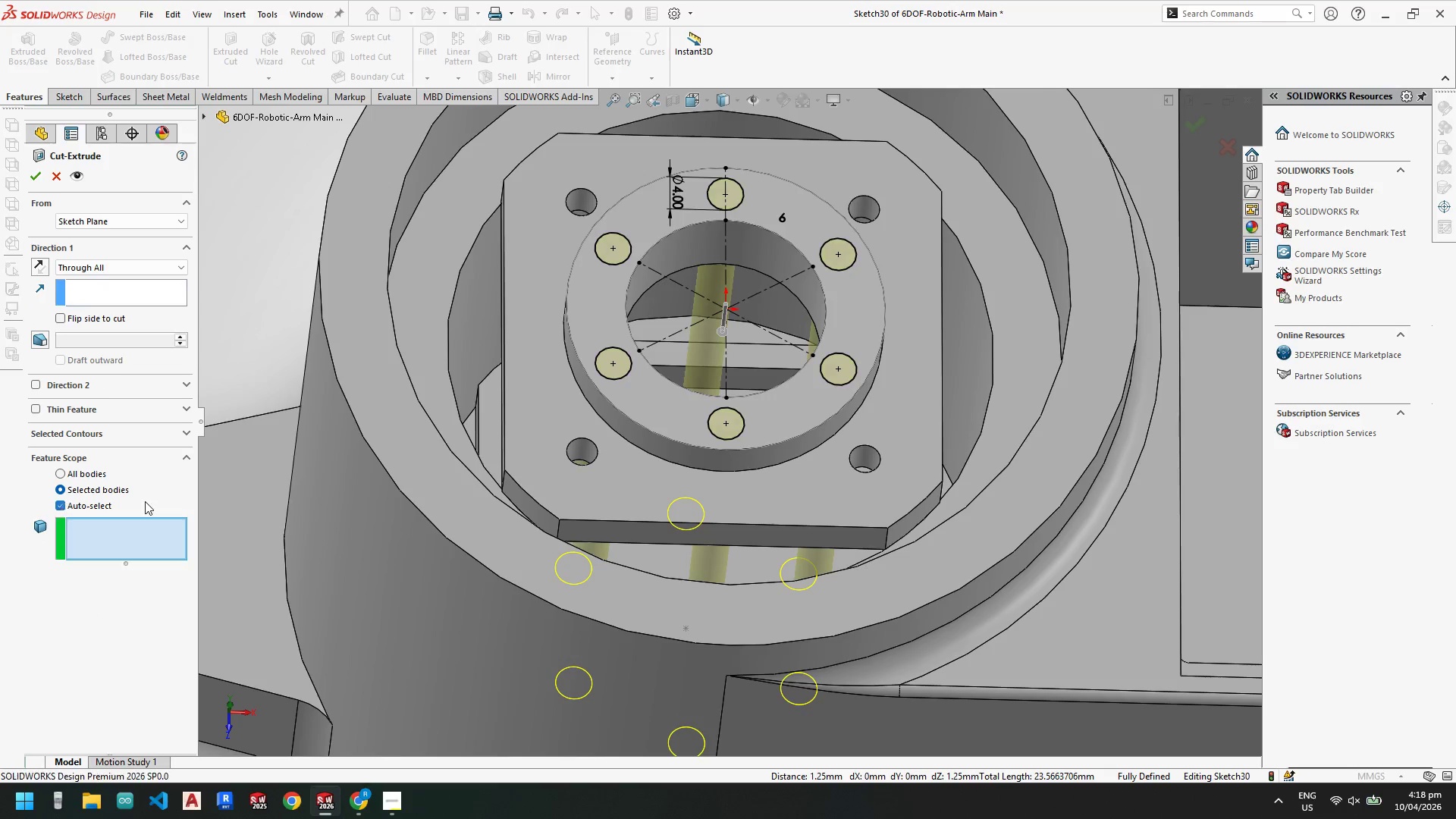 
left_click([562, 464])
 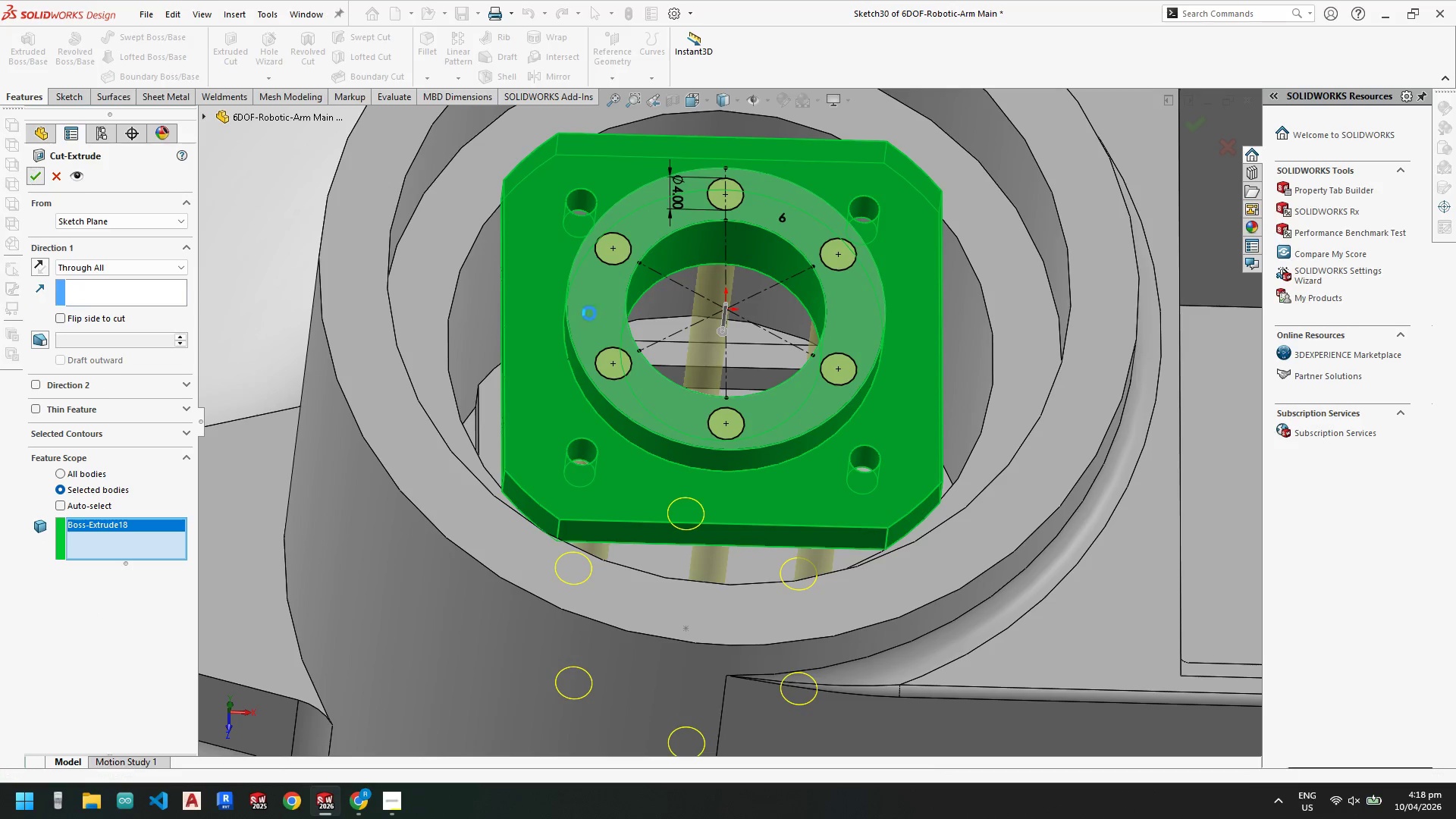 
scroll: coordinate [667, 368], scroll_direction: up, amount: 3.0
 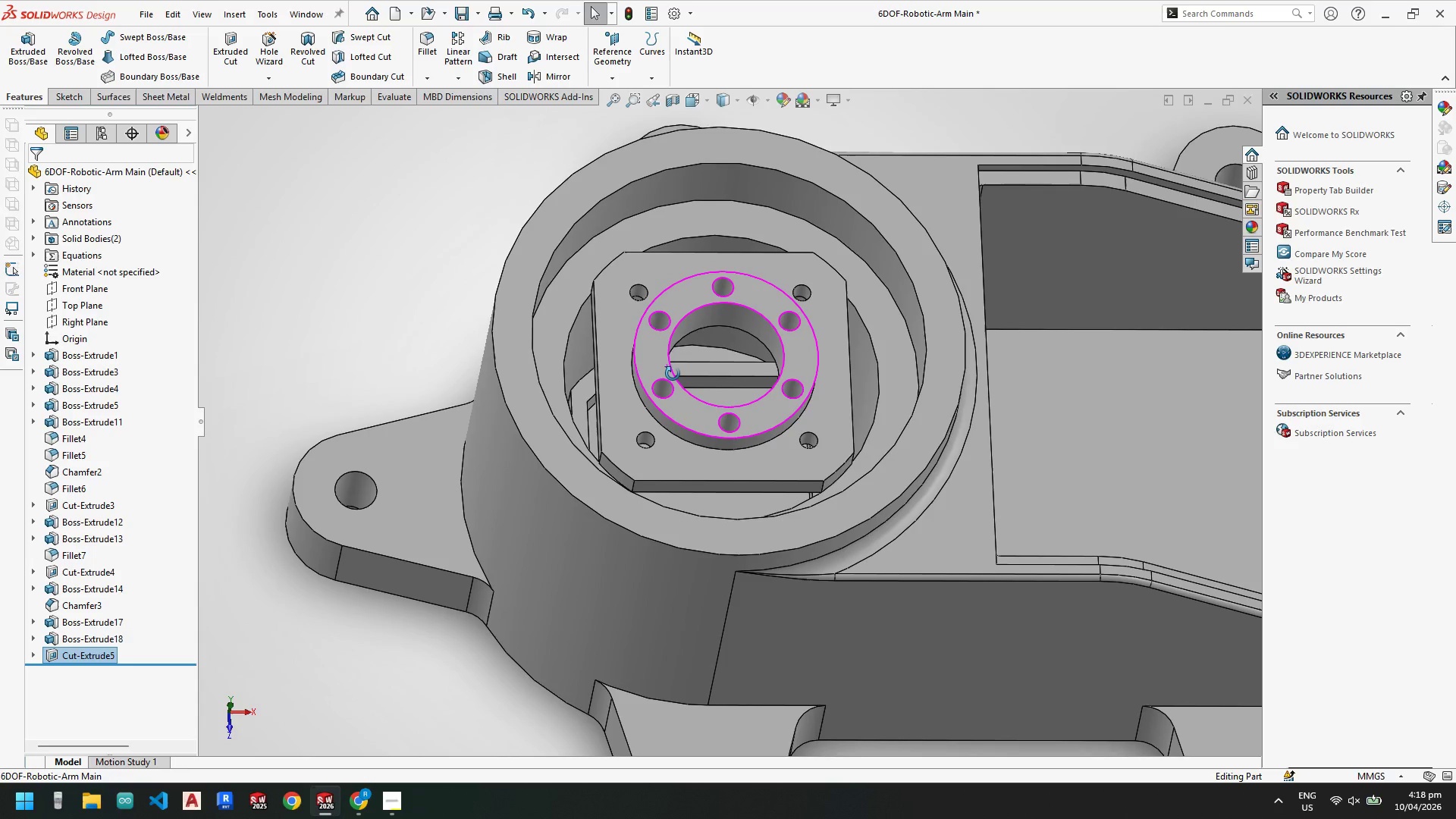 
wait(7.11)
 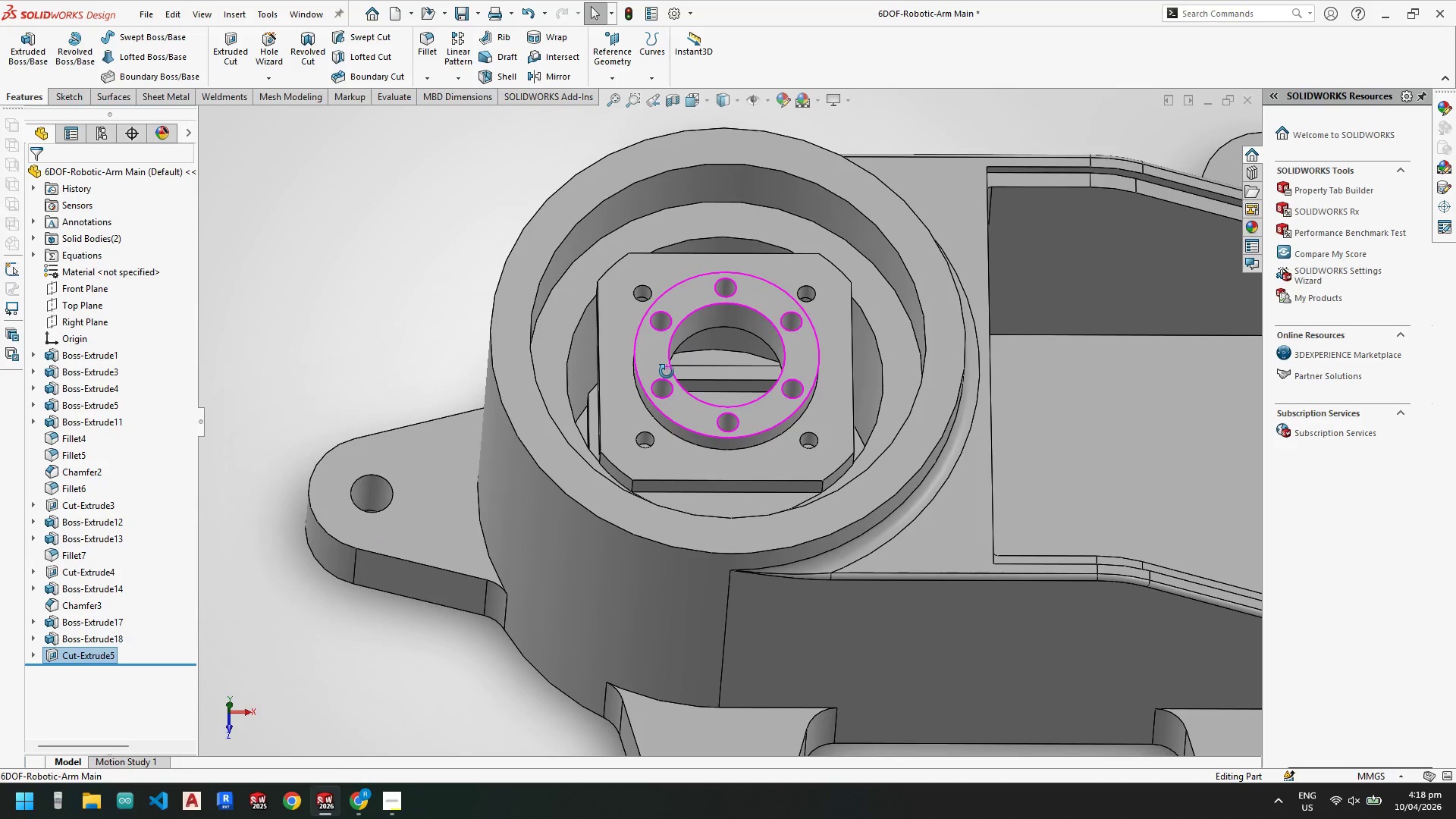 
left_click([328, 802])
 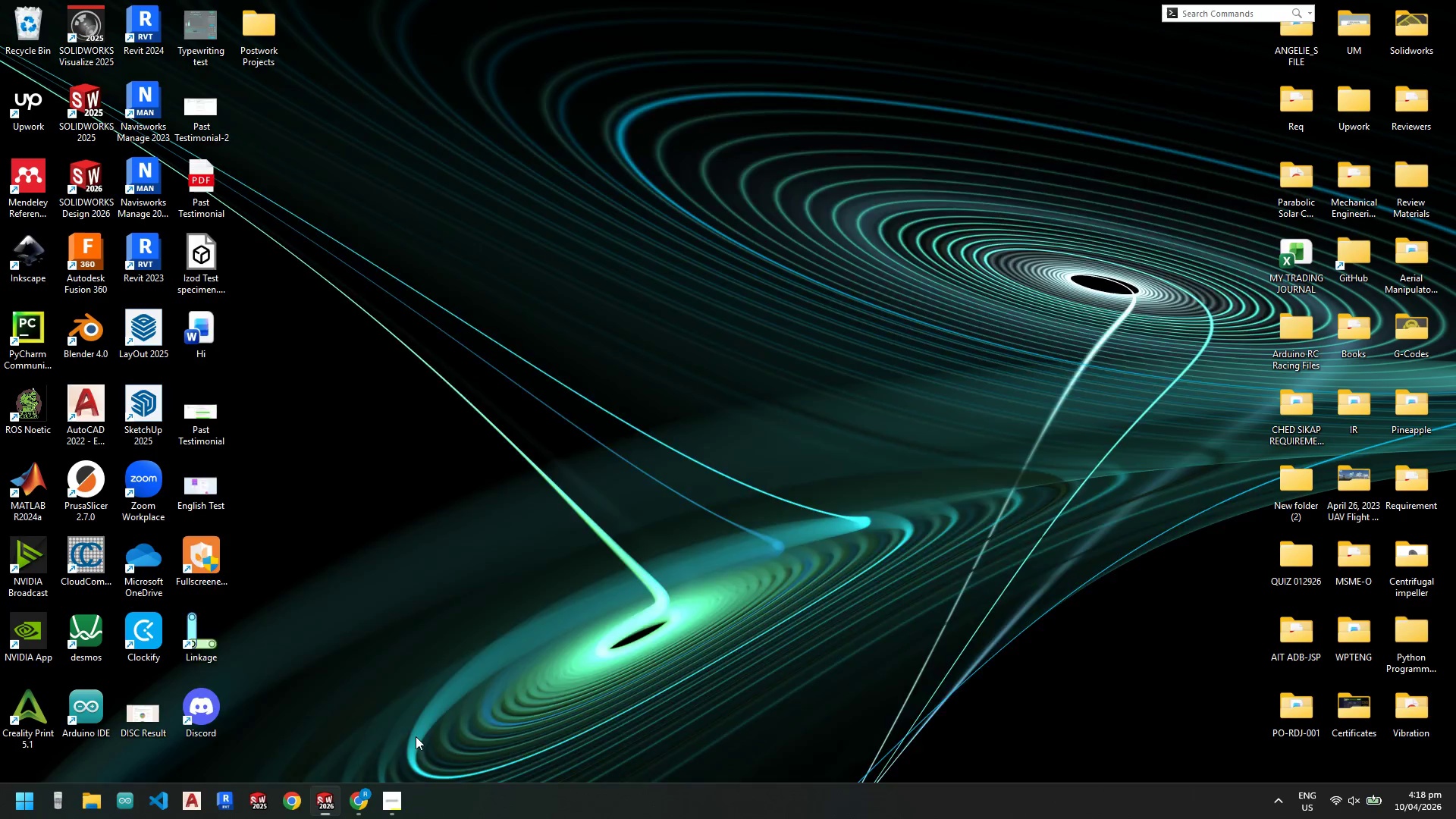 
scroll: coordinate [745, 382], scroll_direction: down, amount: 3.0
 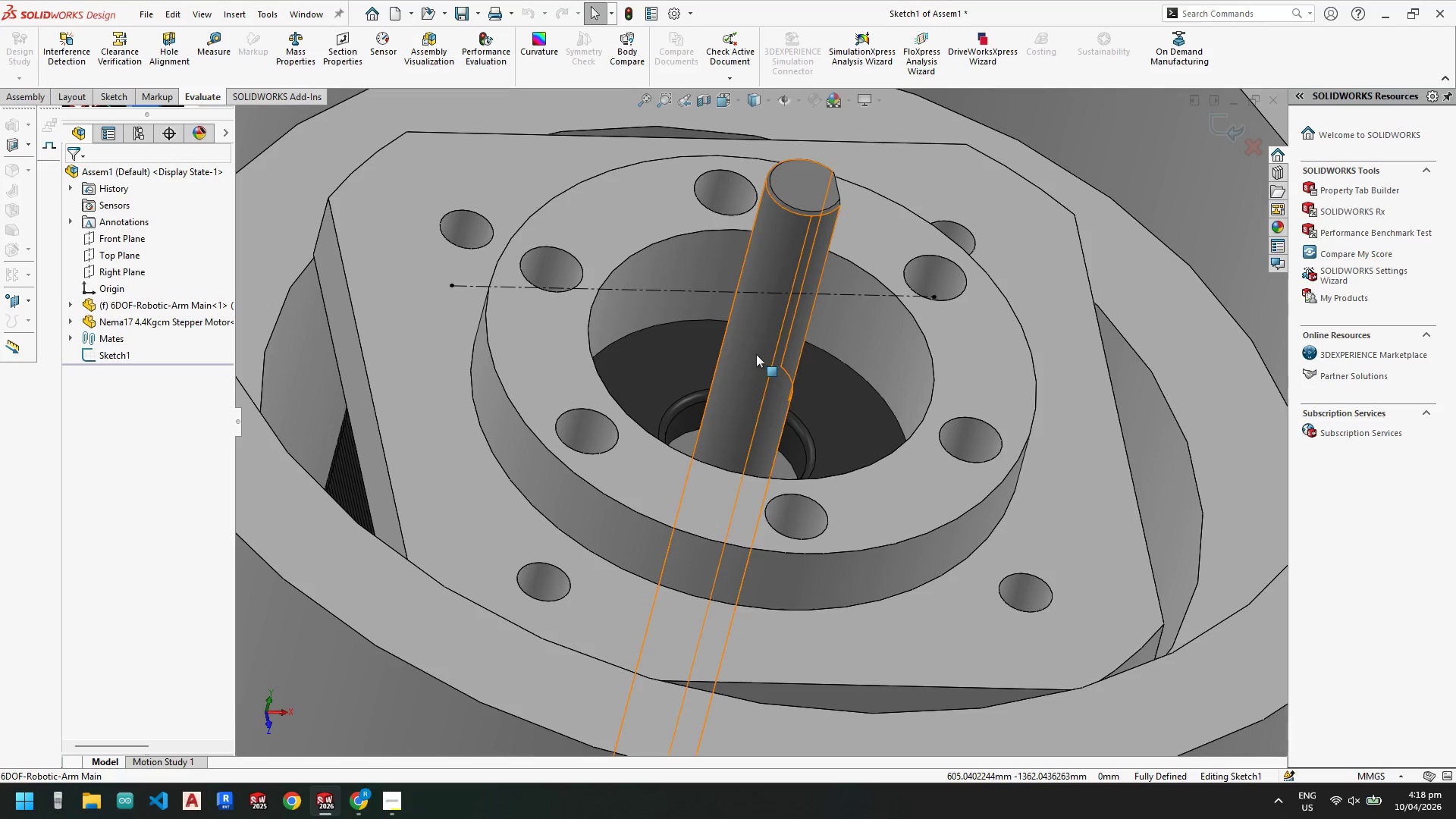 
scroll: coordinate [752, 364], scroll_direction: up, amount: 2.0
 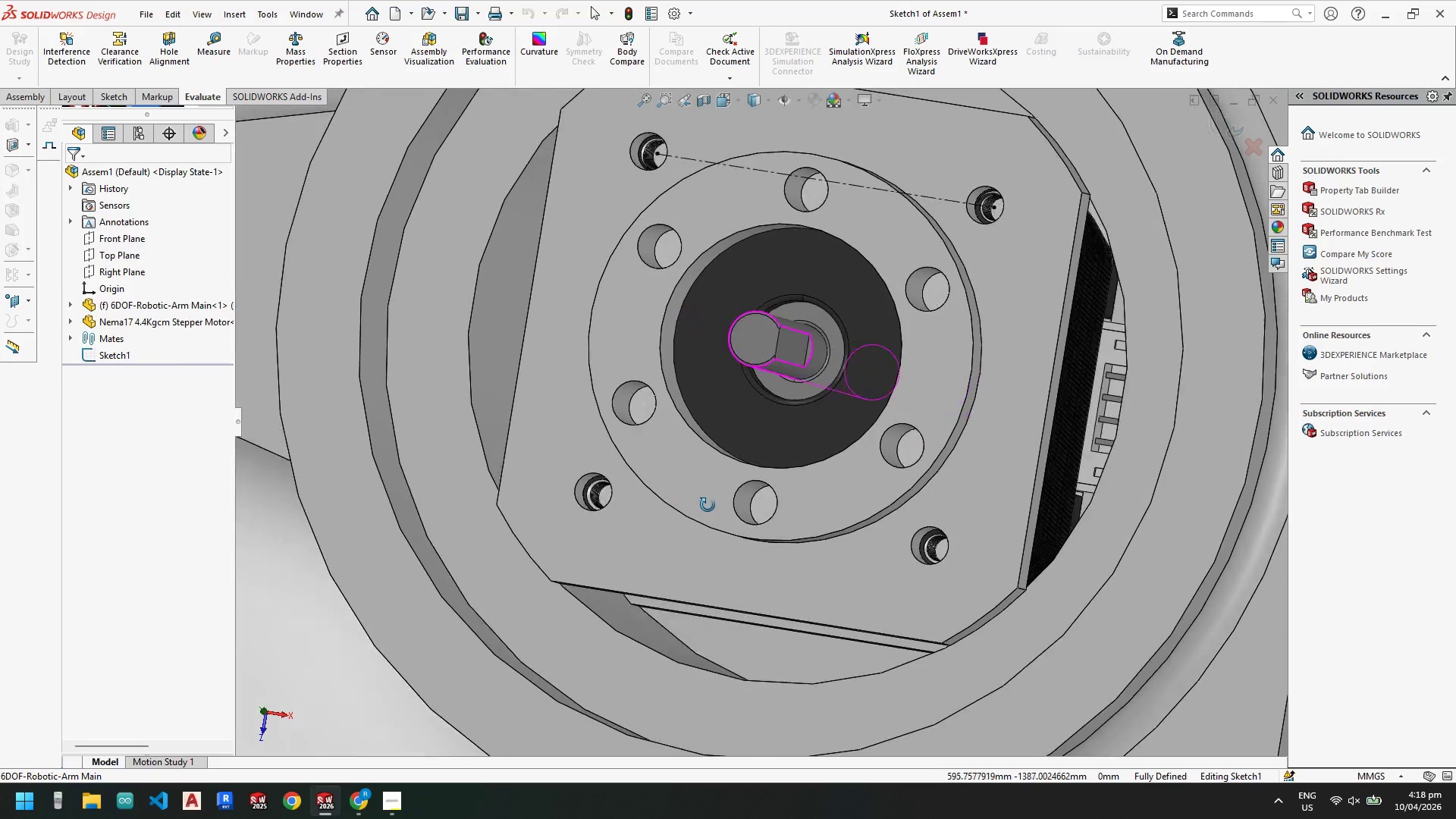 
wait(6.64)
 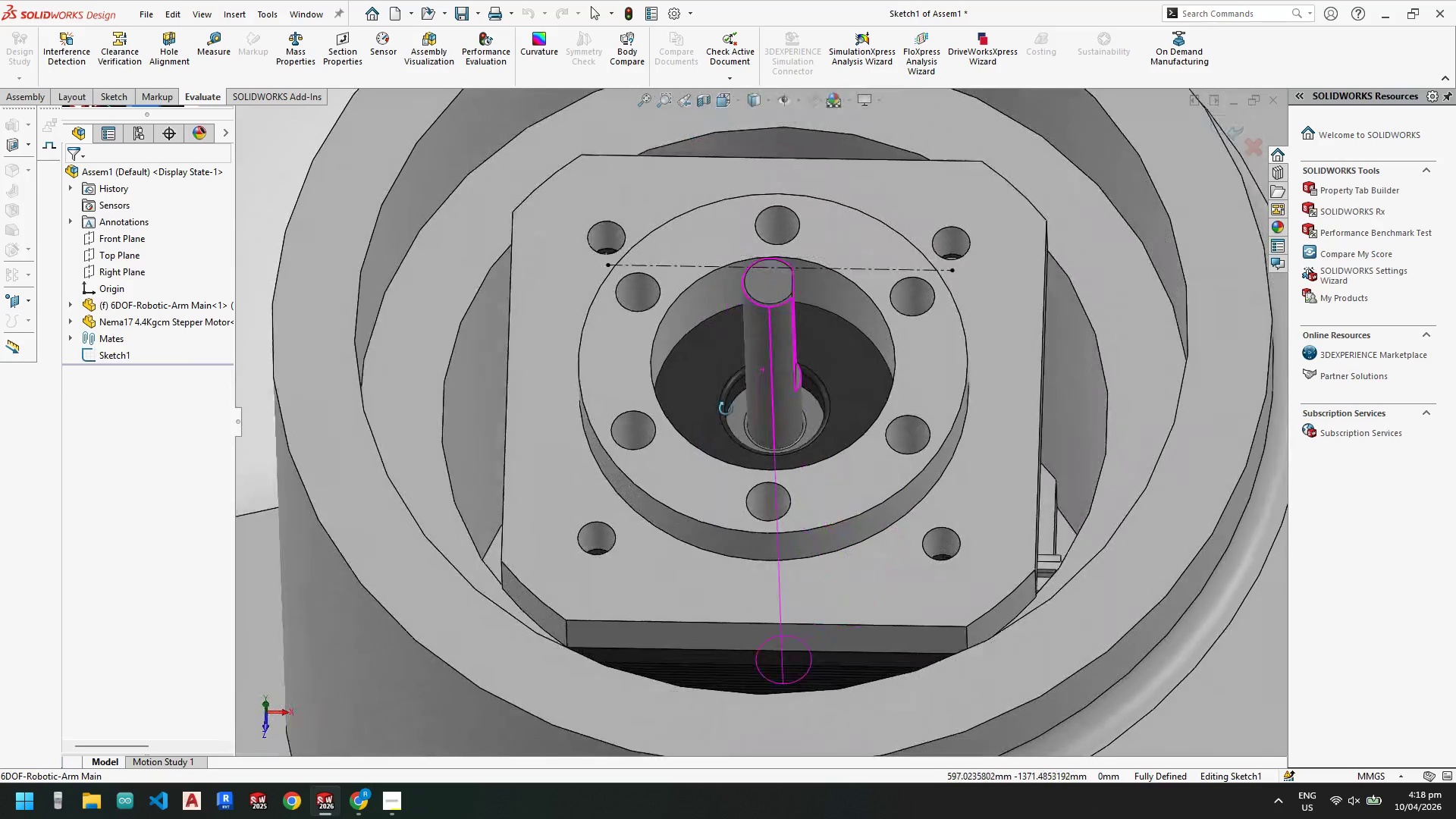 
scroll: coordinate [731, 476], scroll_direction: up, amount: 5.0
 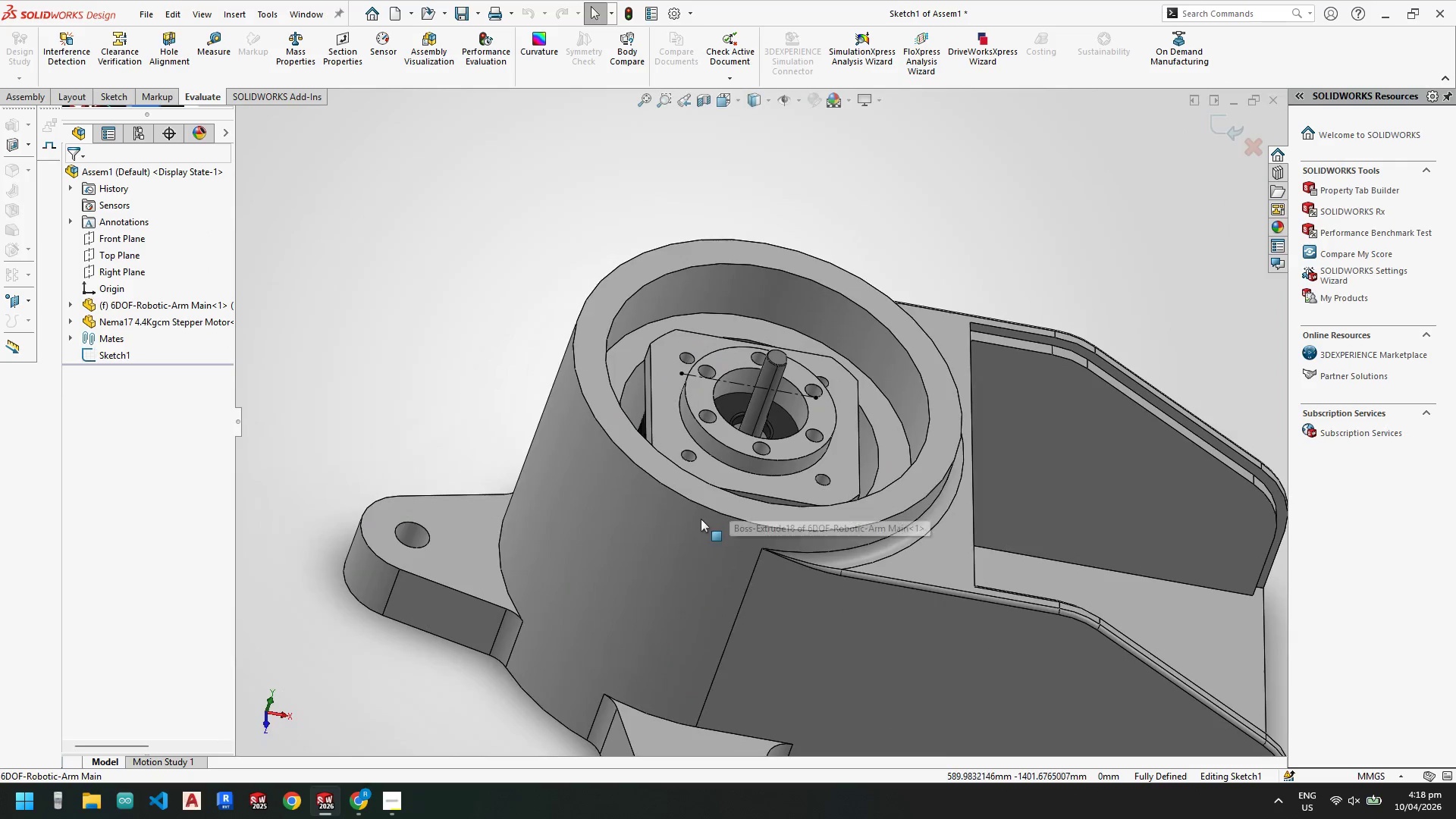 
right_click([698, 519])
 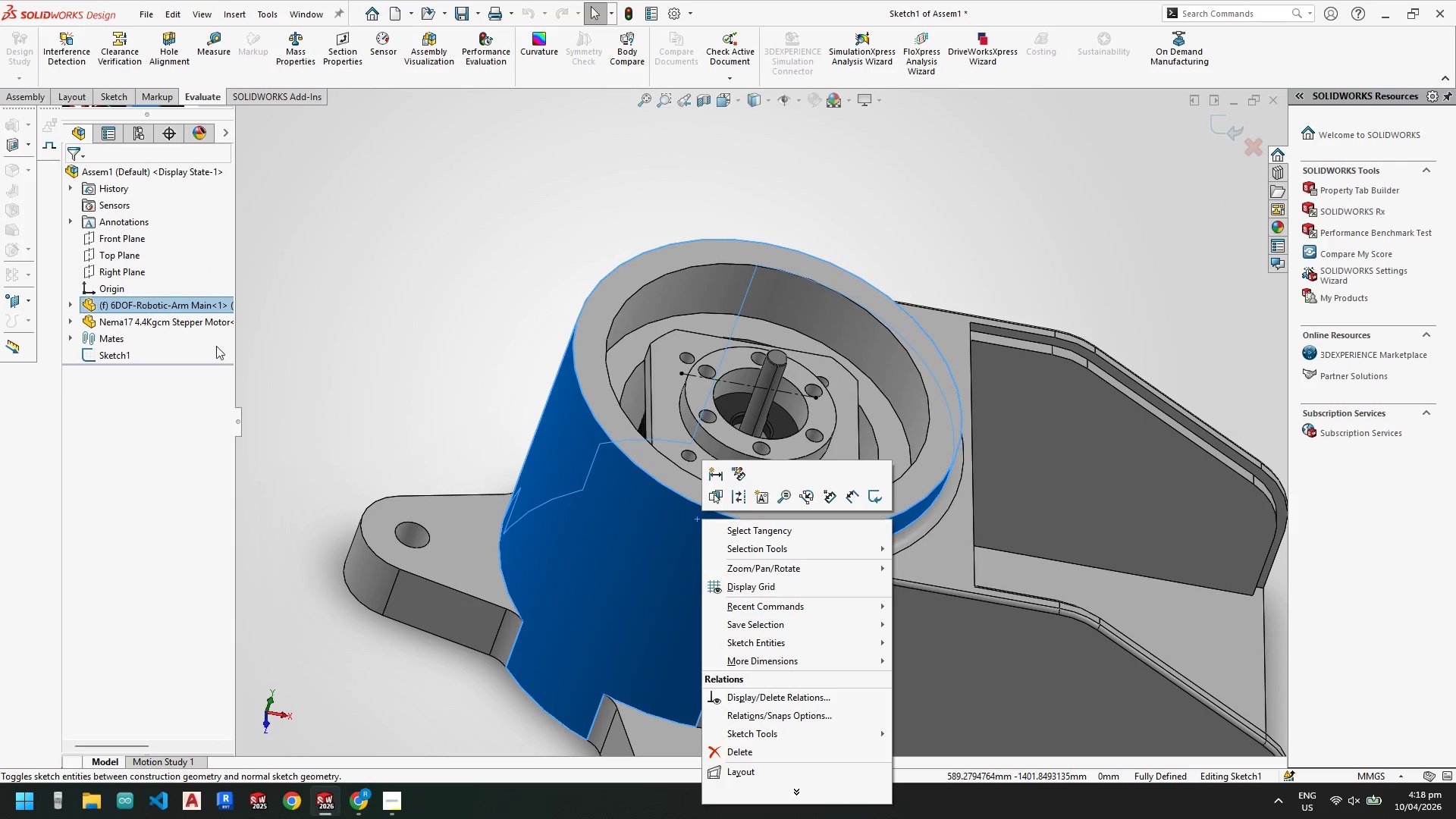 
right_click([206, 306])
 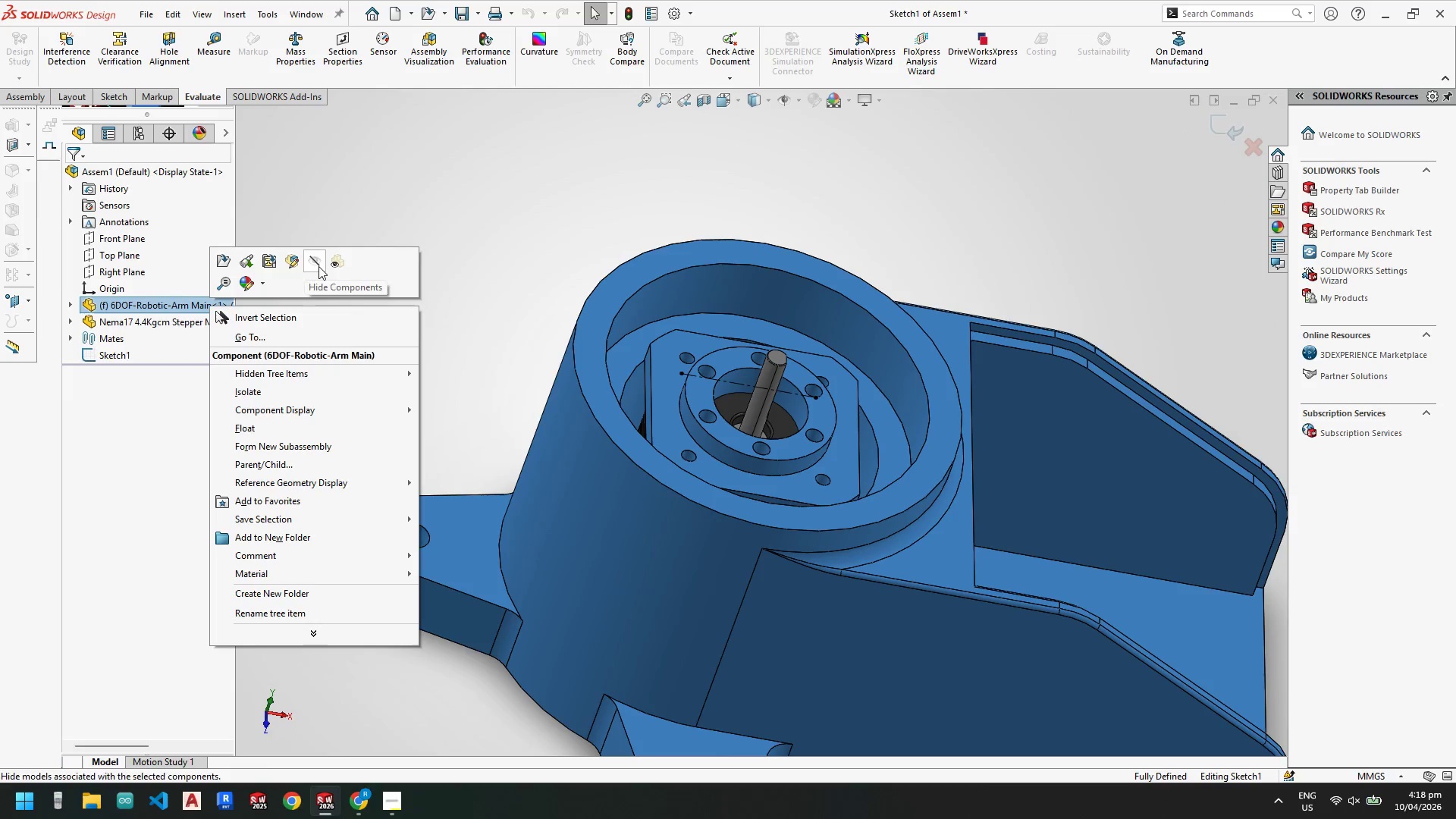 
left_click([500, 198])
 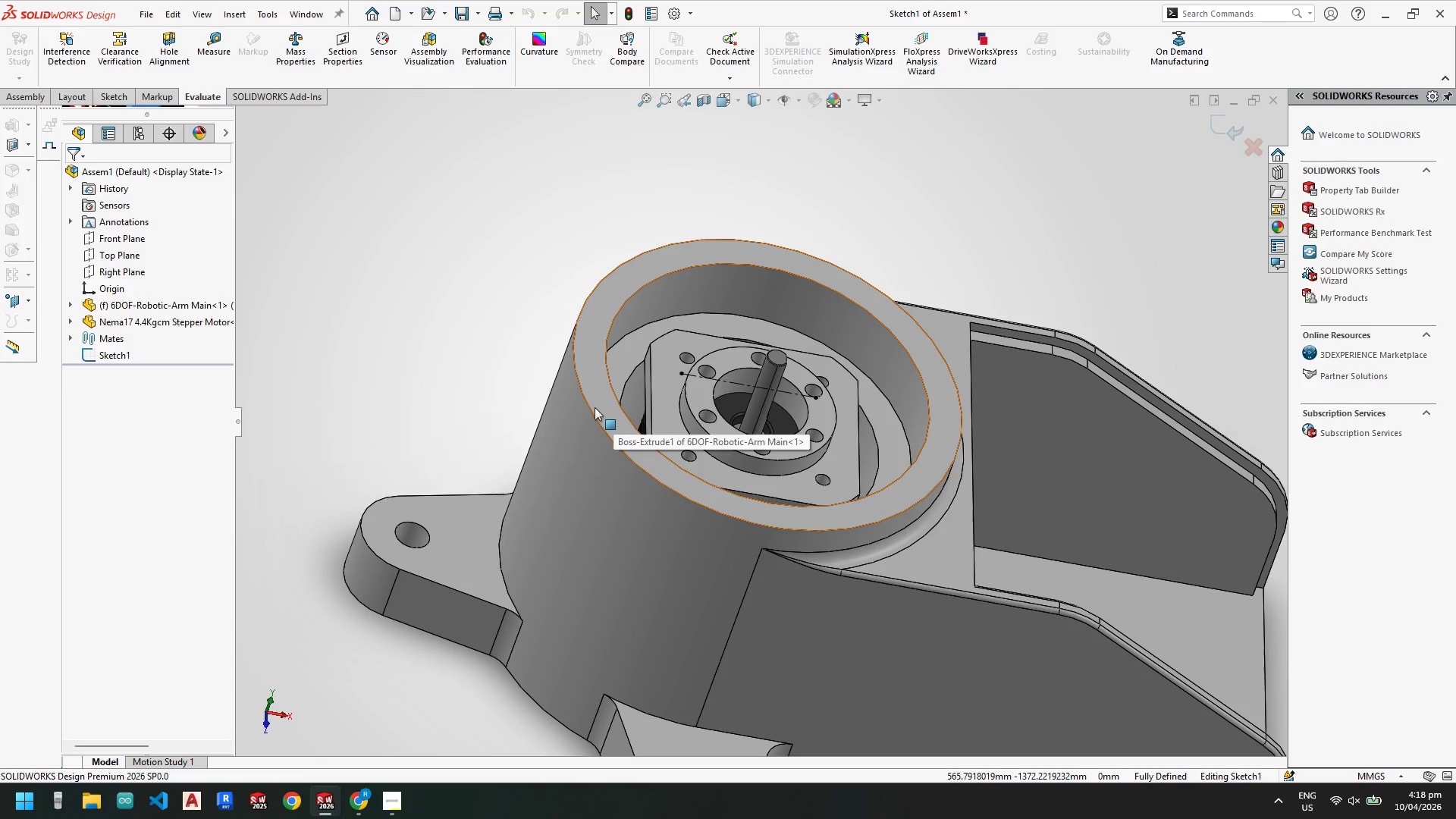 
scroll: coordinate [680, 362], scroll_direction: down, amount: 3.0
 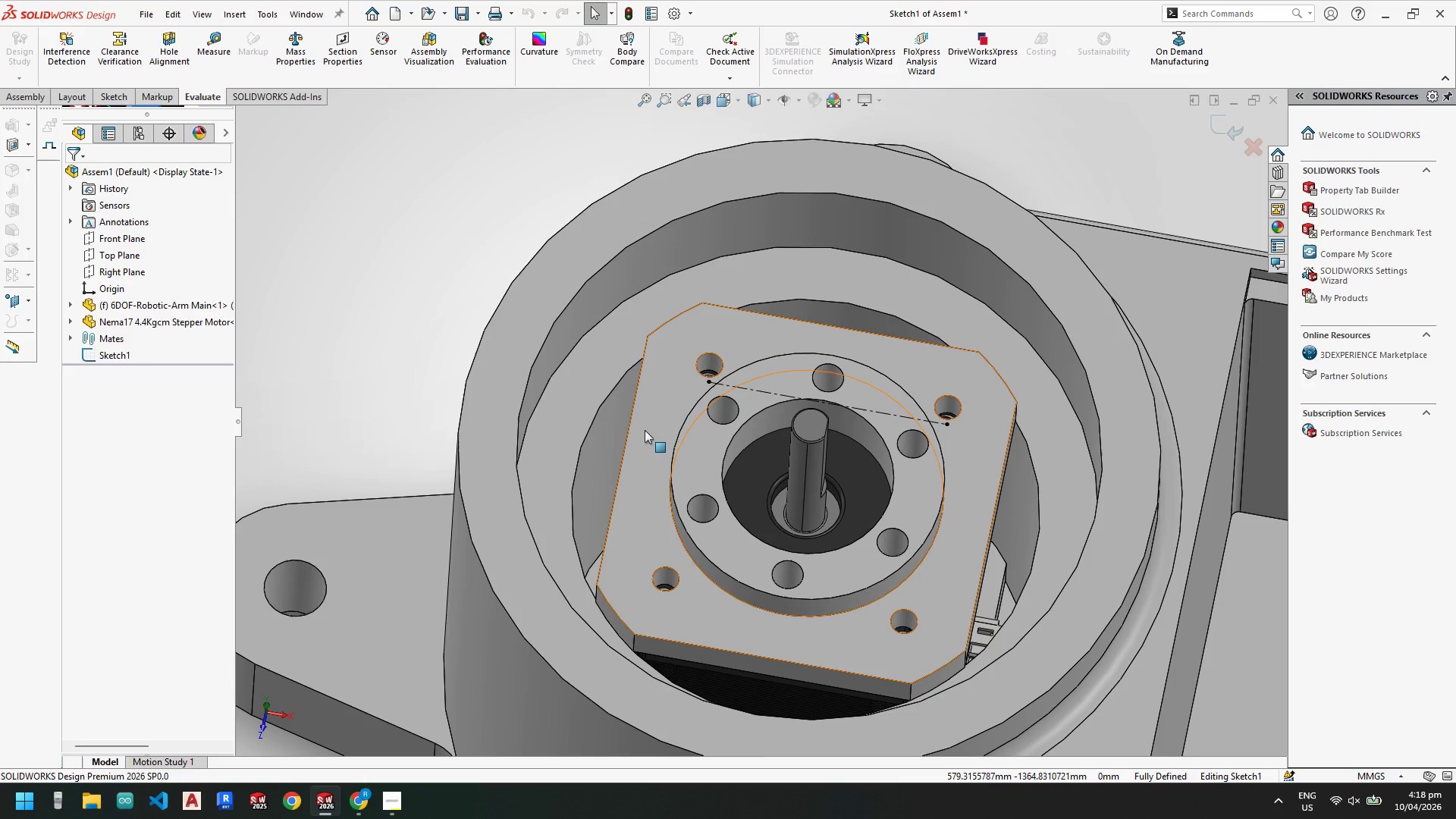 
wait(26.84)
 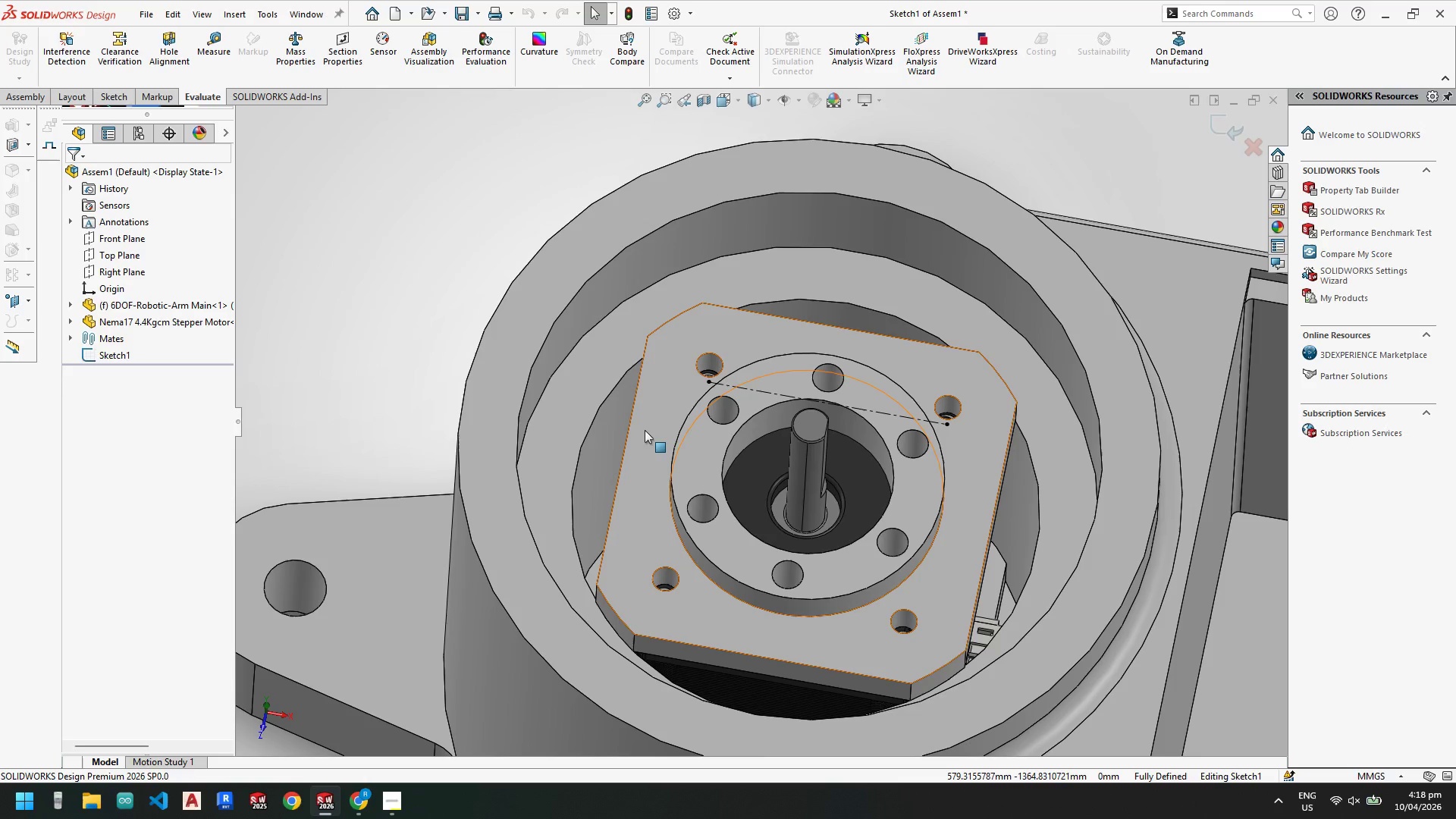 
left_click([679, 433])
 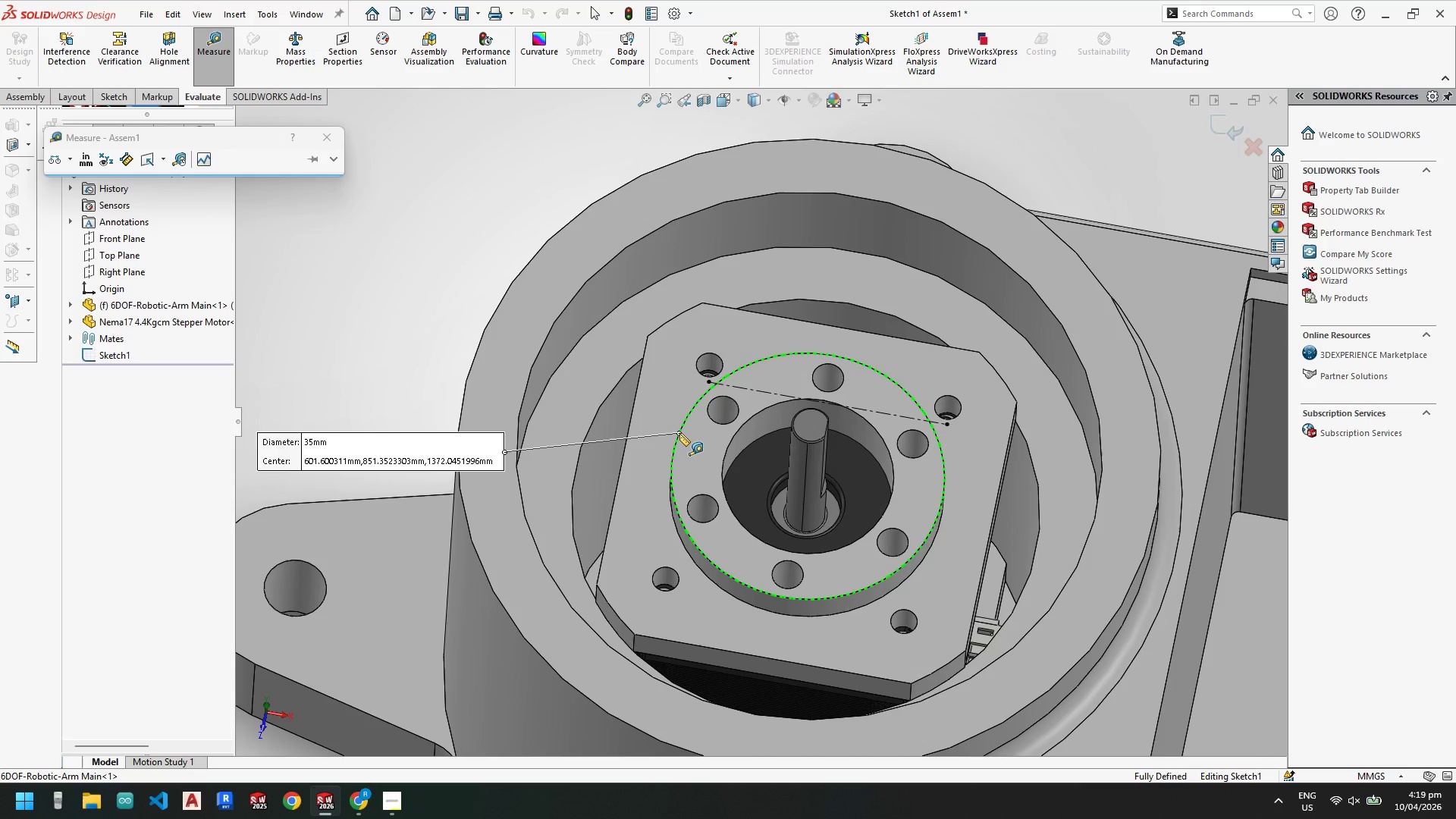 
wait(6.14)
 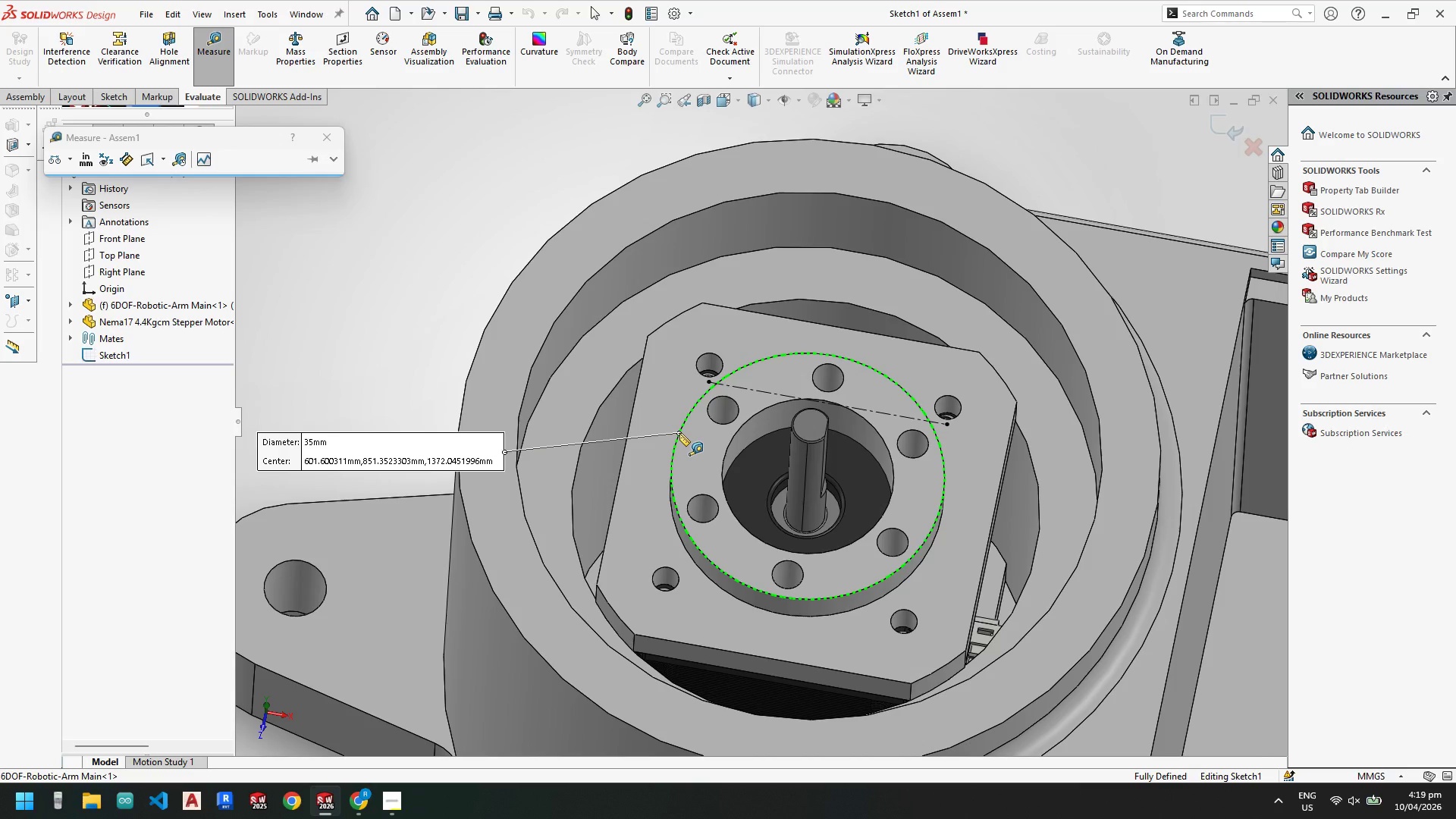 
key(Escape)
 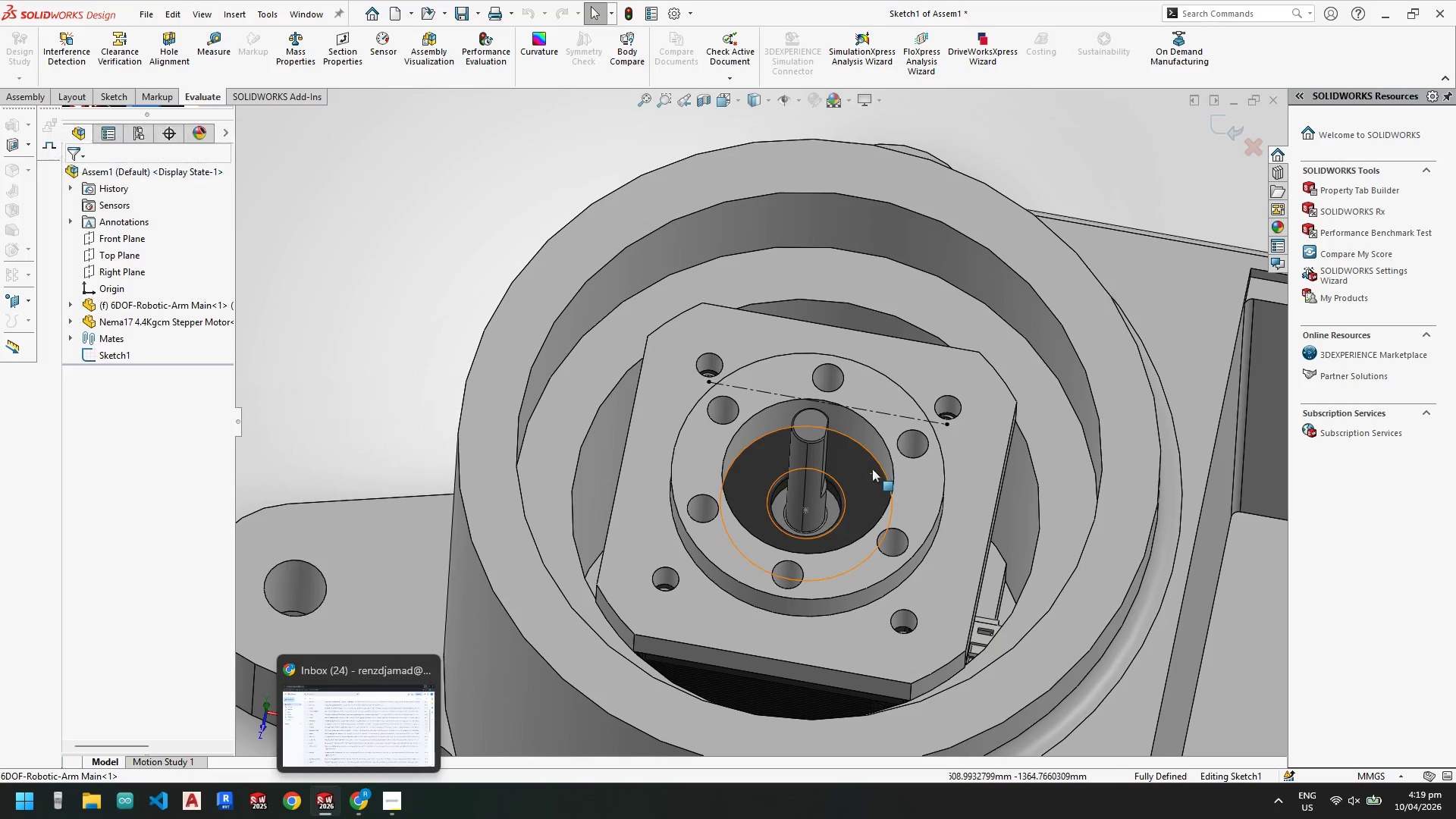 
key(Escape)
 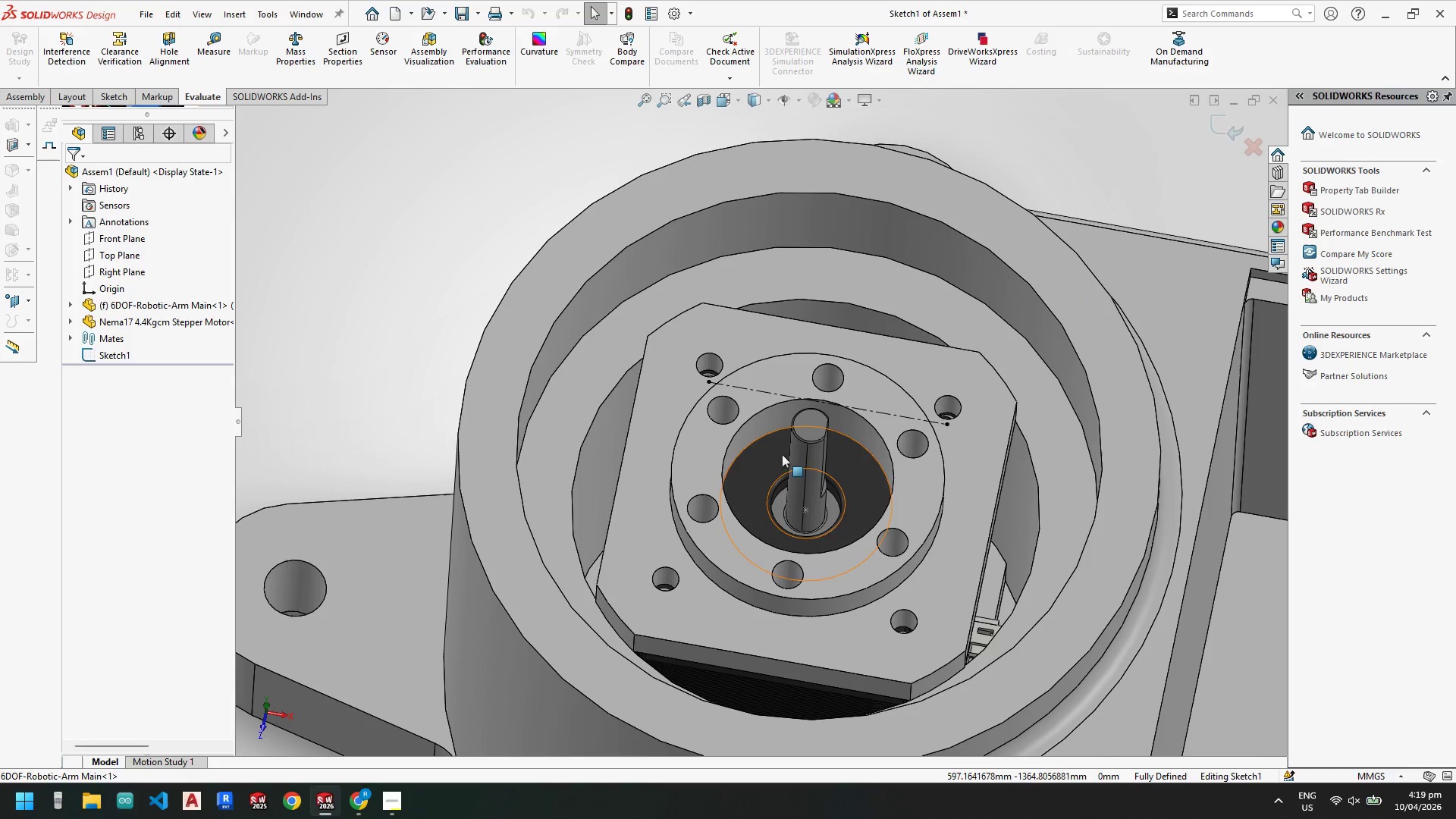 
key(Escape)
 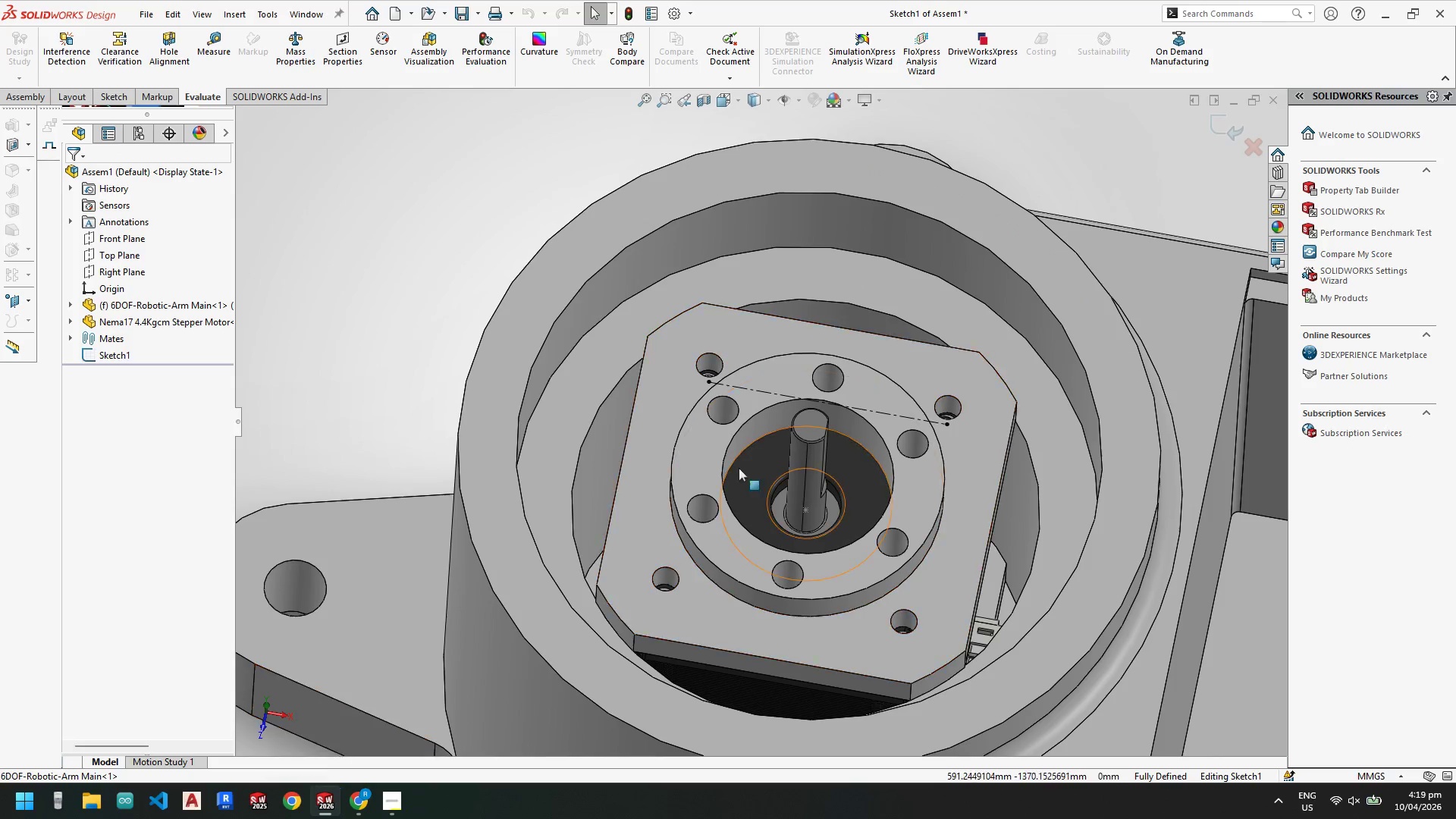 
scroll: coordinate [795, 460], scroll_direction: up, amount: 5.0
 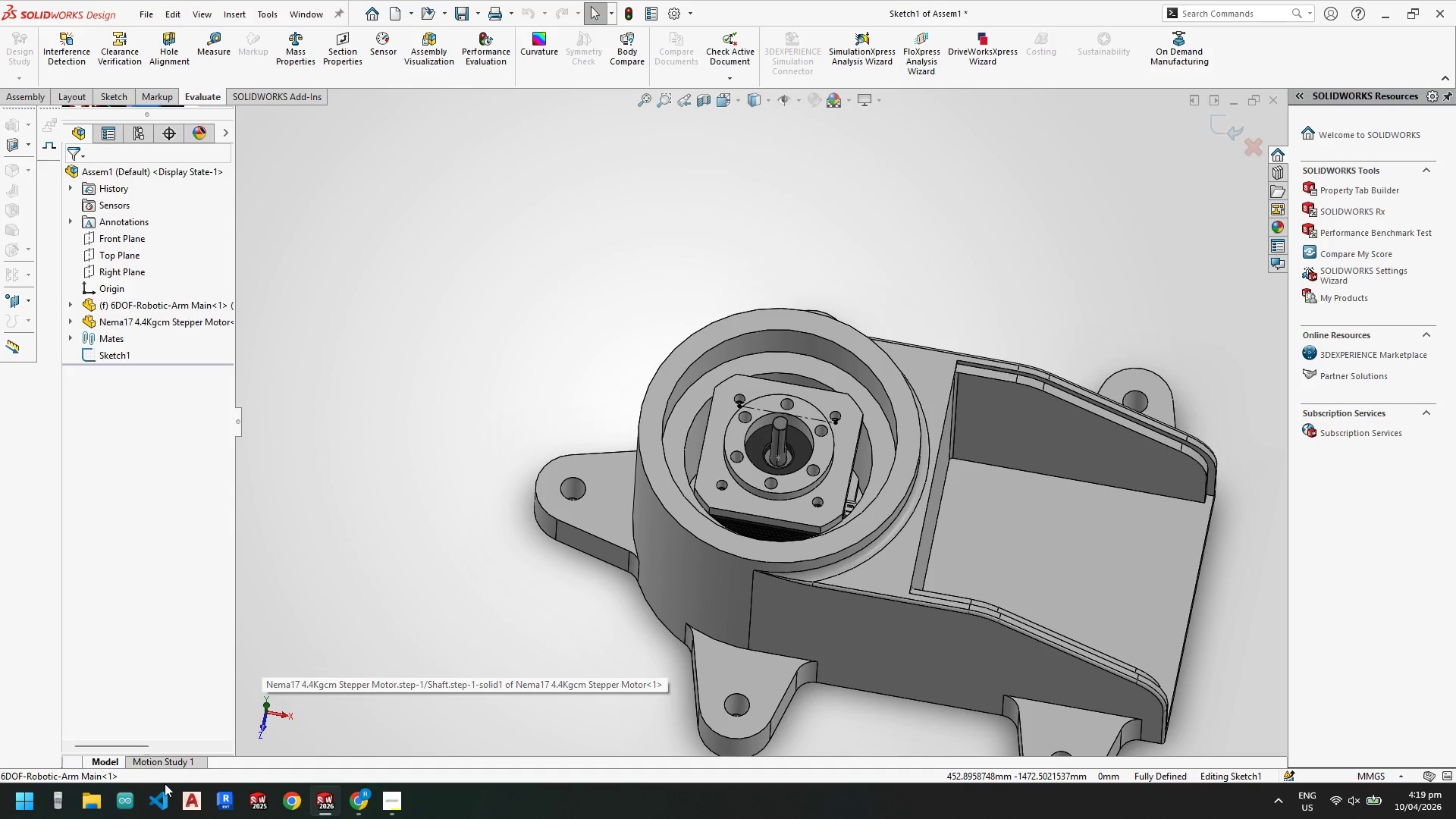 
key(Escape)
 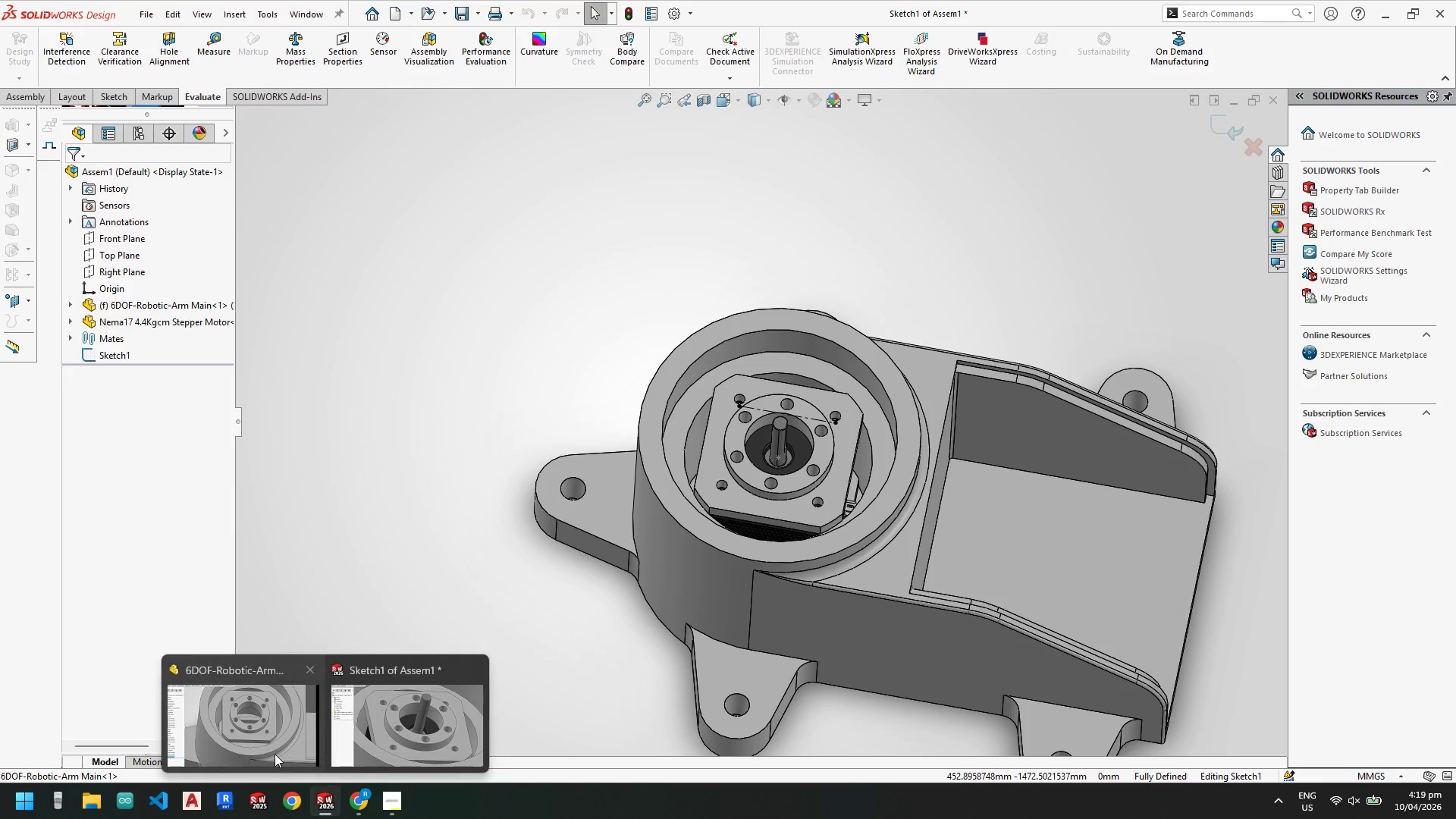 
left_click([264, 738])
 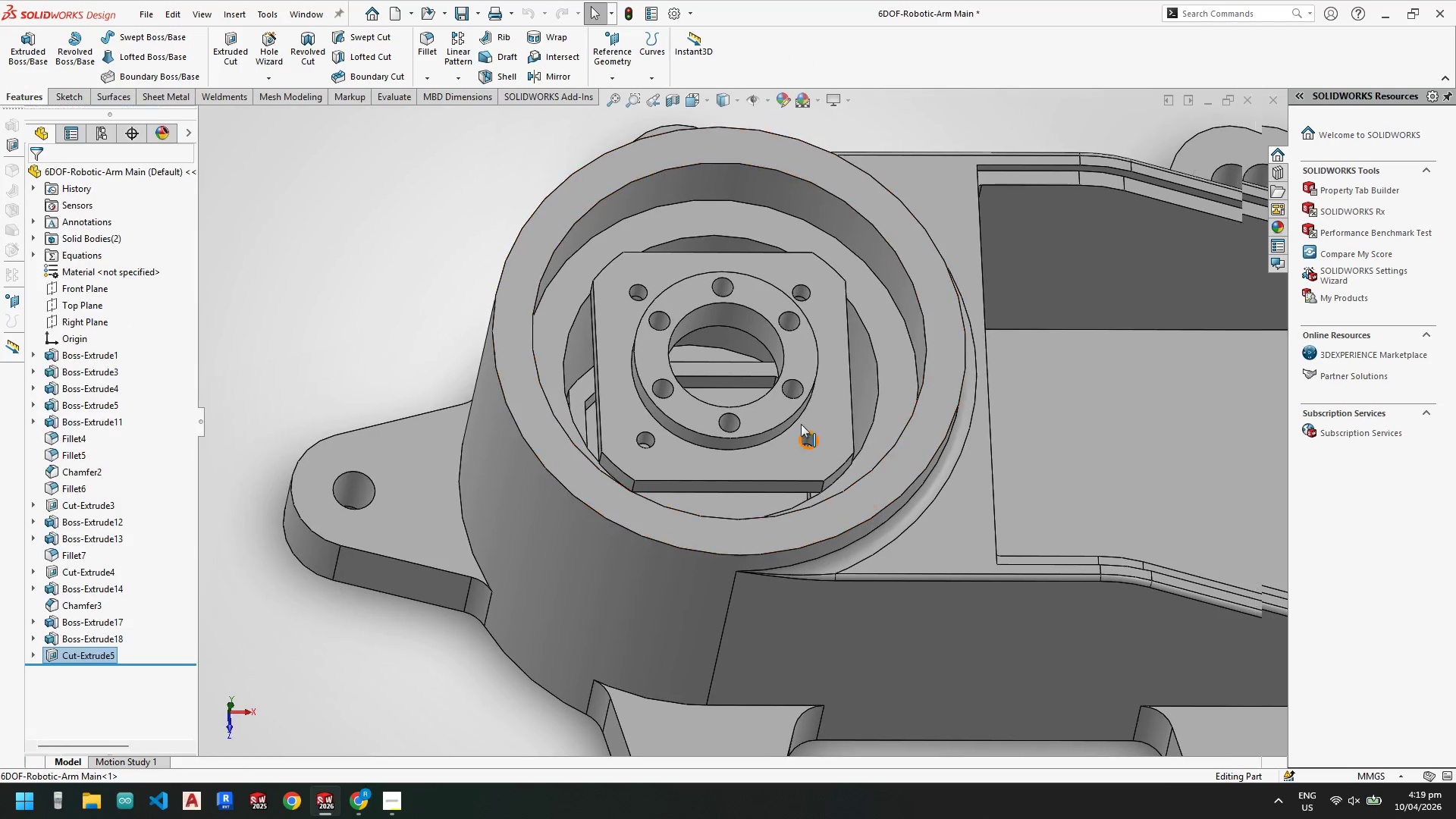 
scroll: coordinate [758, 376], scroll_direction: down, amount: 2.0
 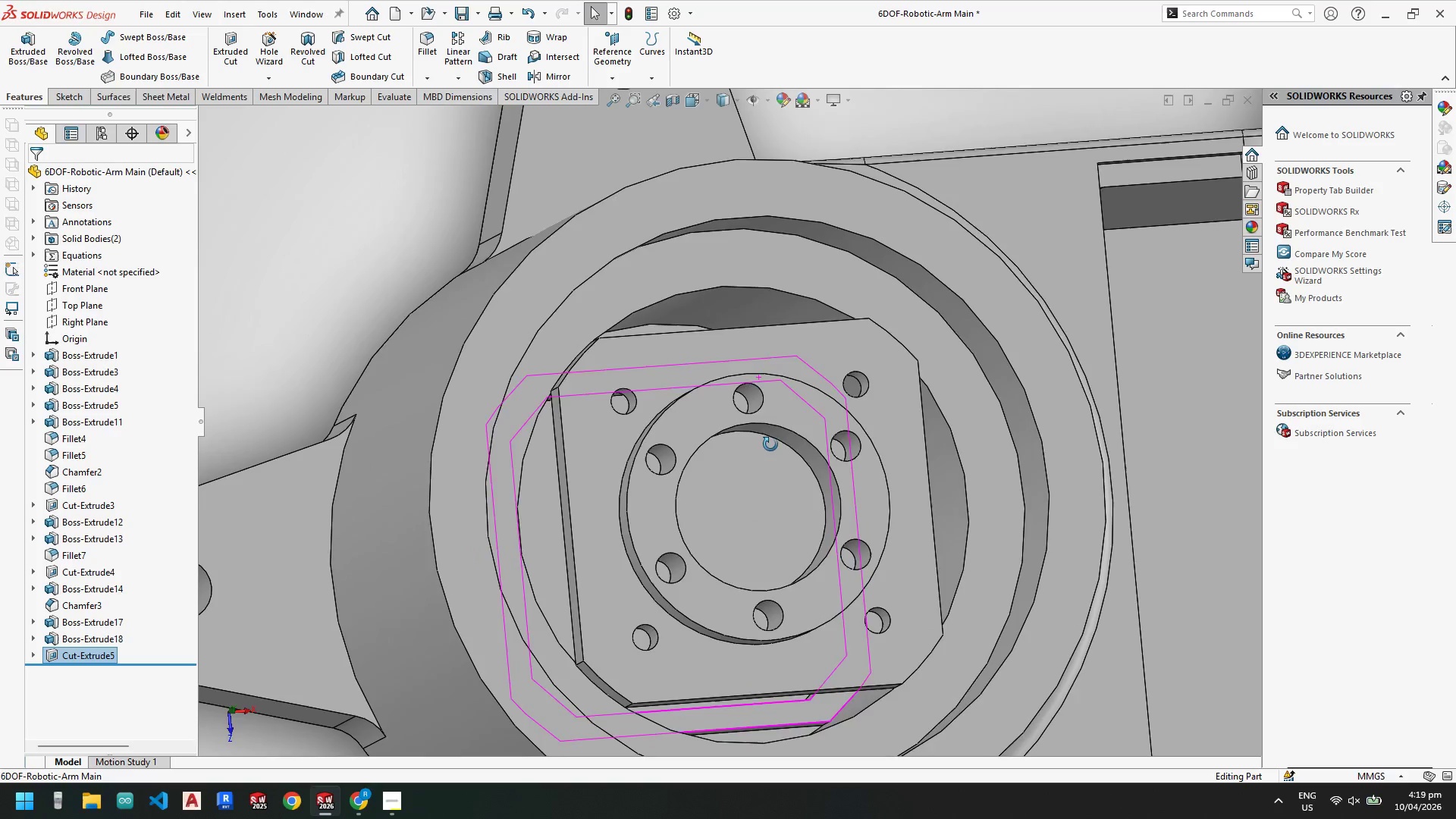 
key(Space)
 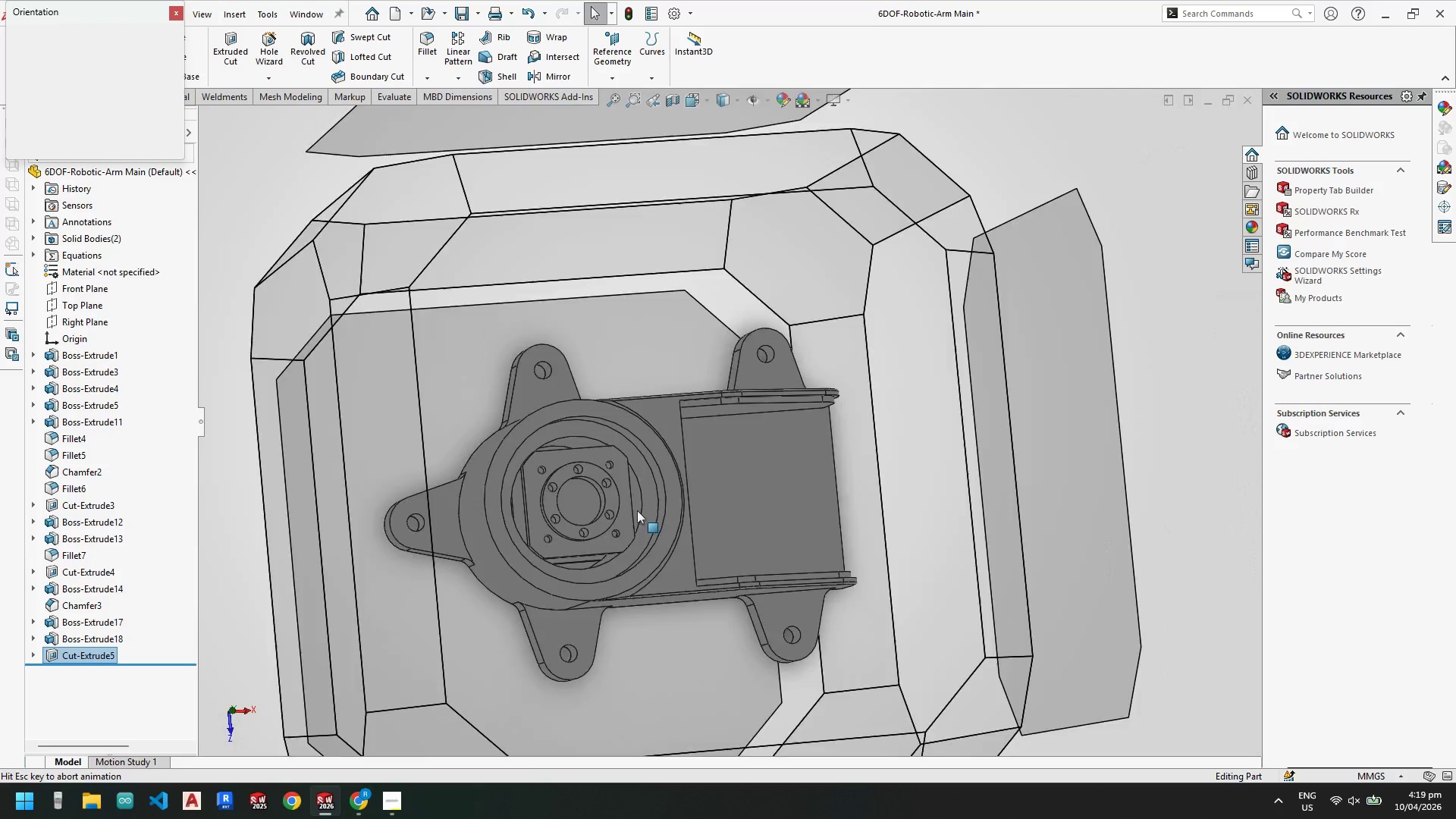 
left_click([598, 511])
 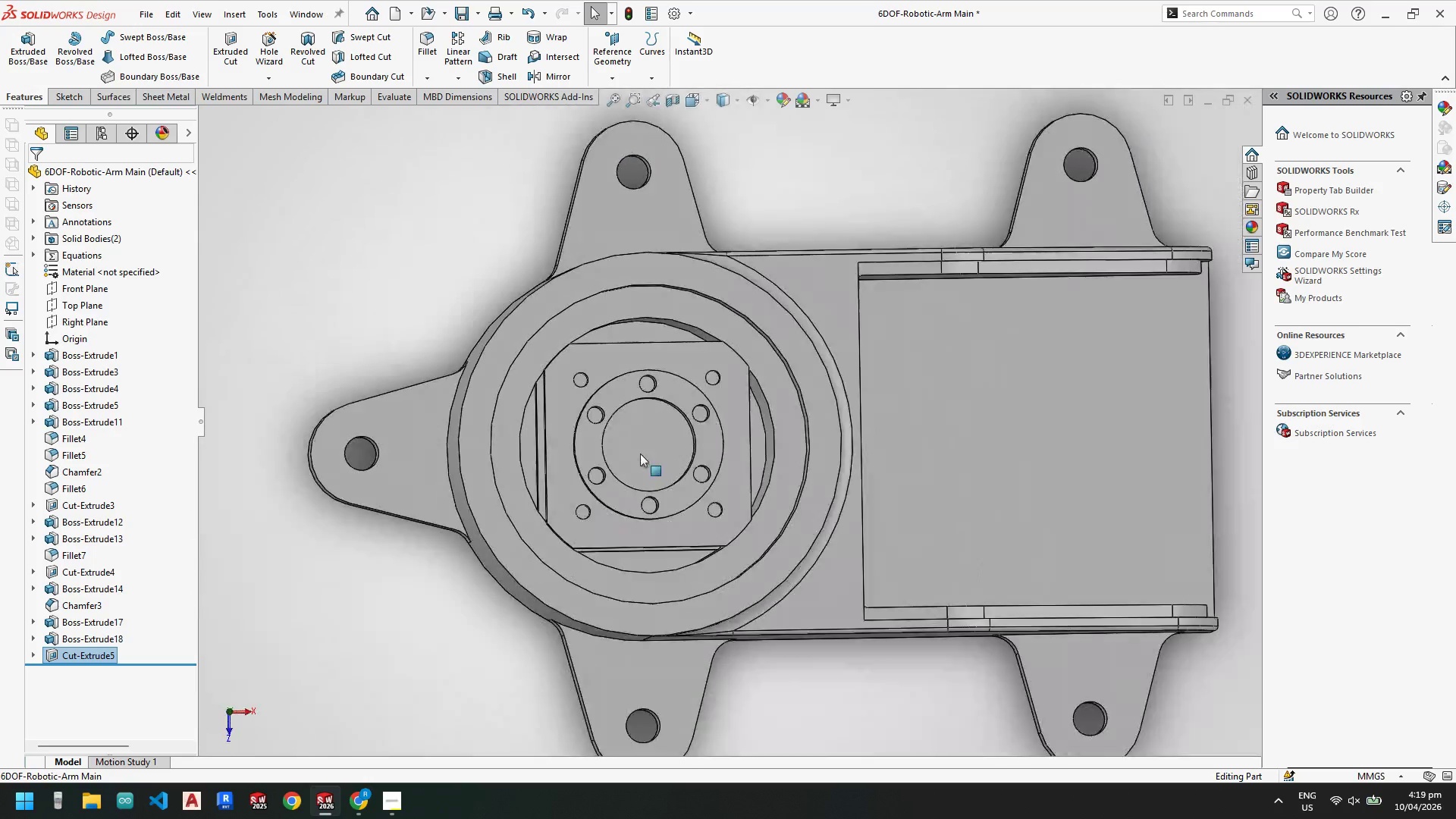 
key(Escape)
 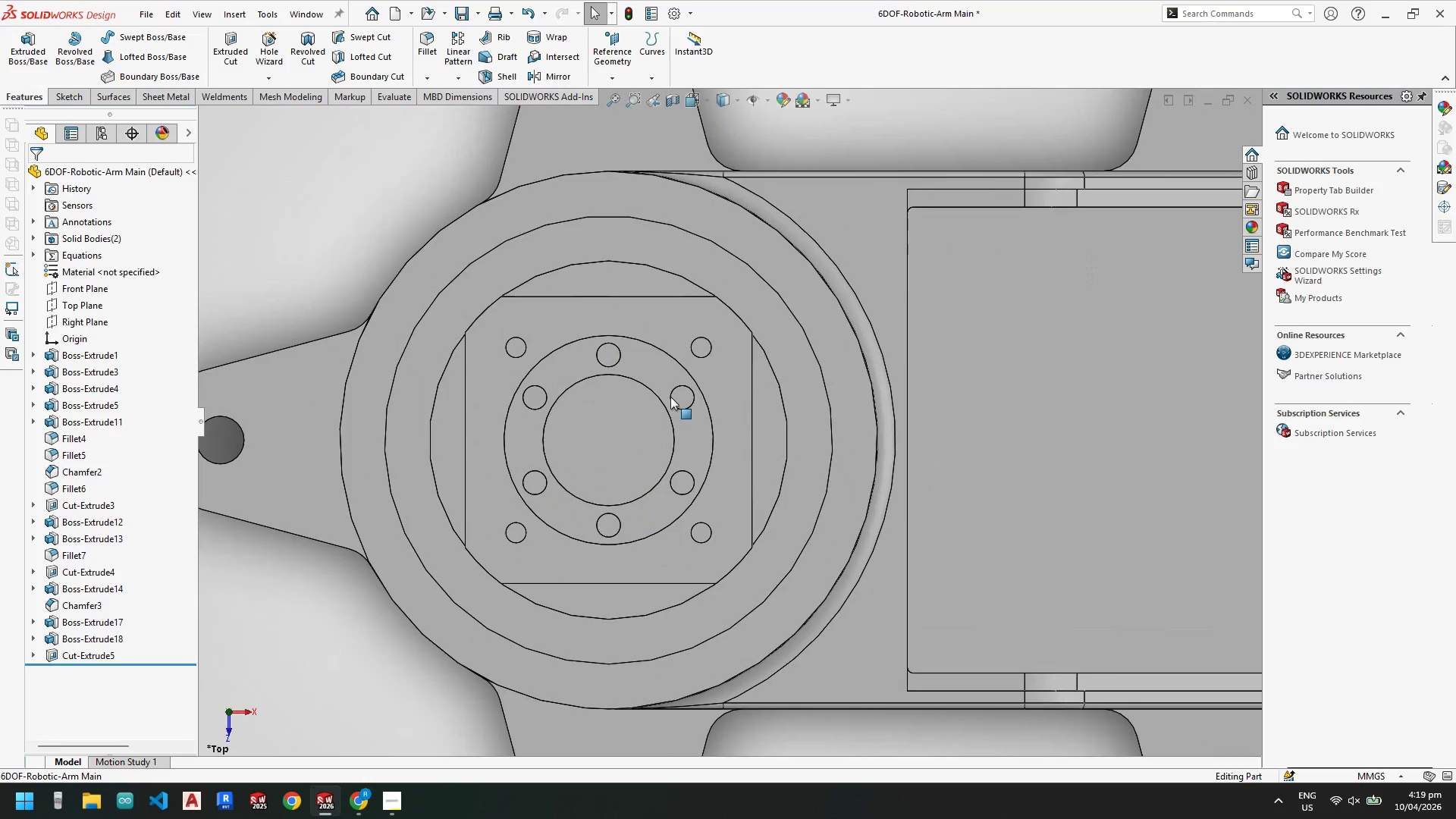 
key(Escape)
 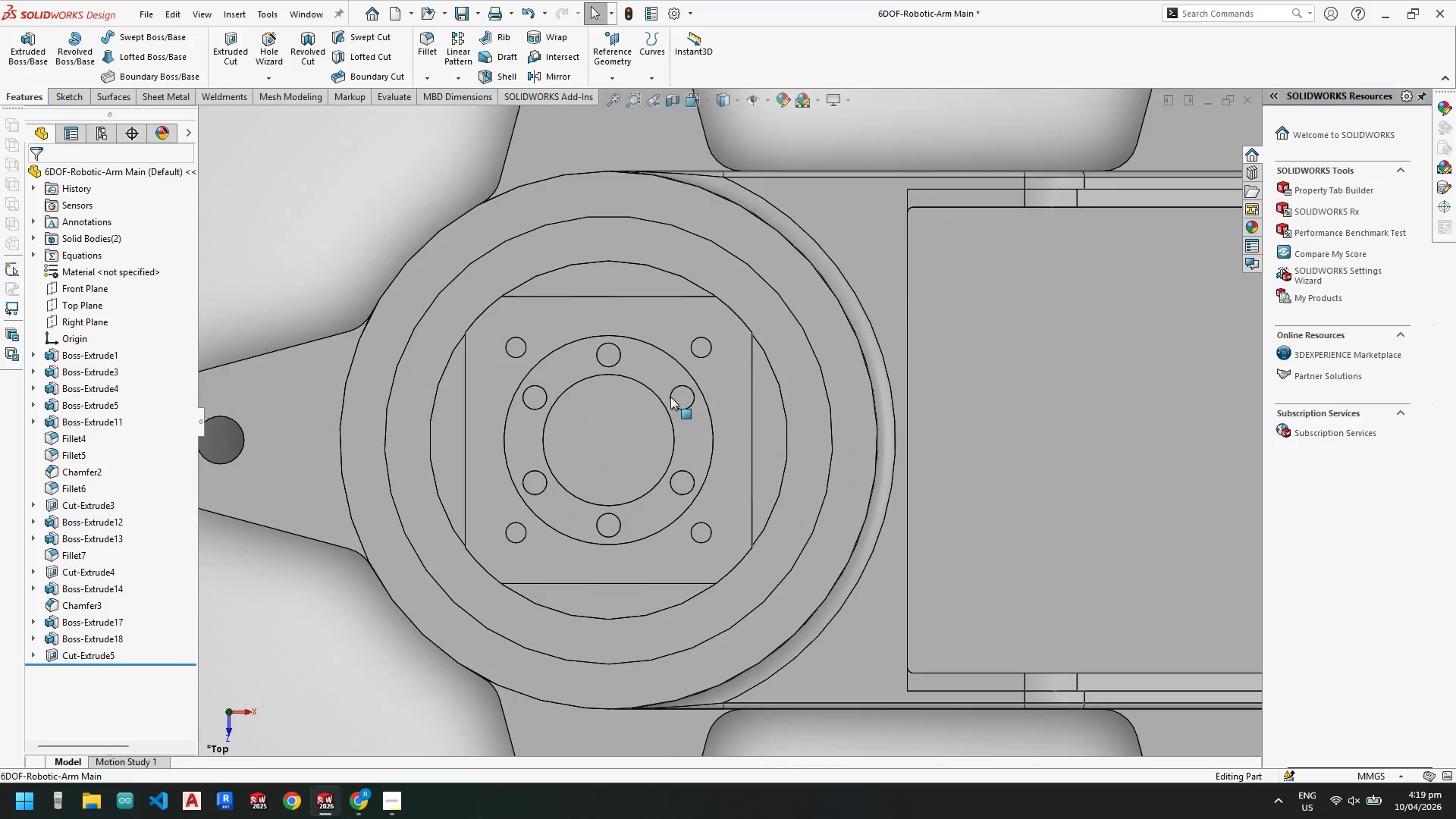 
scroll: coordinate [670, 397], scroll_direction: down, amount: 3.0
 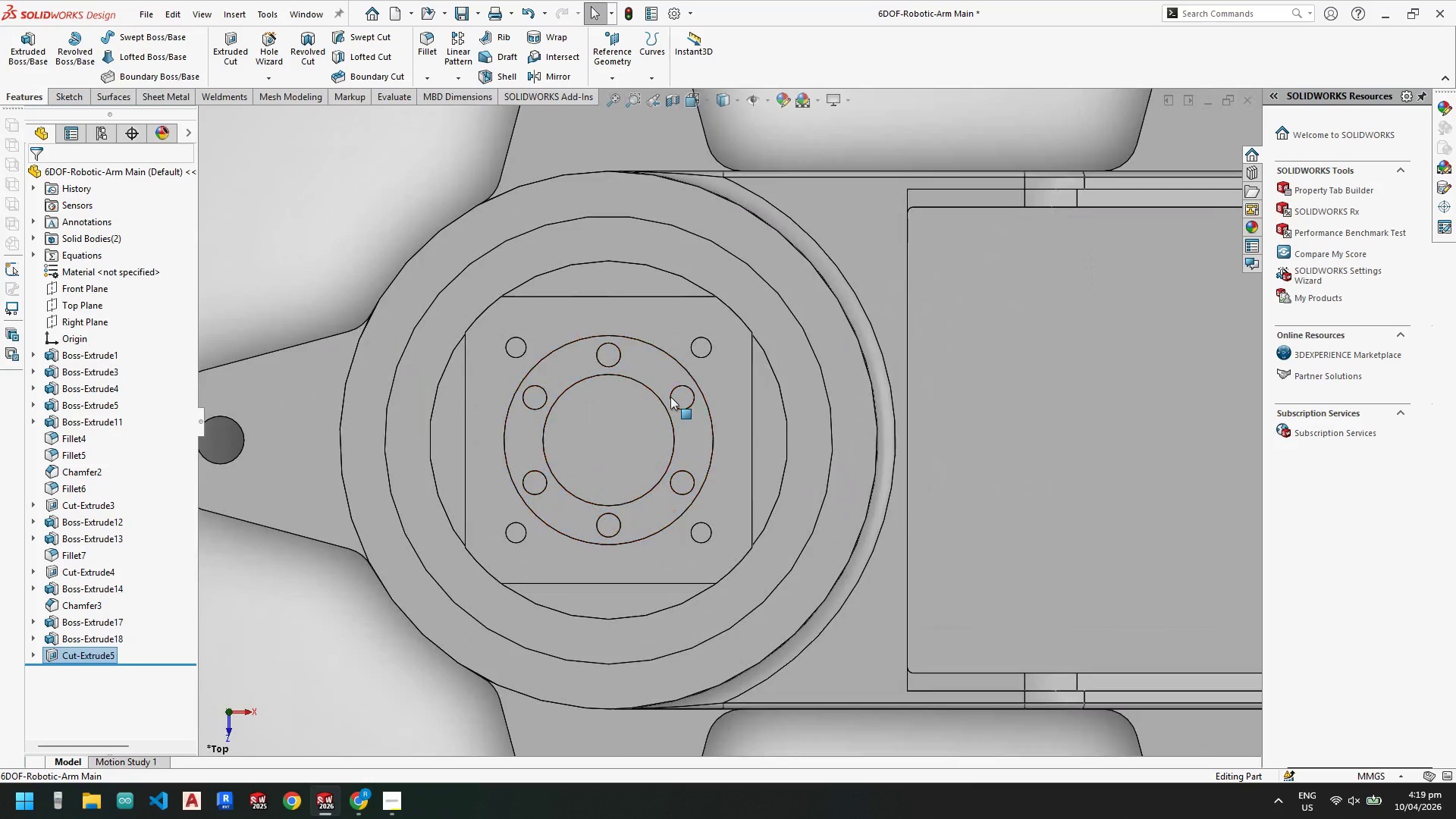 
key(Escape)
 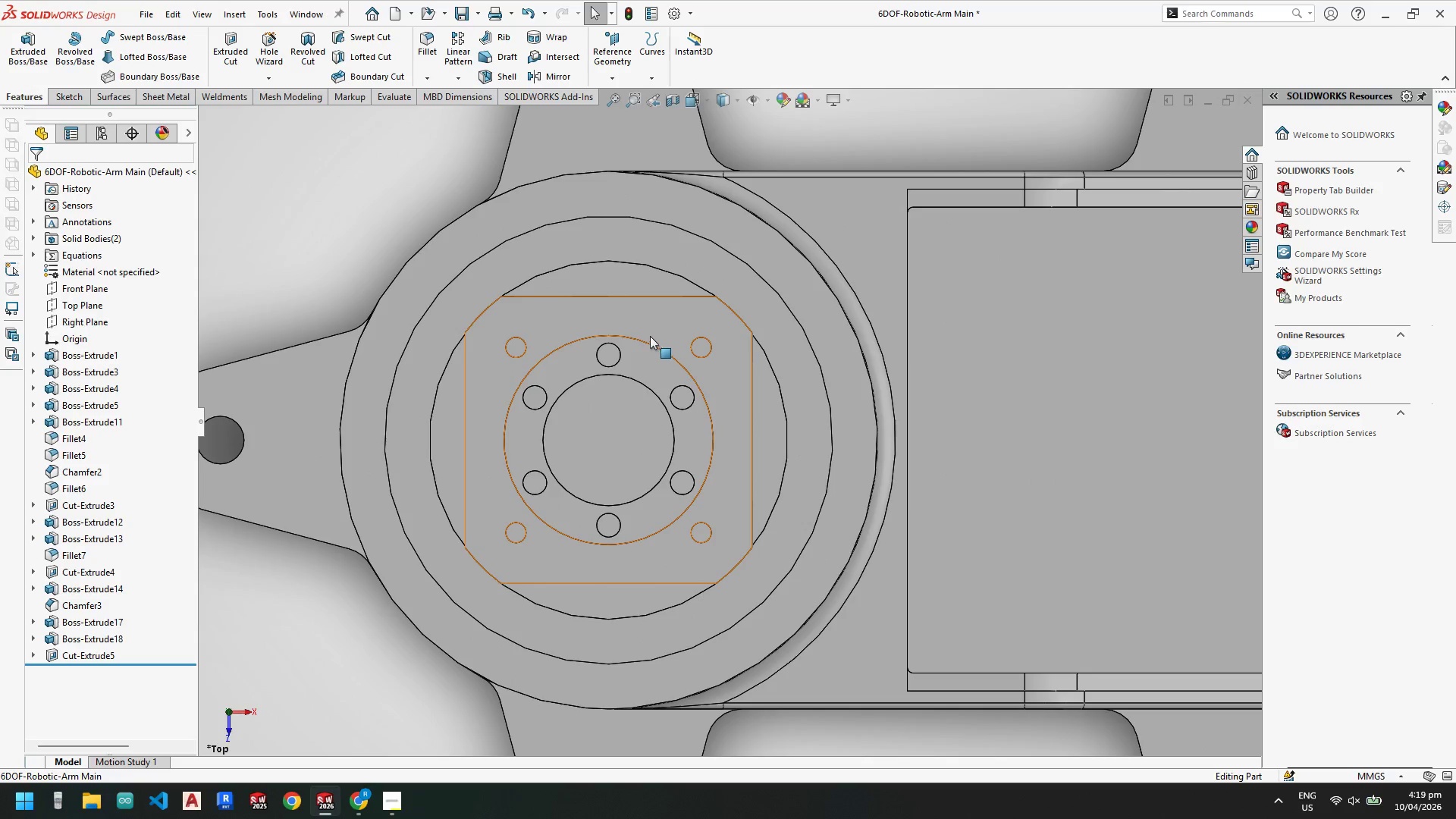 
right_click([651, 328])
 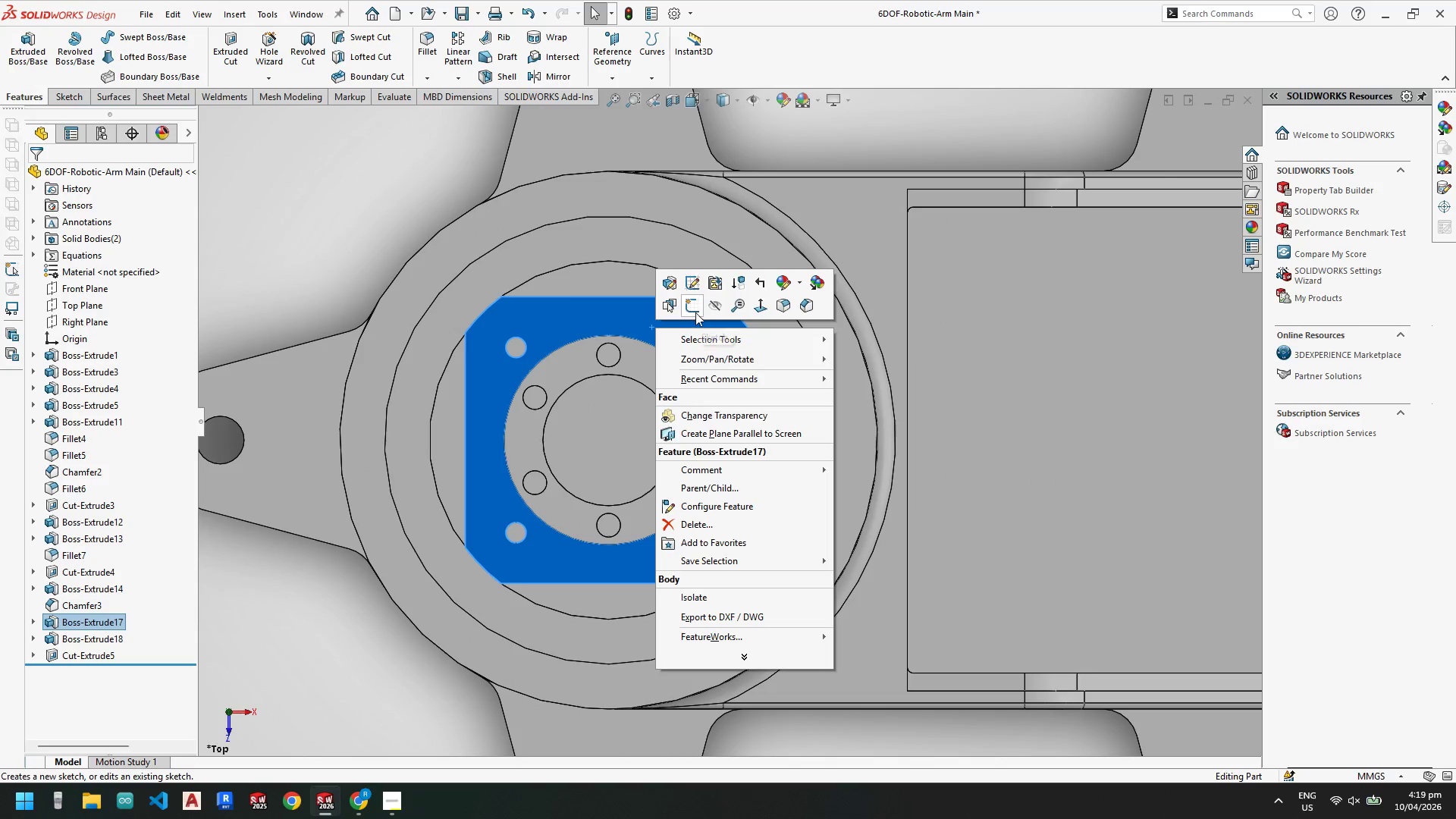 
left_click([695, 312])
 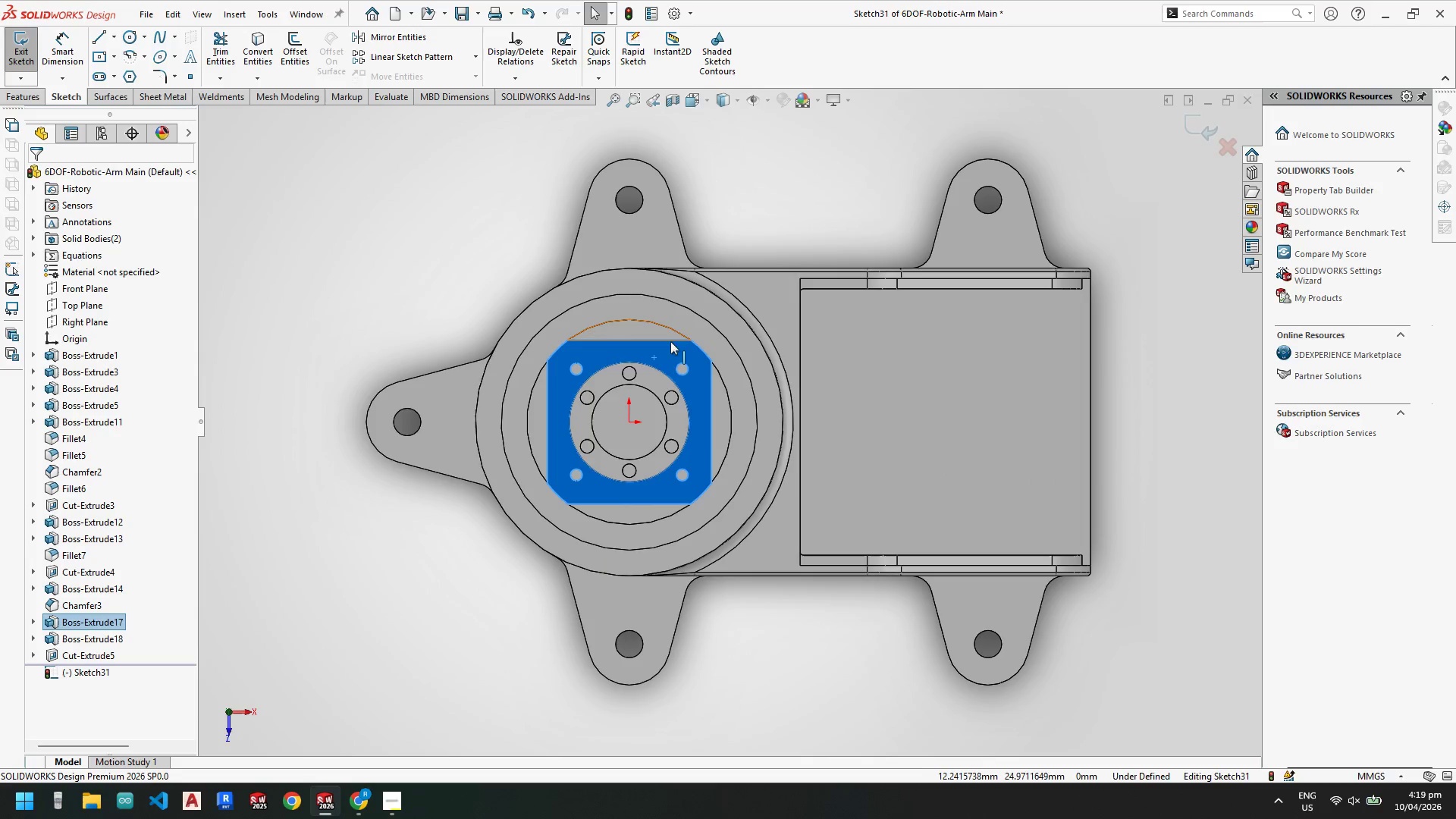 
scroll: coordinate [649, 377], scroll_direction: down, amount: 3.0
 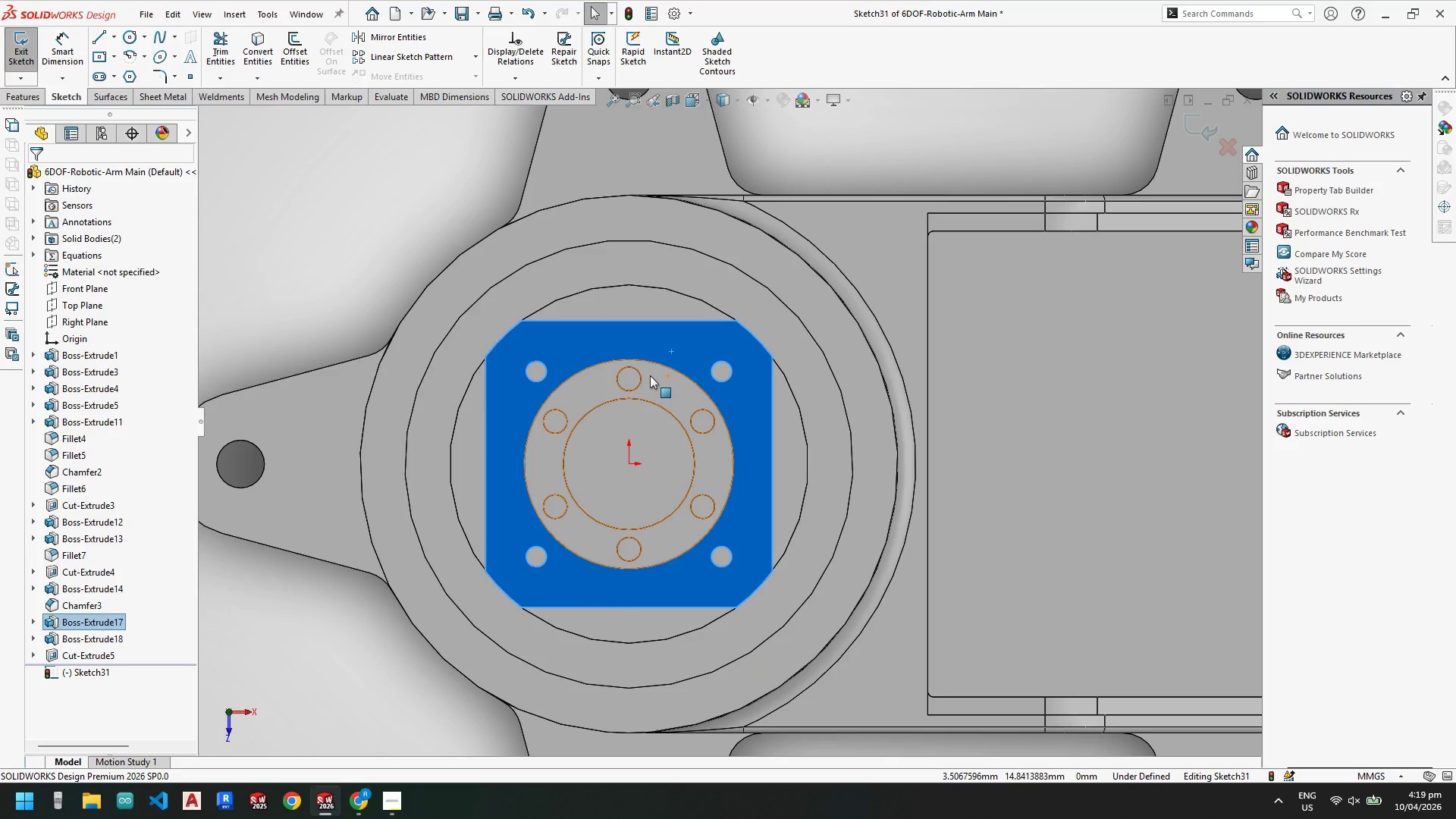 
key(Escape)
 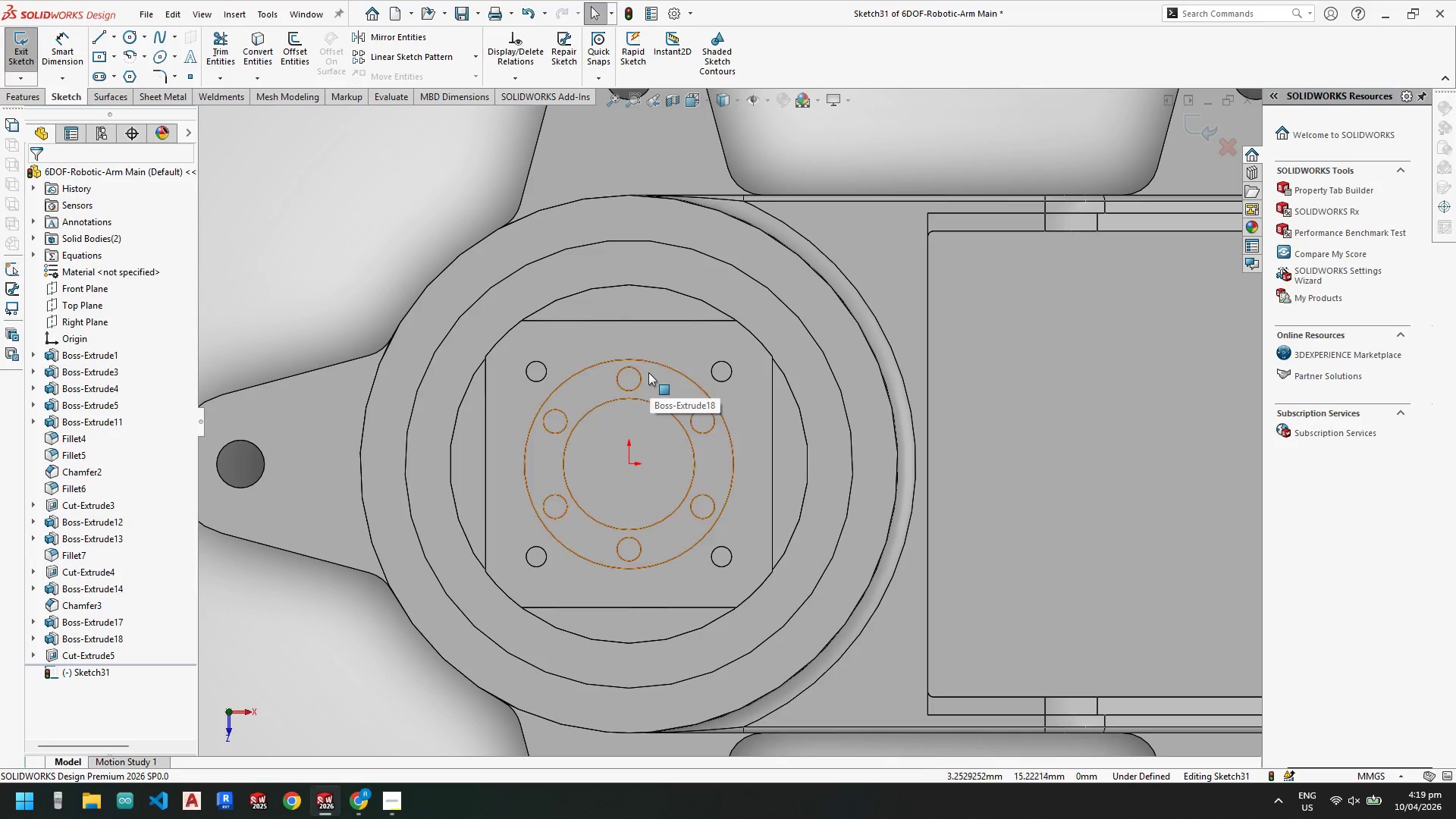 
key(Escape)
 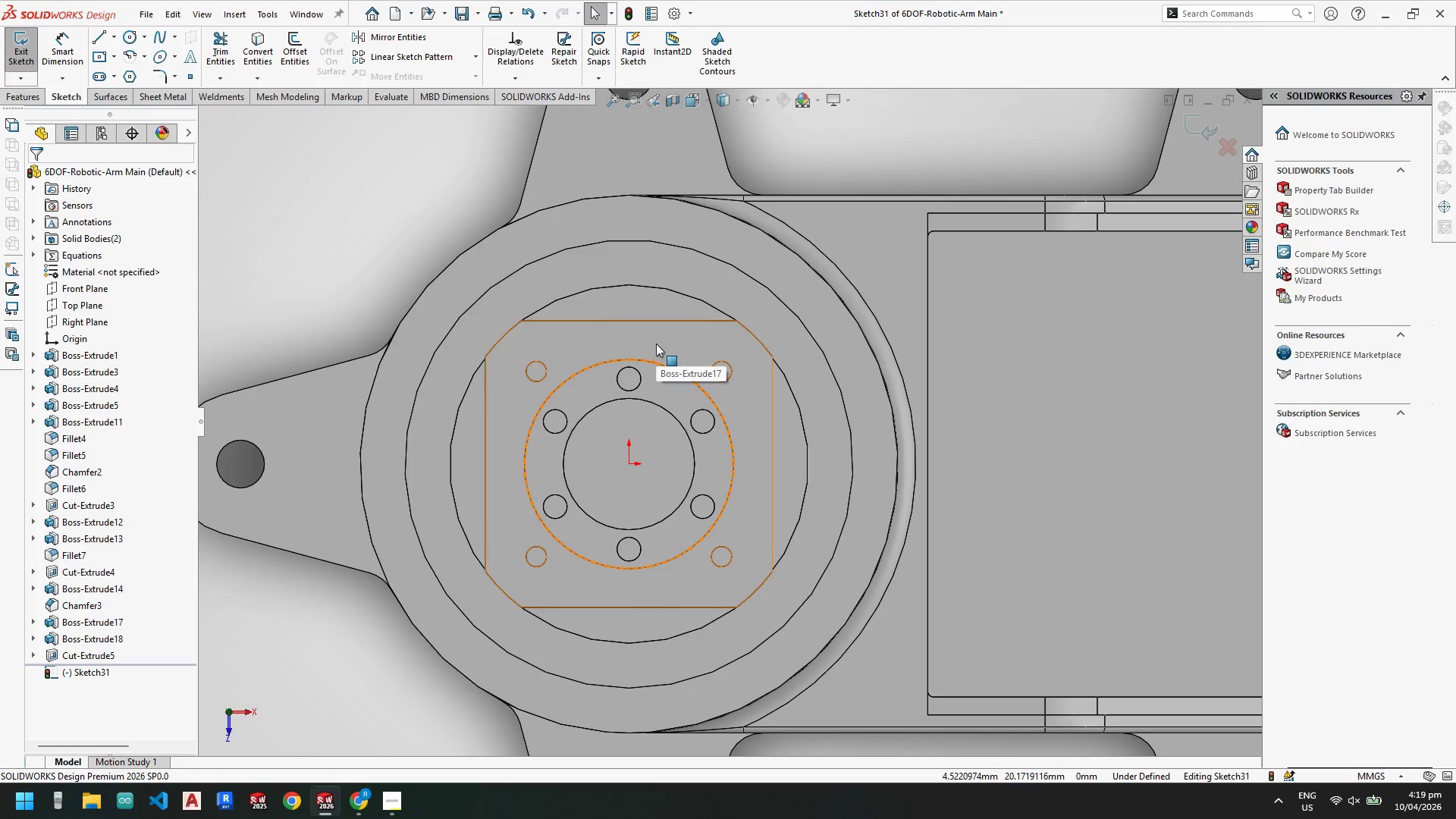 
left_click([657, 343])
 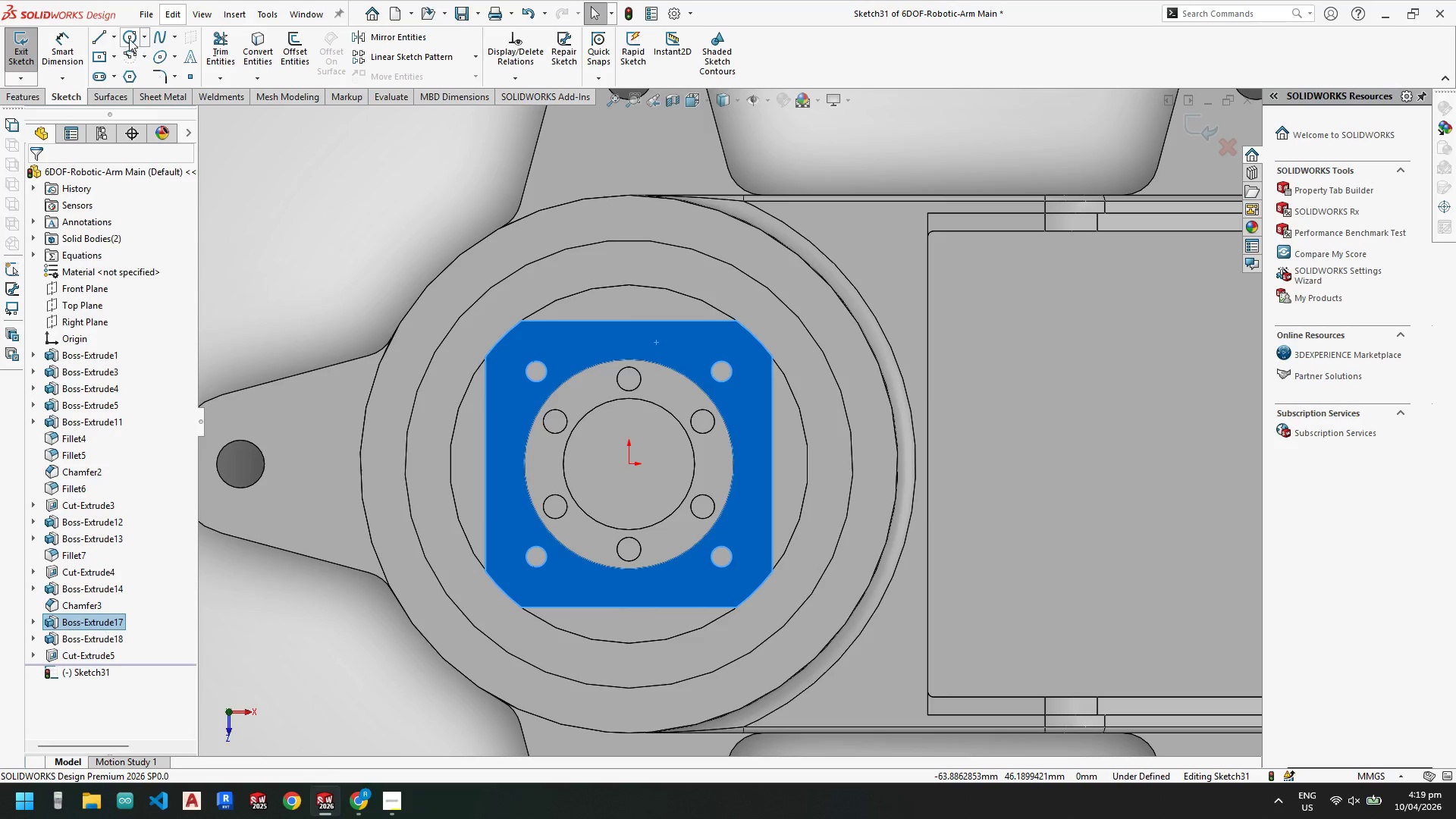 
left_click([630, 463])
 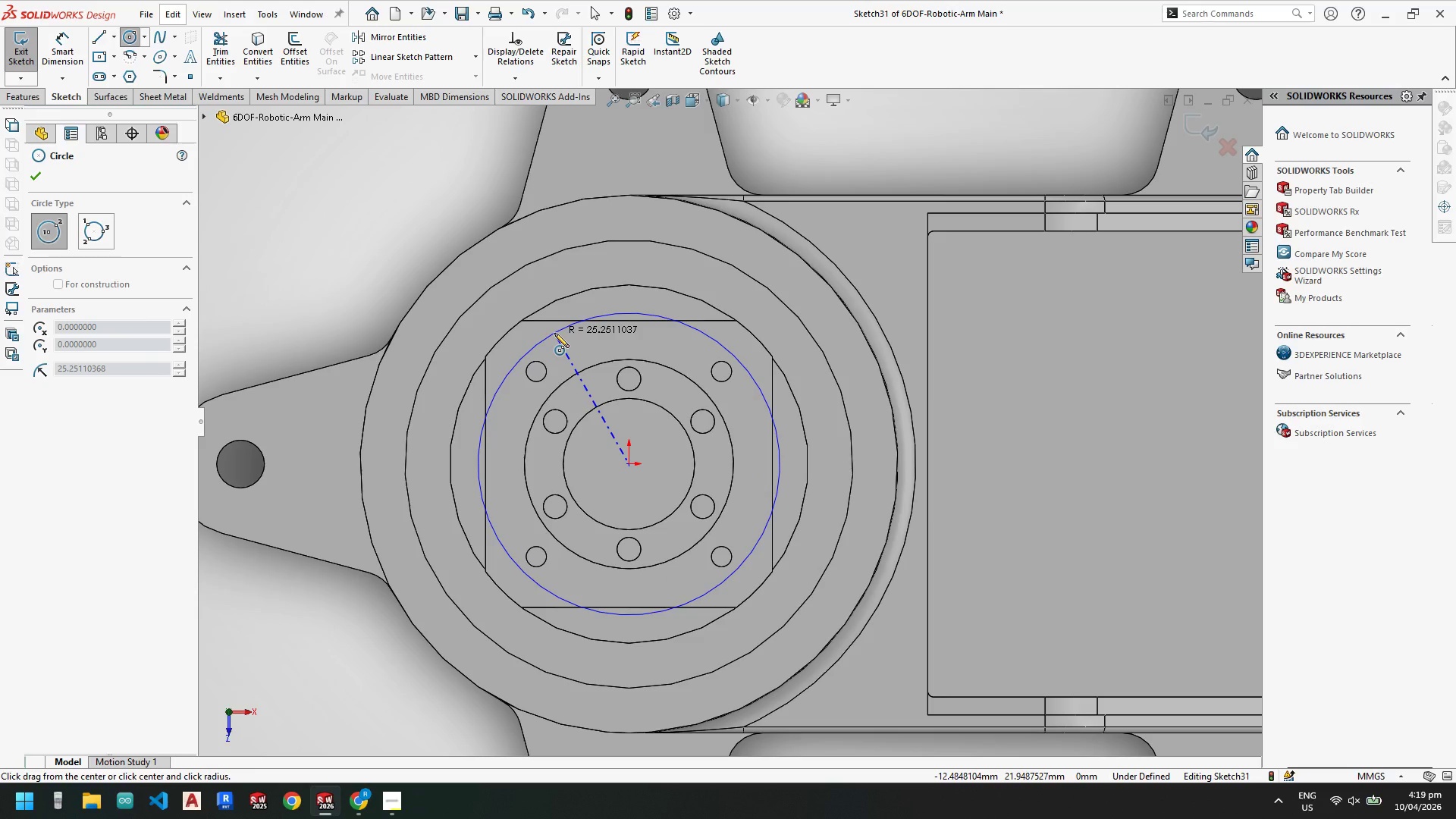 
wait(24.56)
 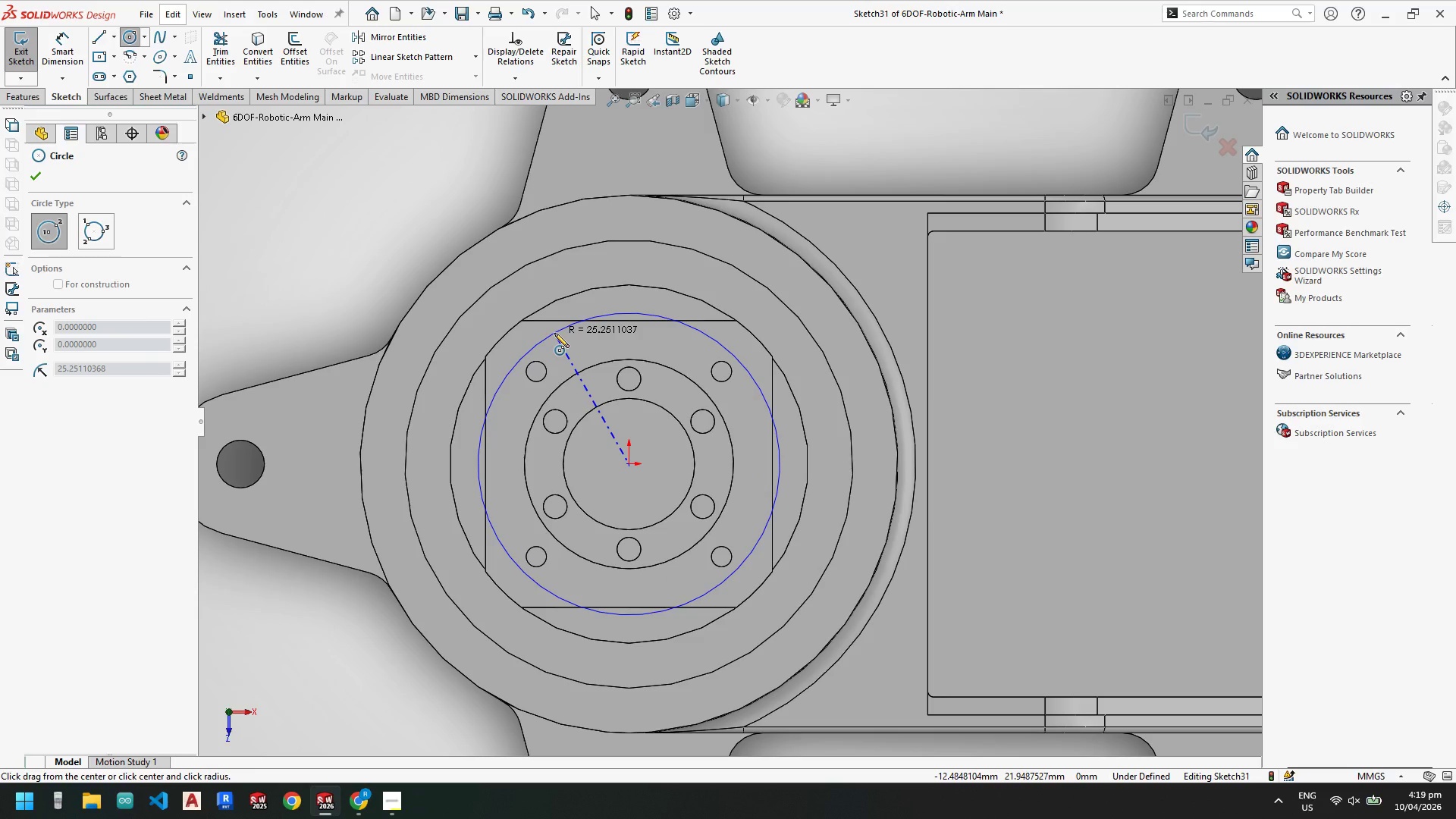 
left_click([564, 357])
 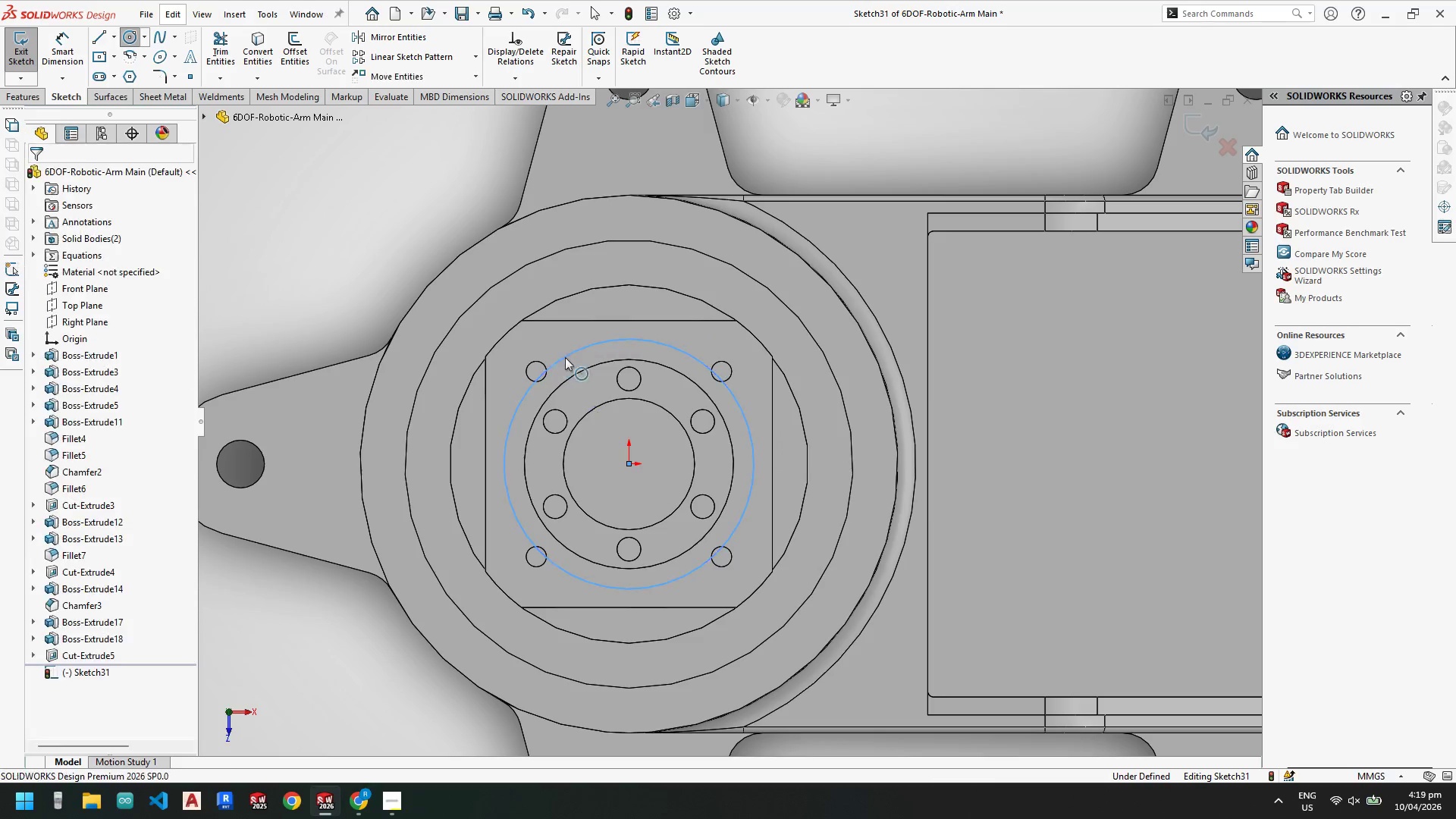 
key(Escape)
 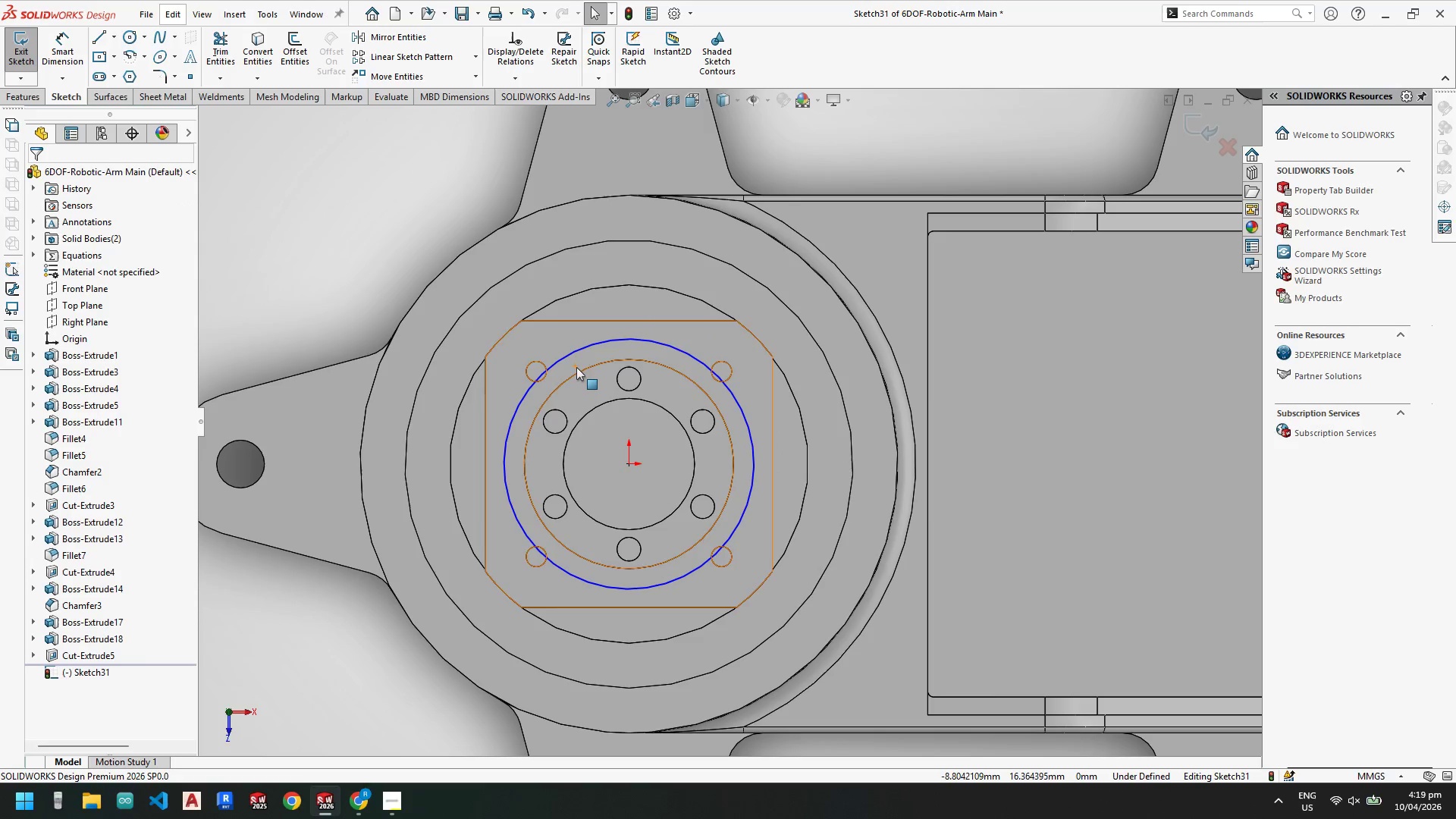 
key(Escape)
 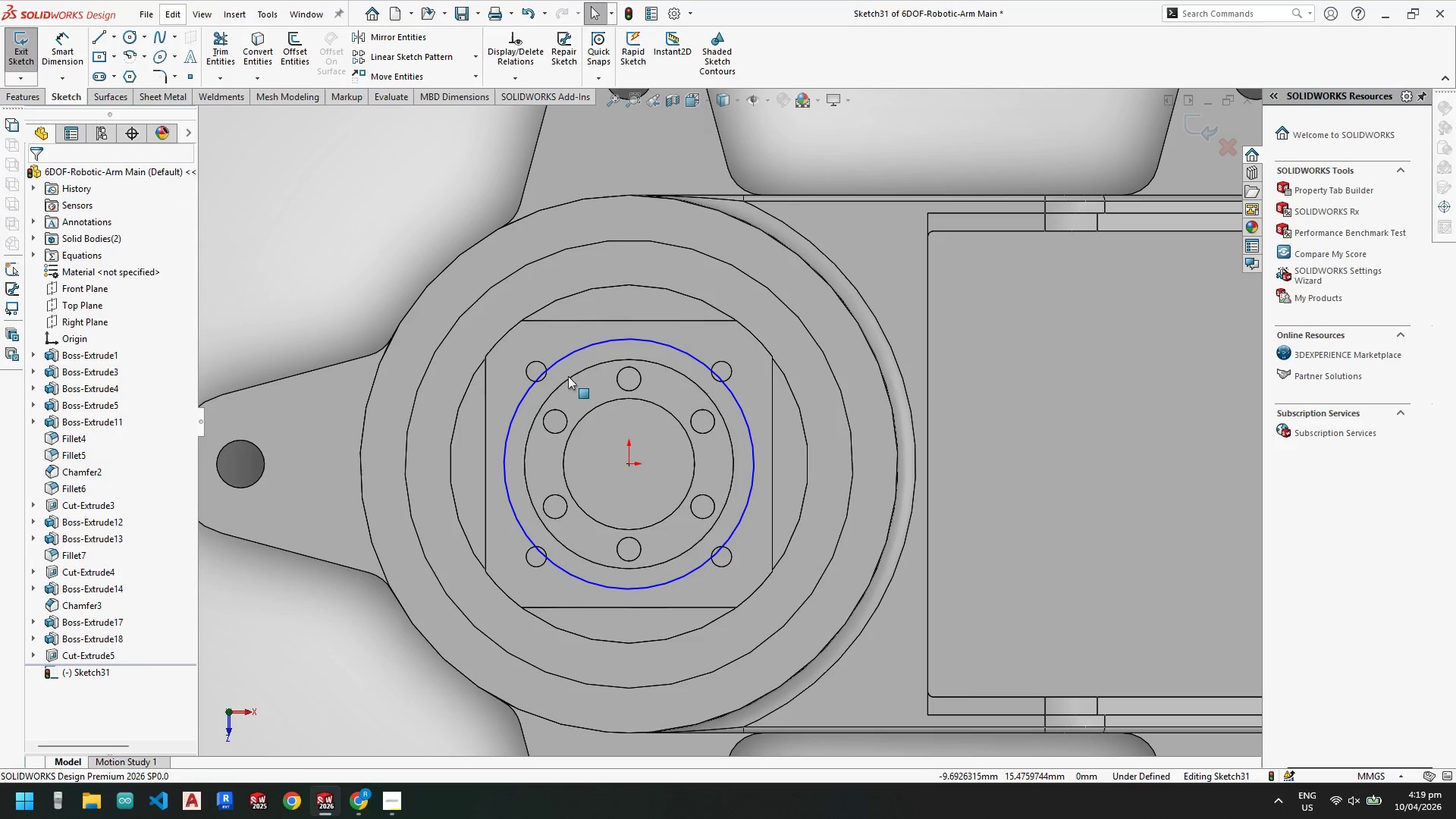 
key(Escape)
 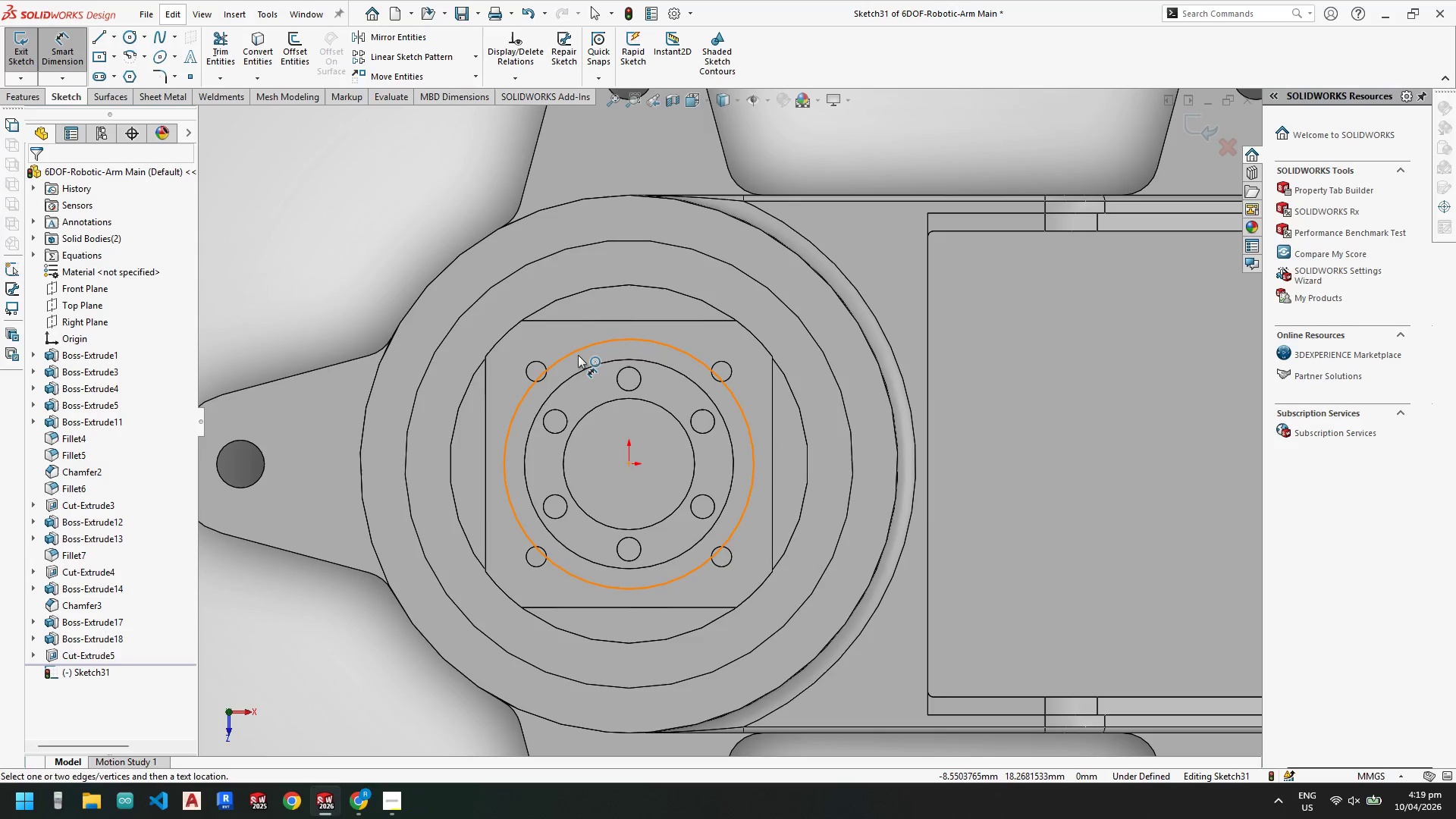 
left_click([576, 353])
 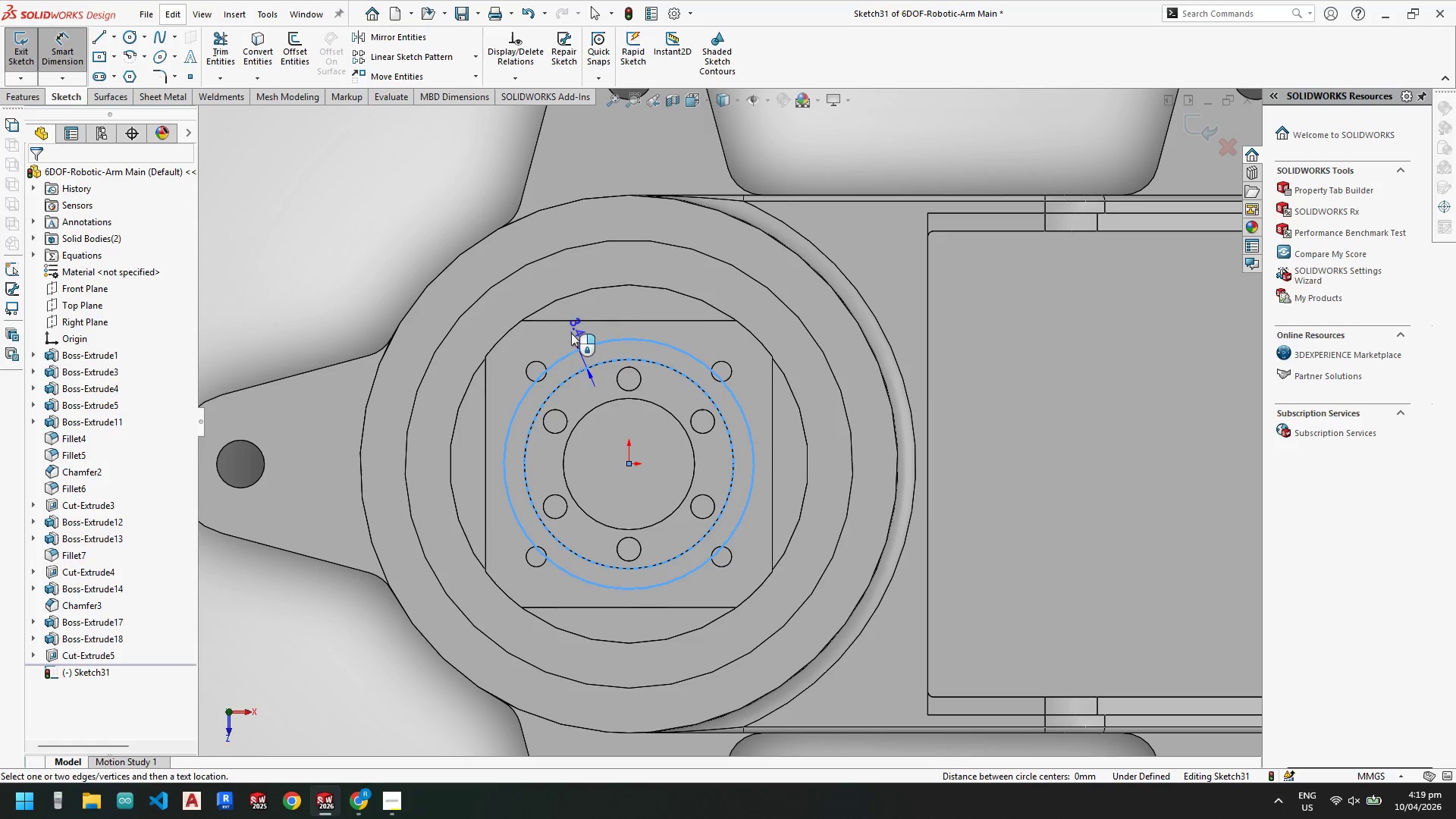 
left_click([565, 327])
 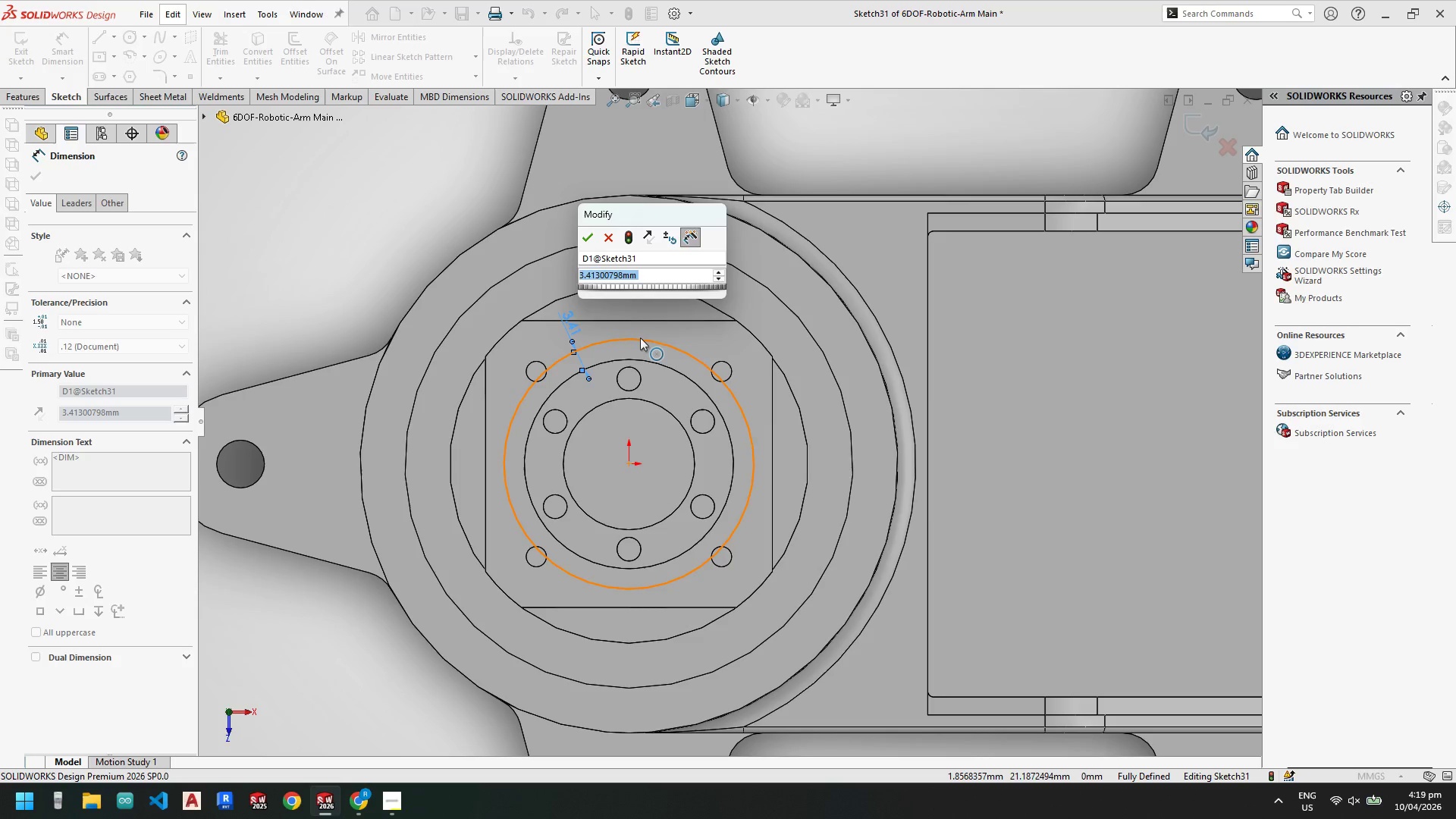 
key(Numpad5)
 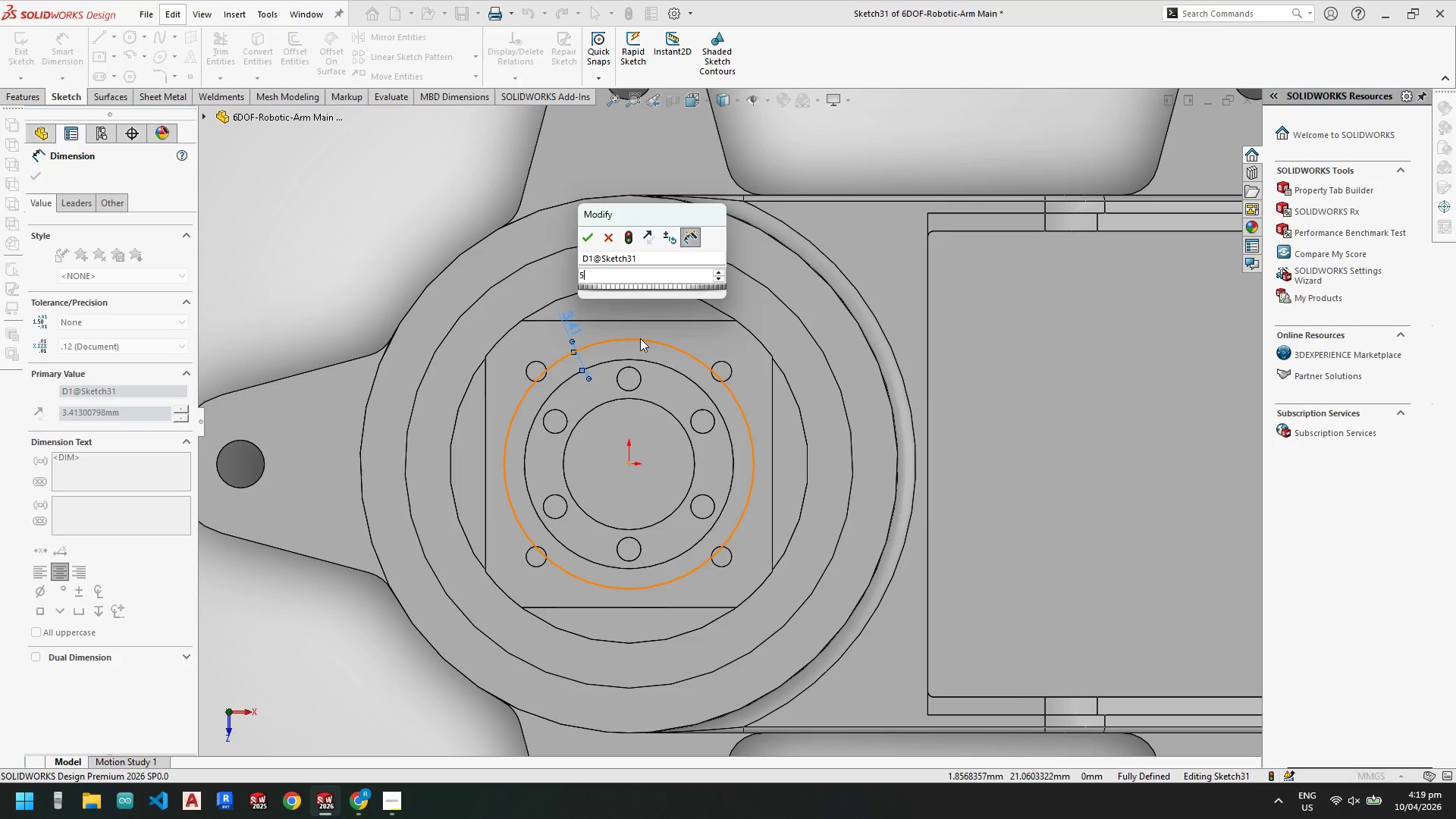 
key(NumpadEnter)
 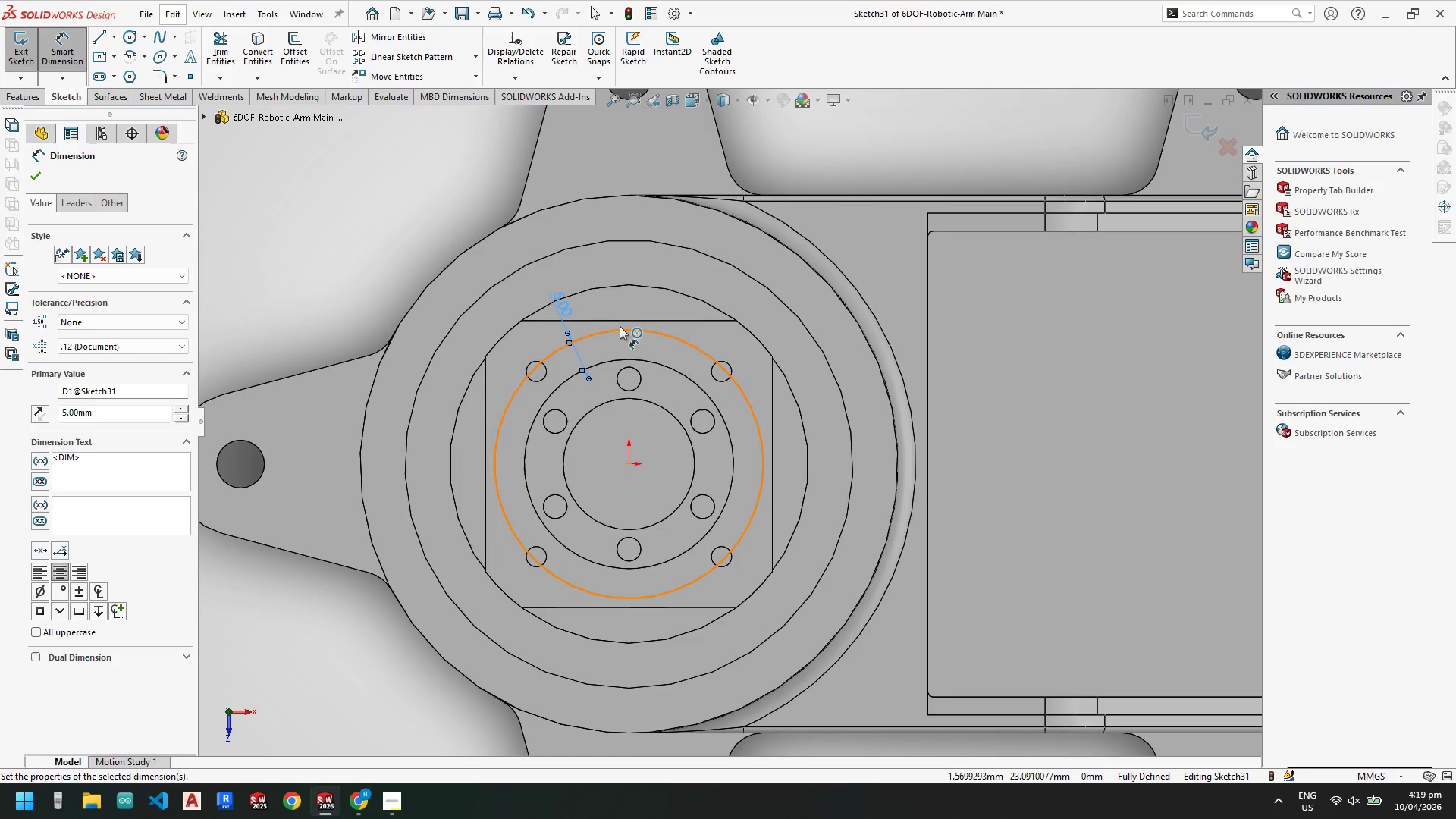 
key(Escape)
 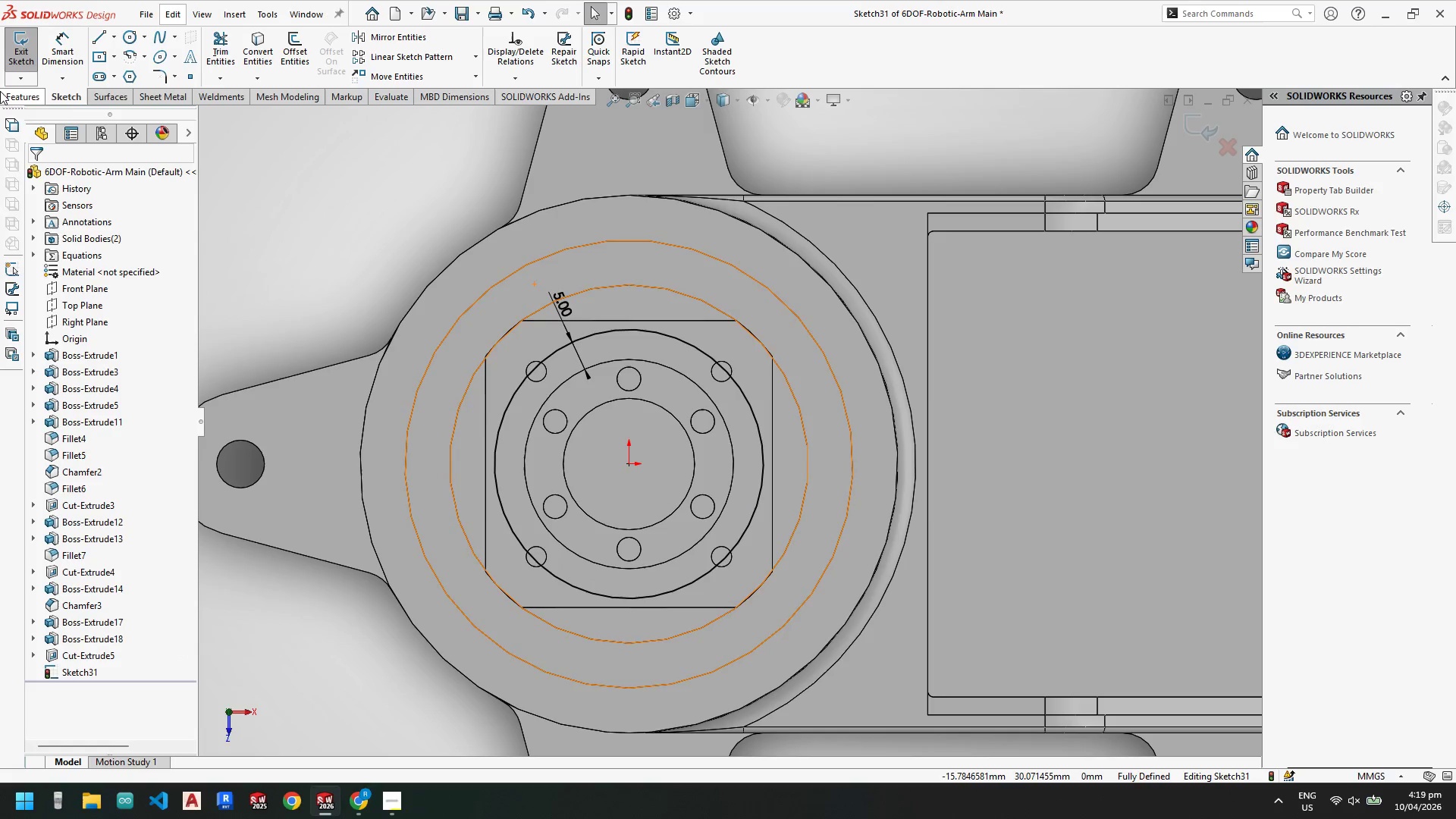 
key(Escape)
 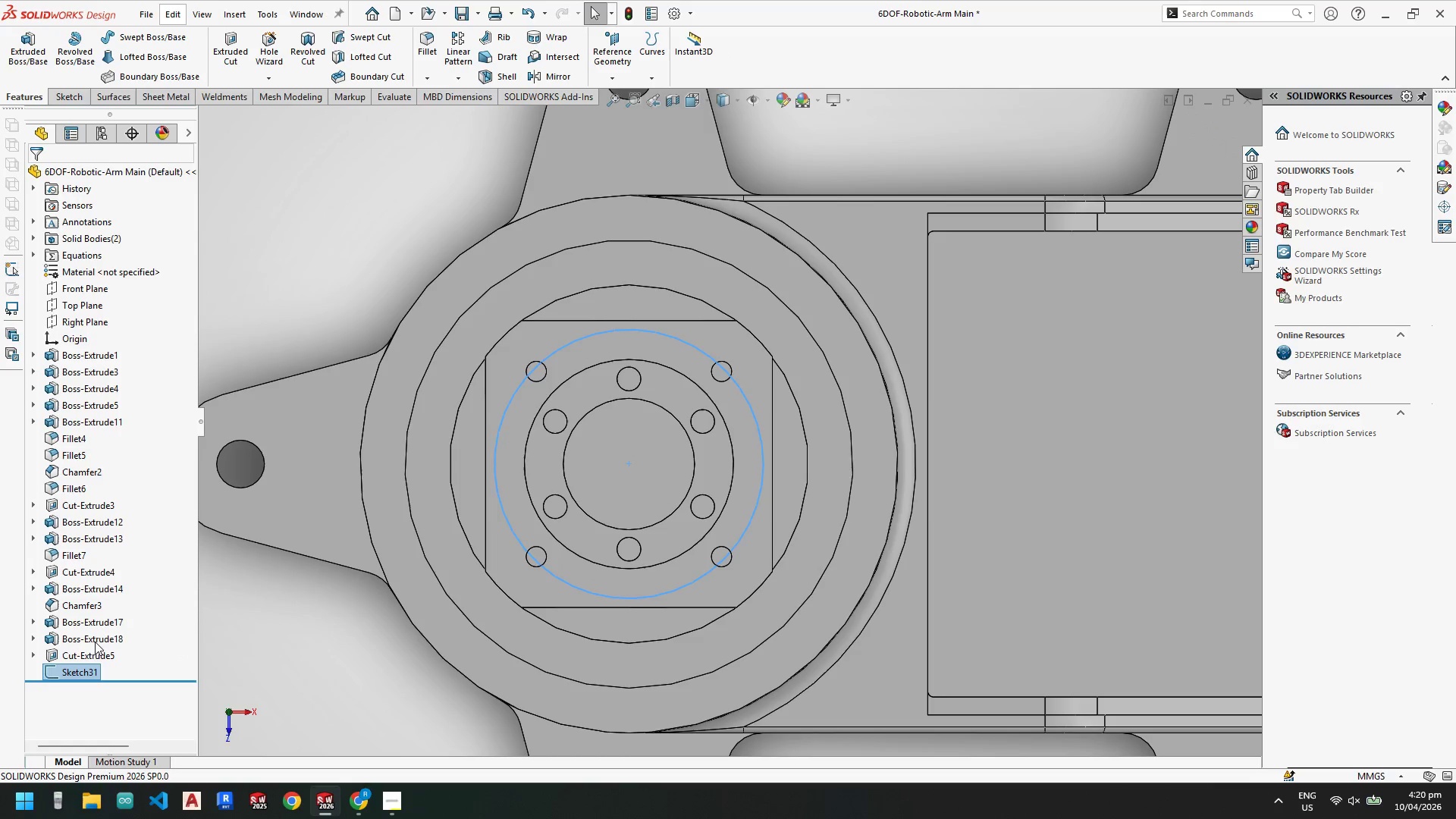 
left_click([90, 638])
 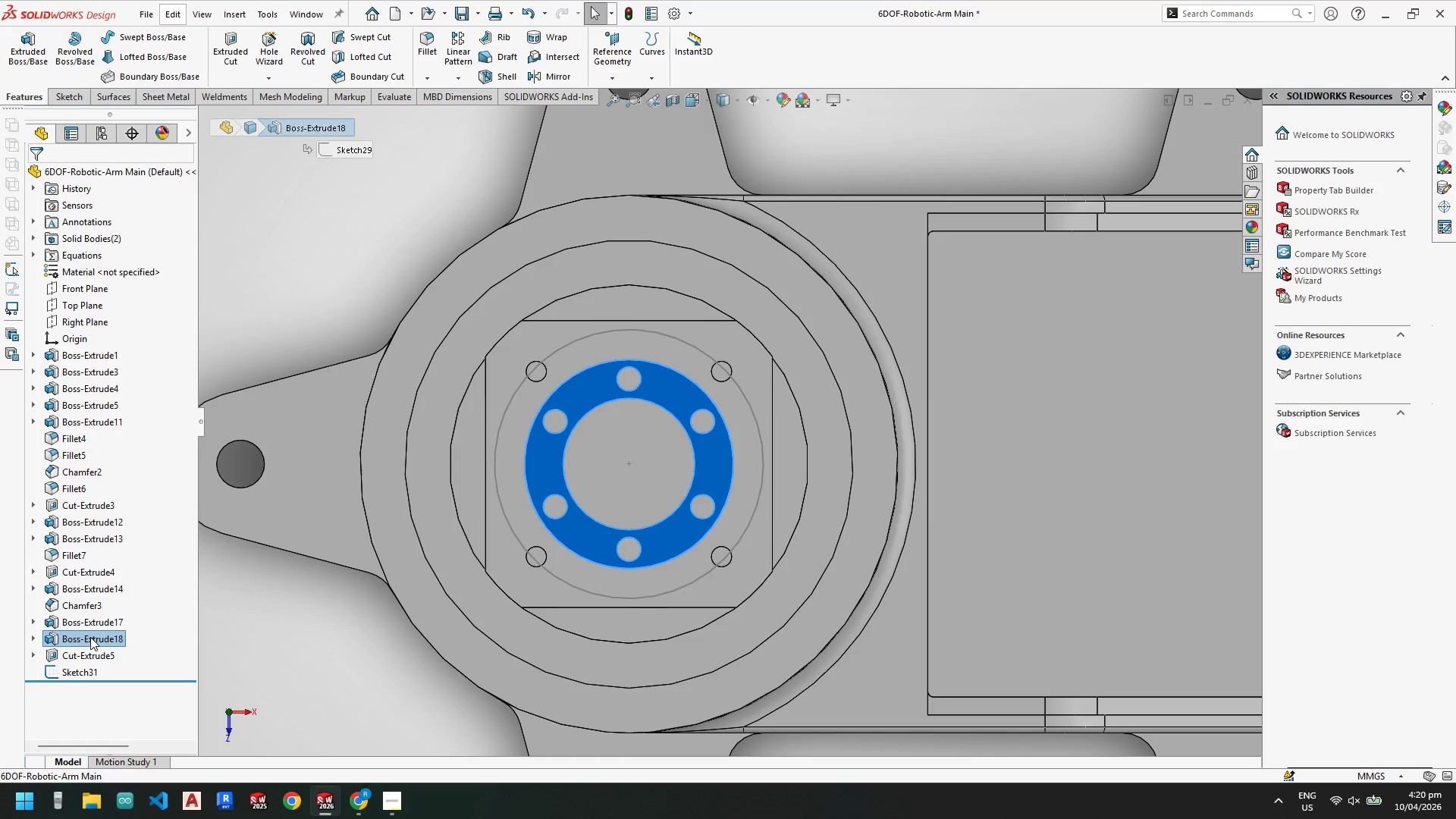 
right_click([90, 637])
 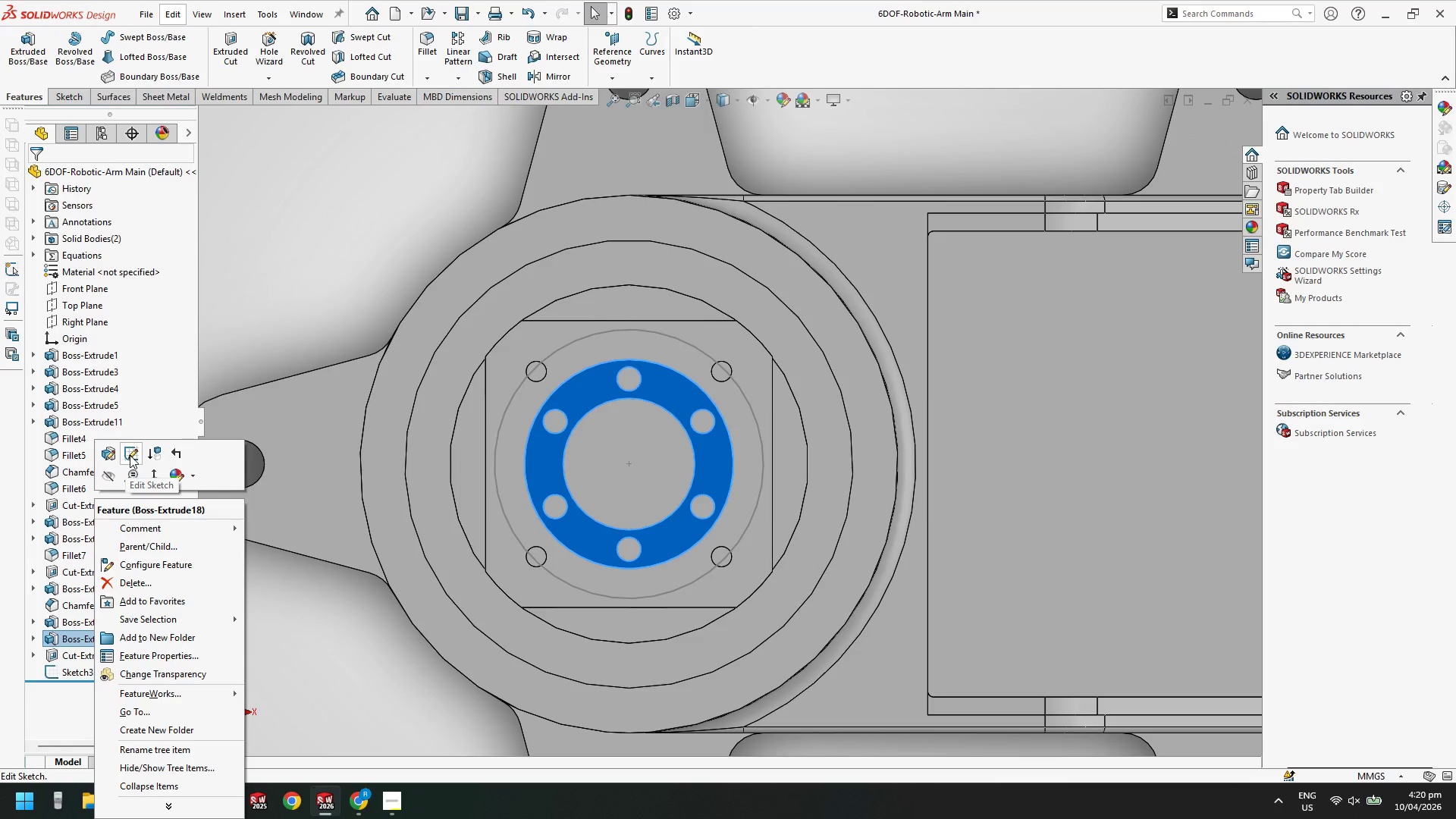 
left_click([130, 455])
 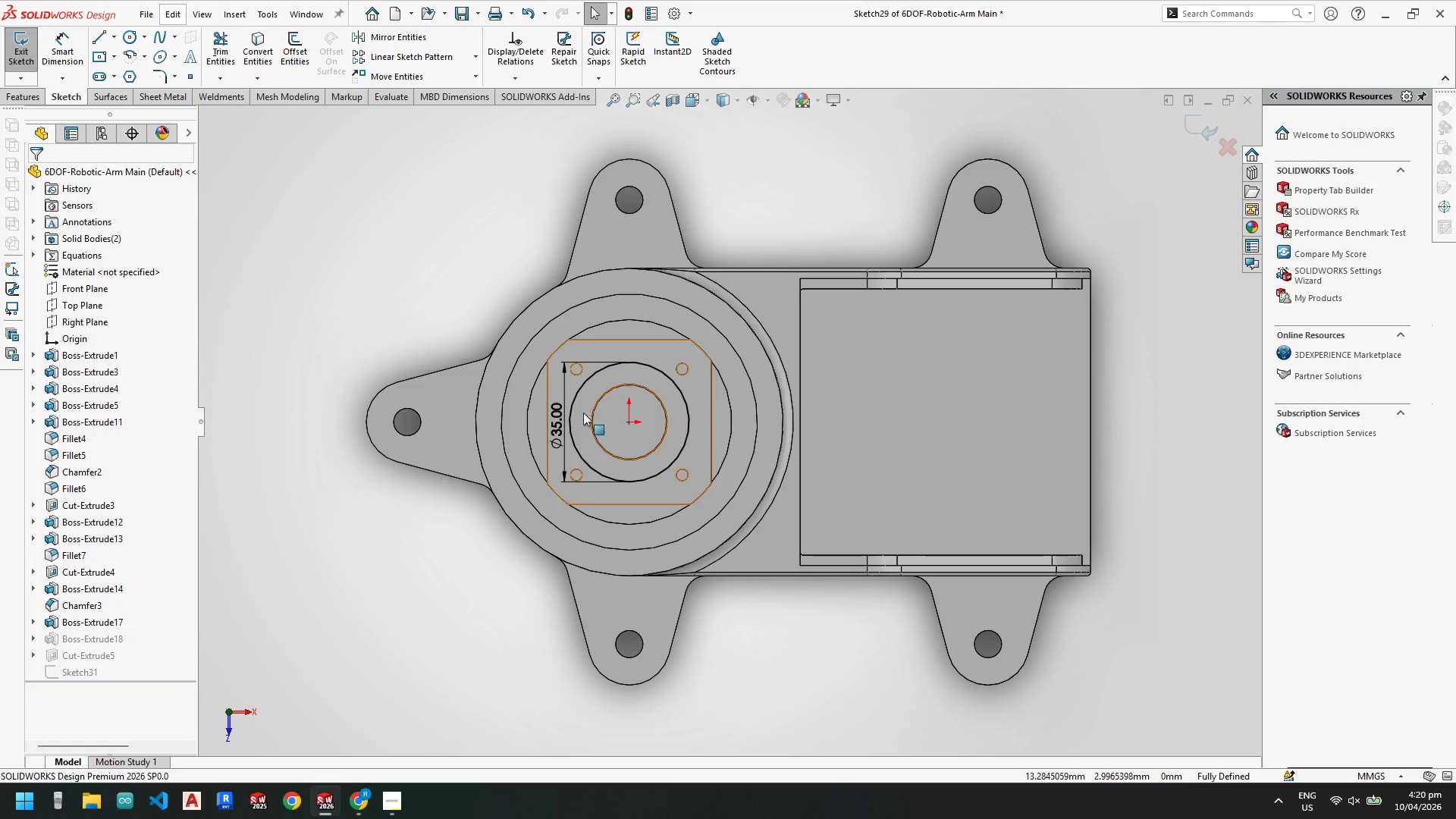 
double_click([563, 419])
 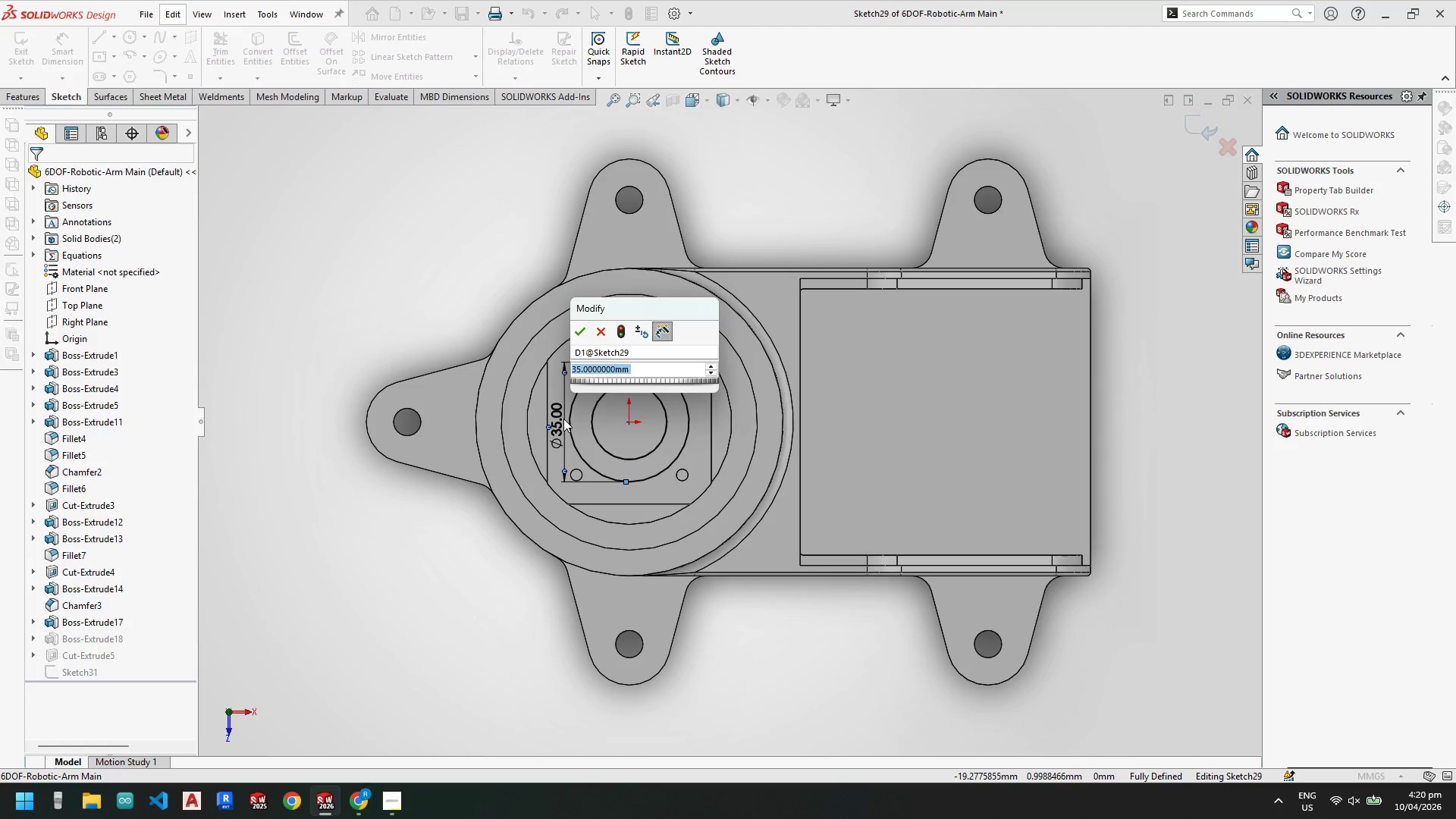 
key(Numpad3)
 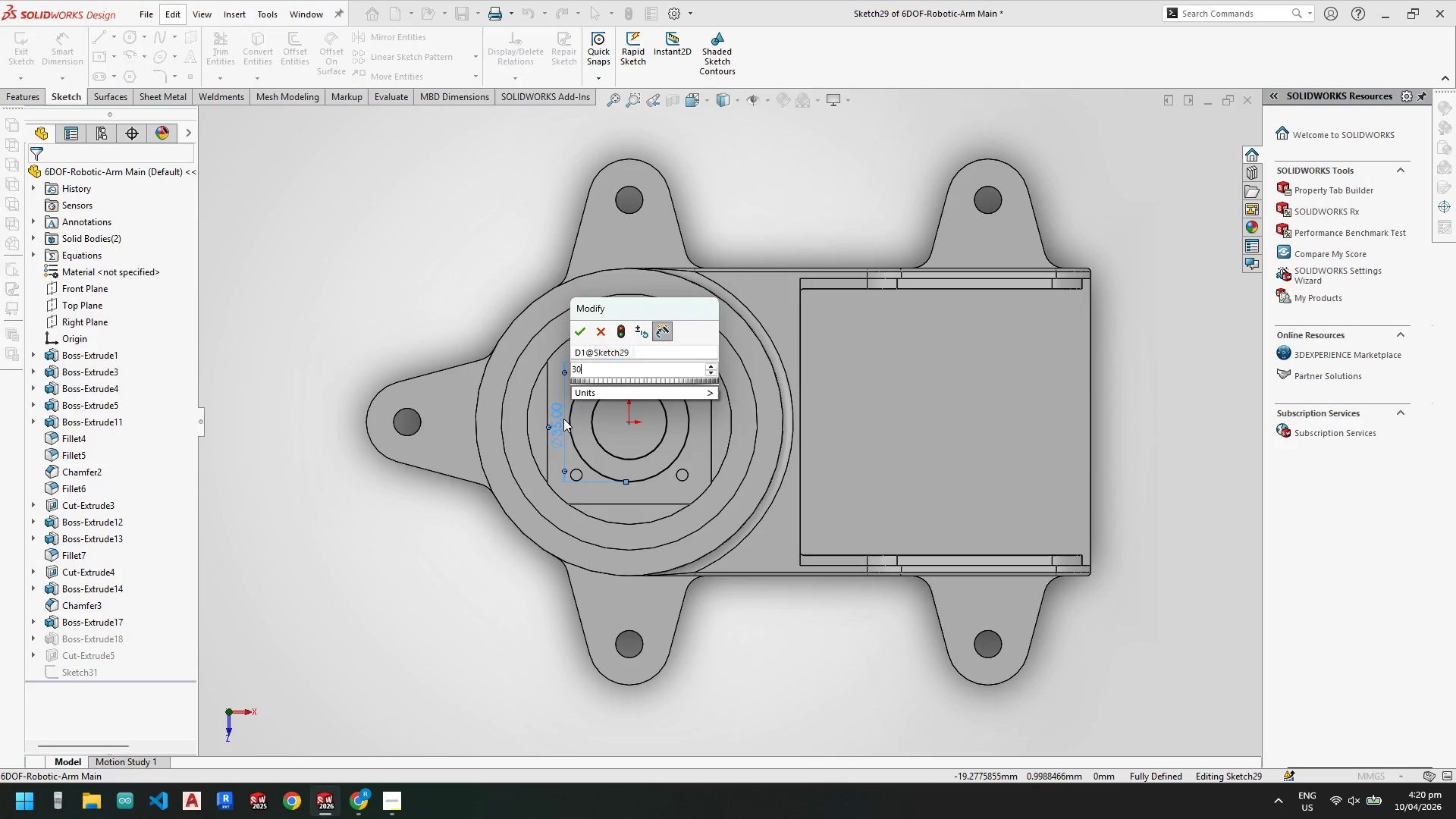 
key(Numpad0)
 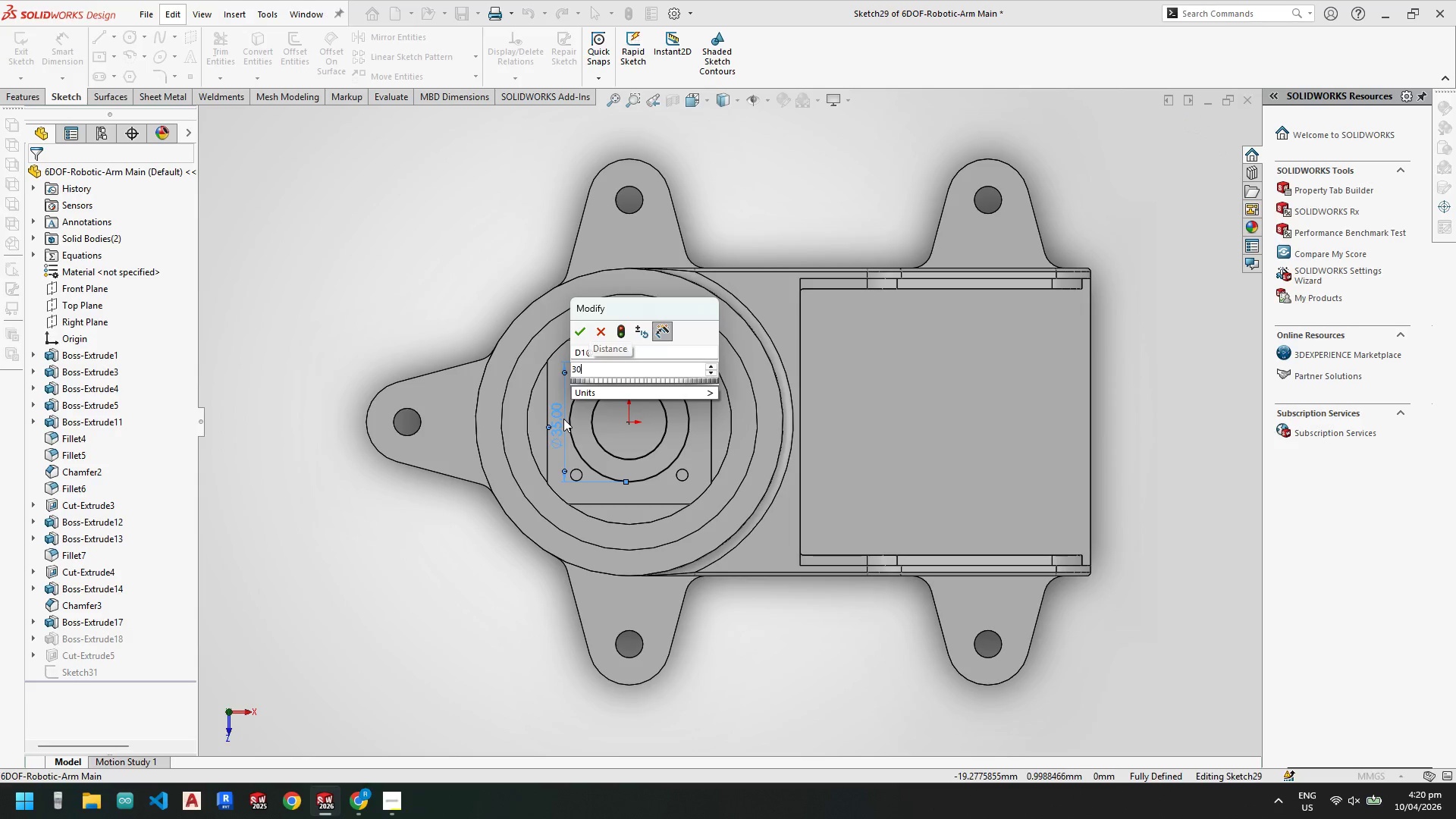 
key(NumpadEnter)
 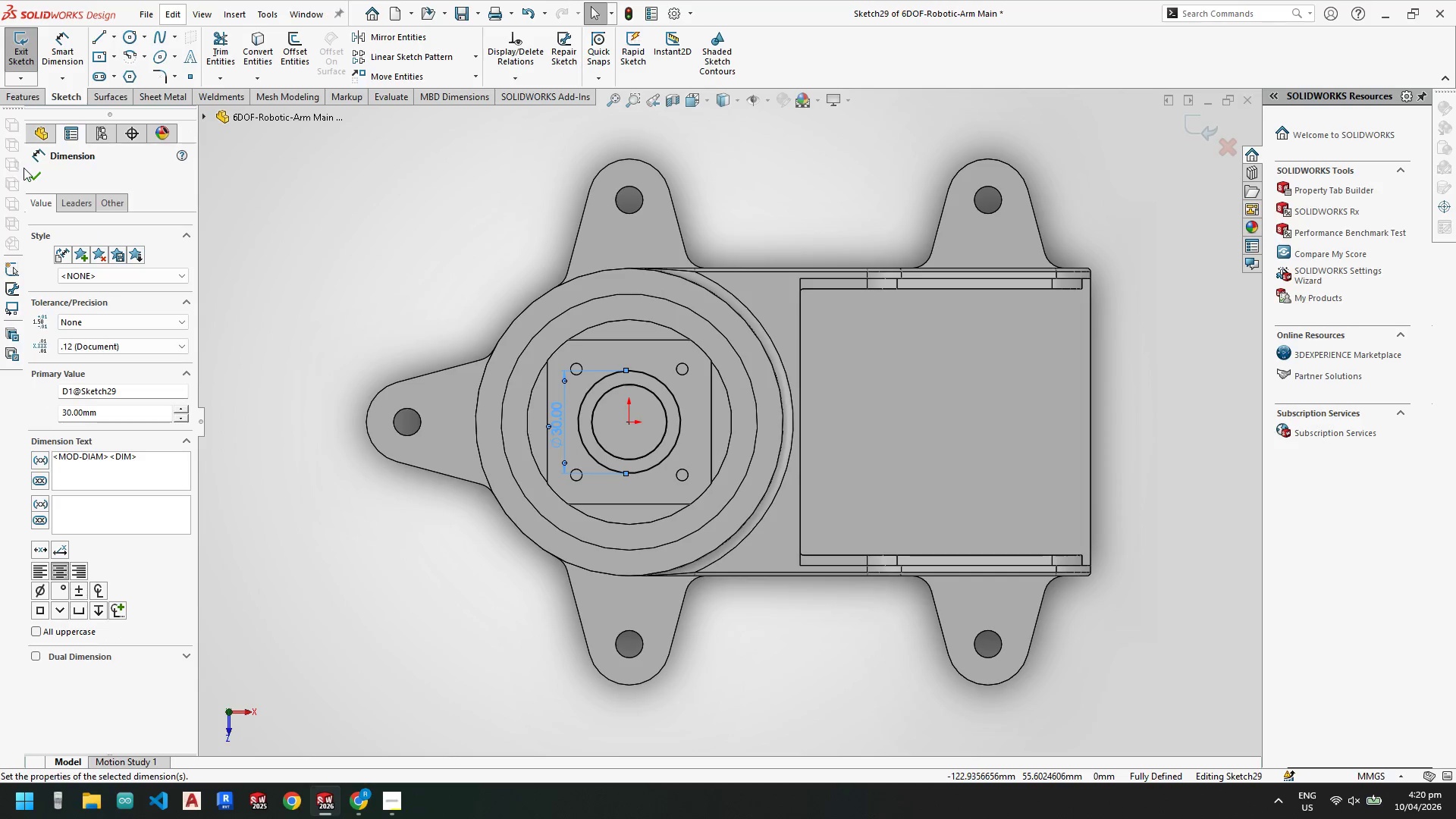 
mouse_move([39, 65])
 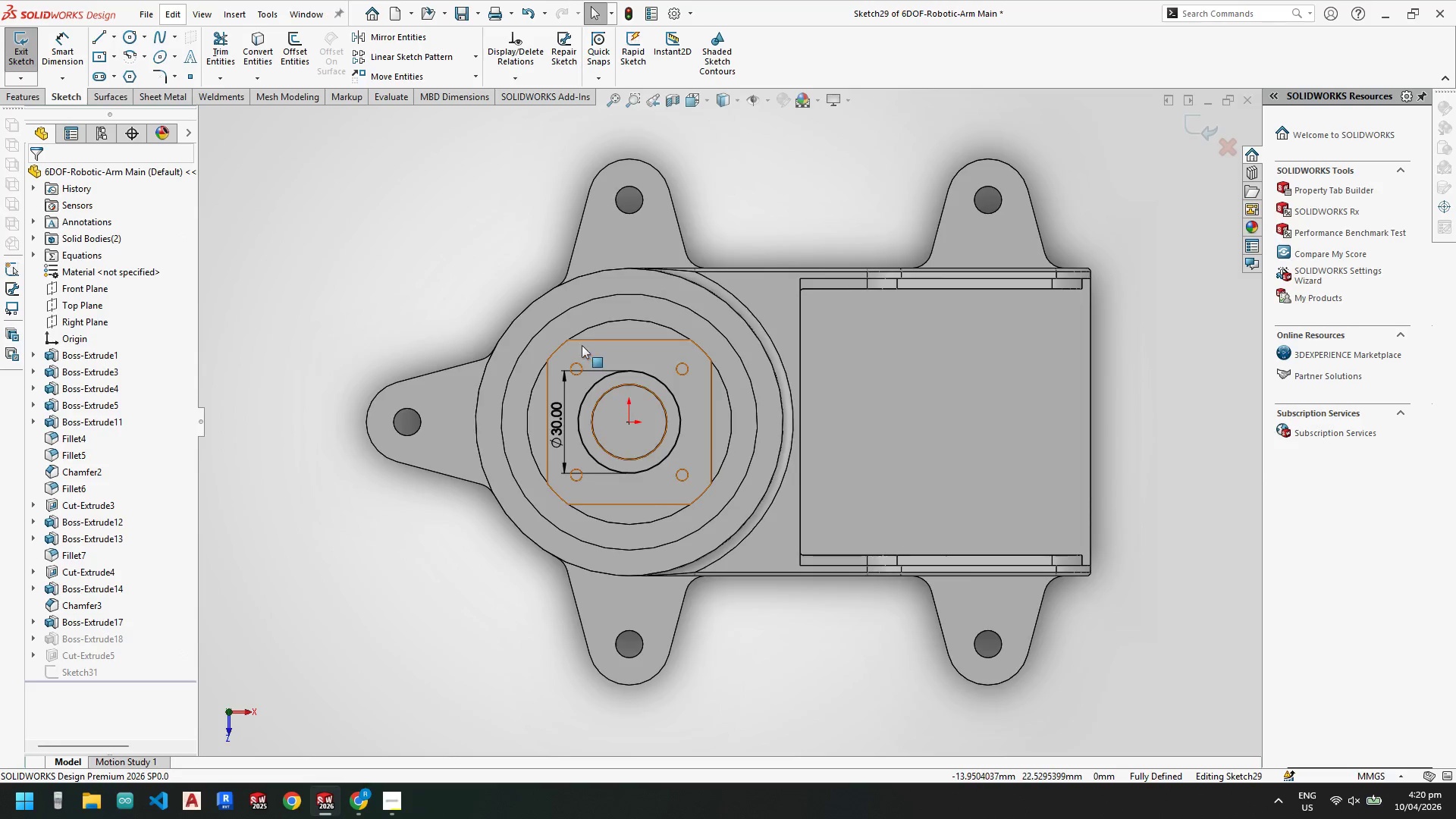 
scroll: coordinate [583, 351], scroll_direction: down, amount: 3.0
 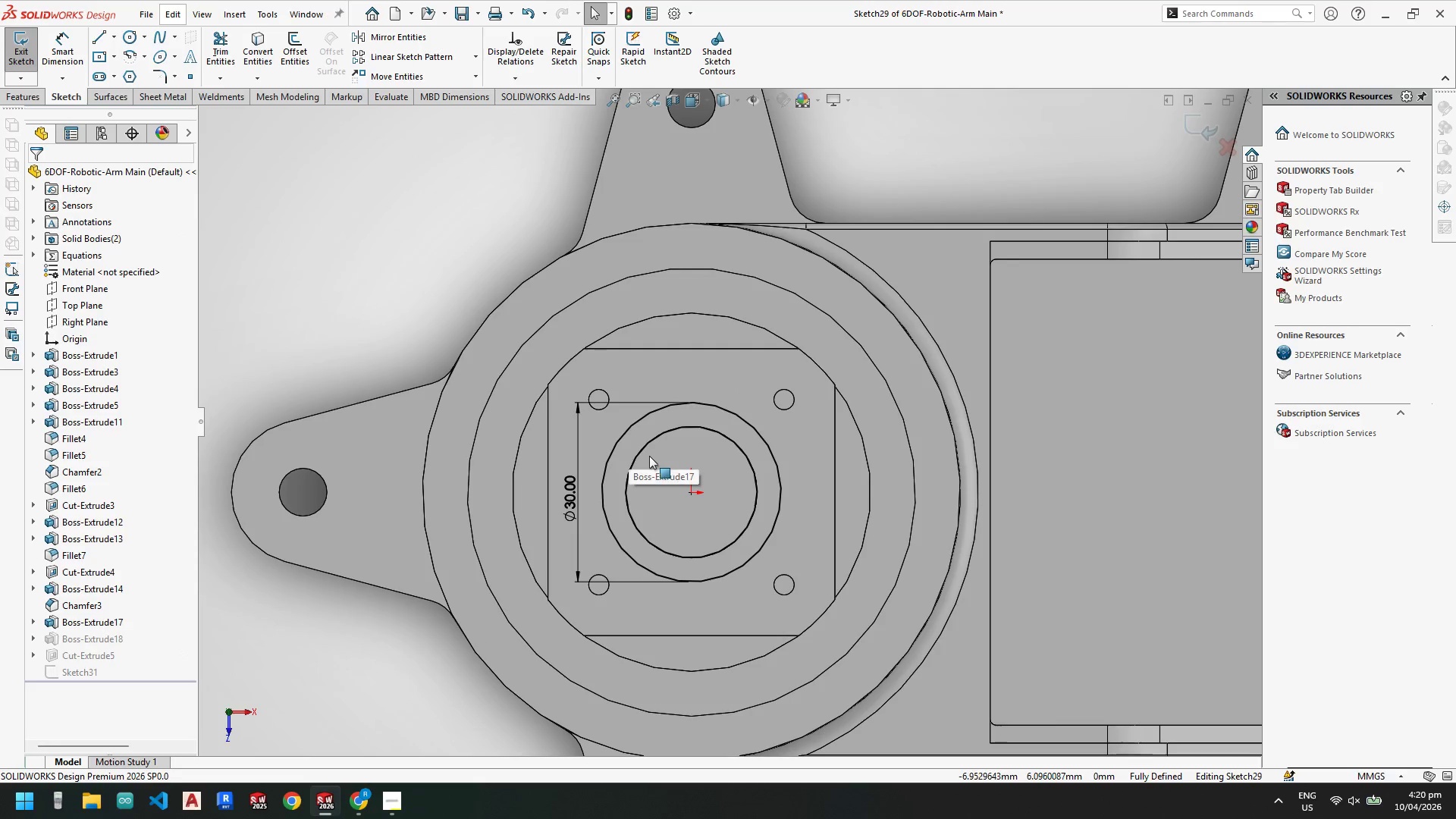 
key(Escape)
 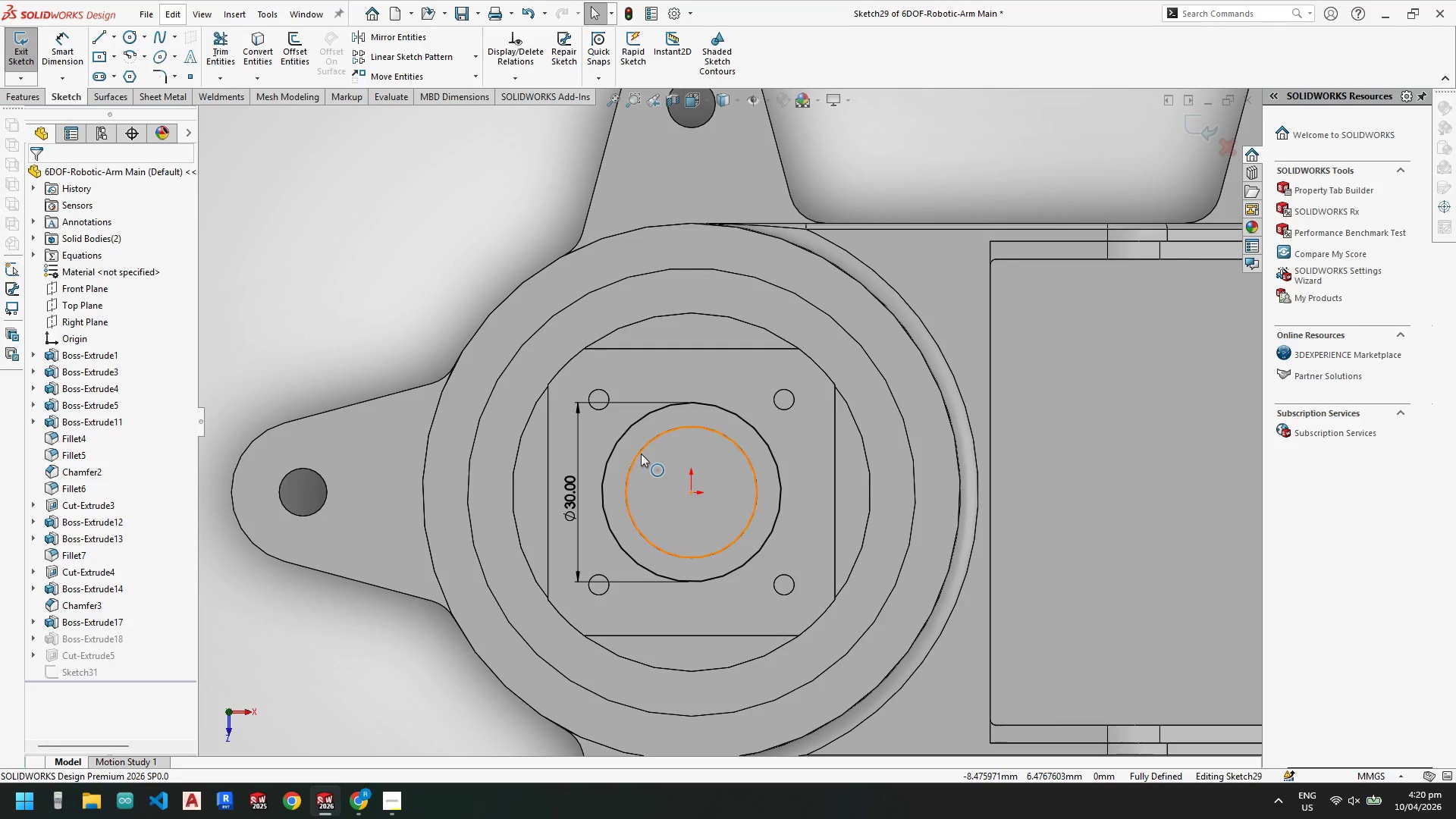 
key(Escape)
 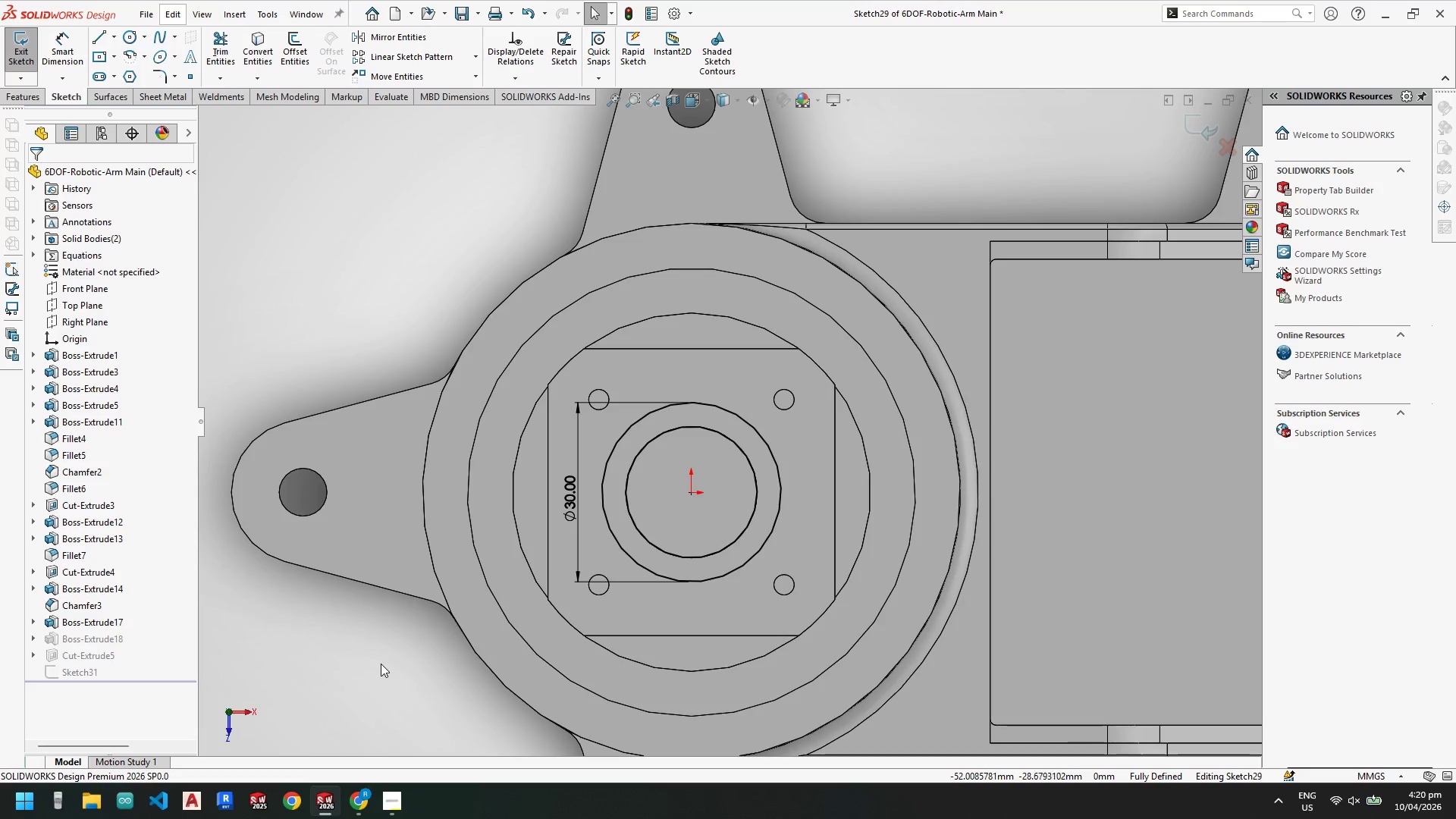 
key(Escape)
 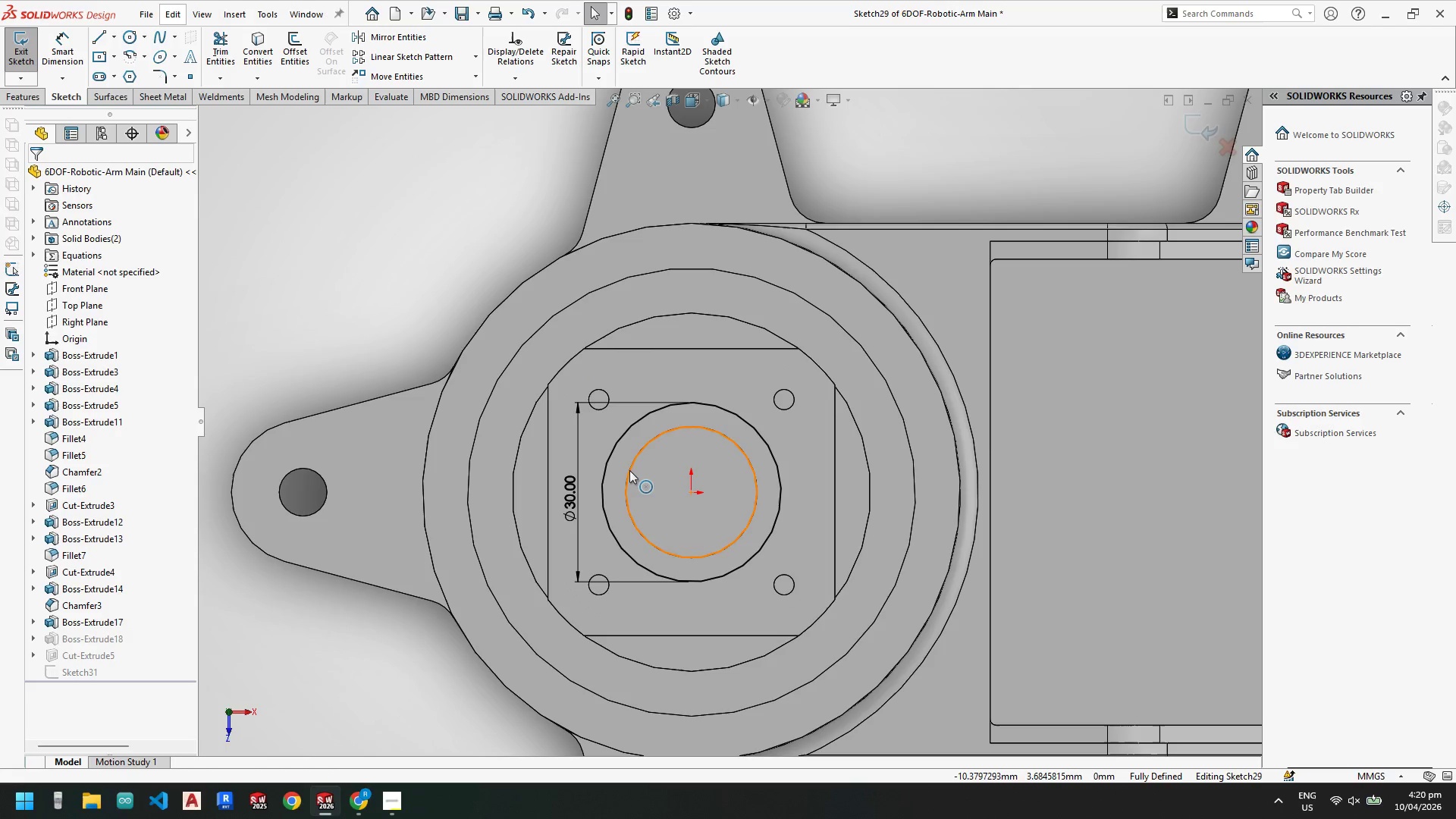 
key(Escape)
 